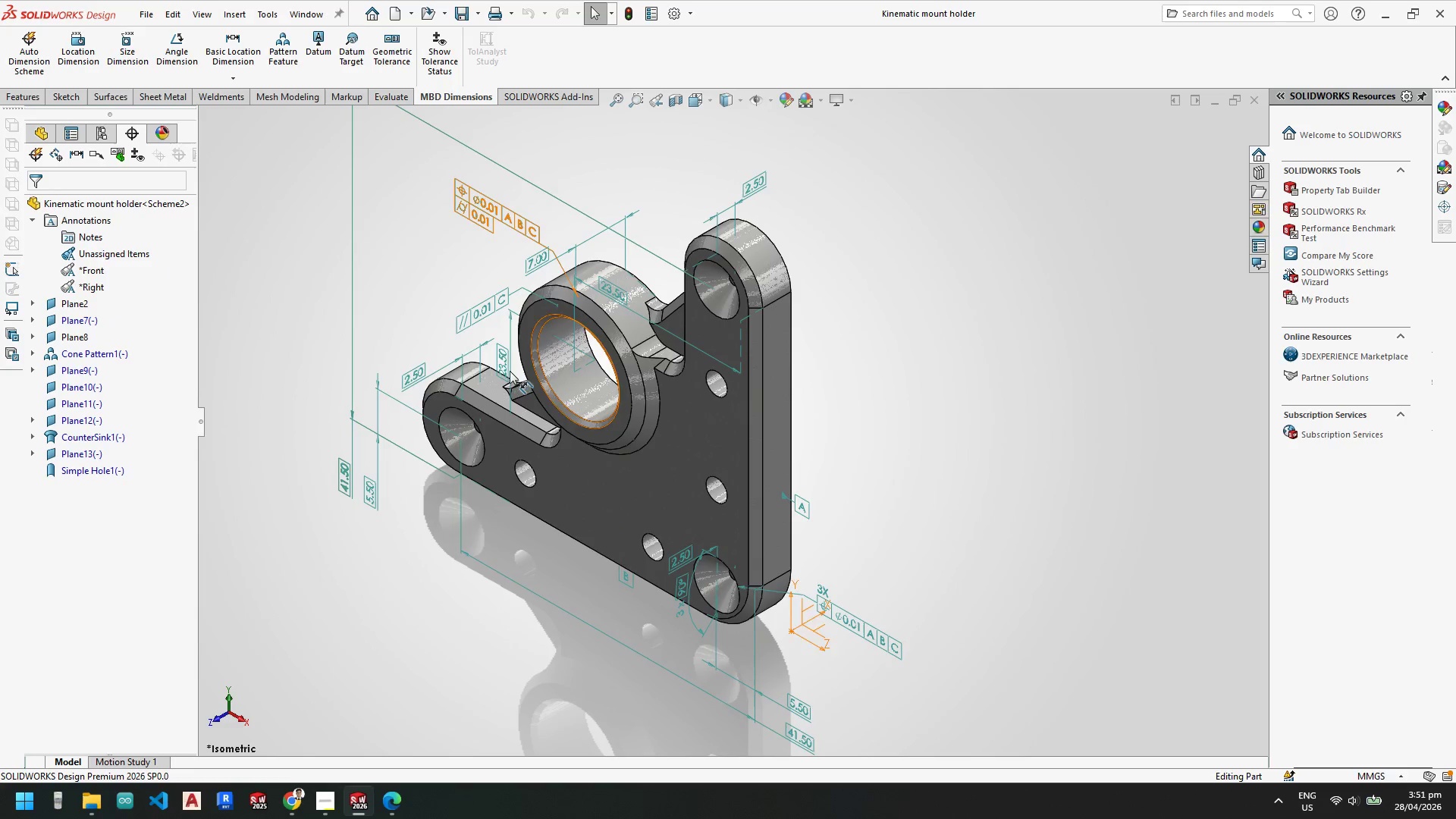 
left_click([393, 804])
 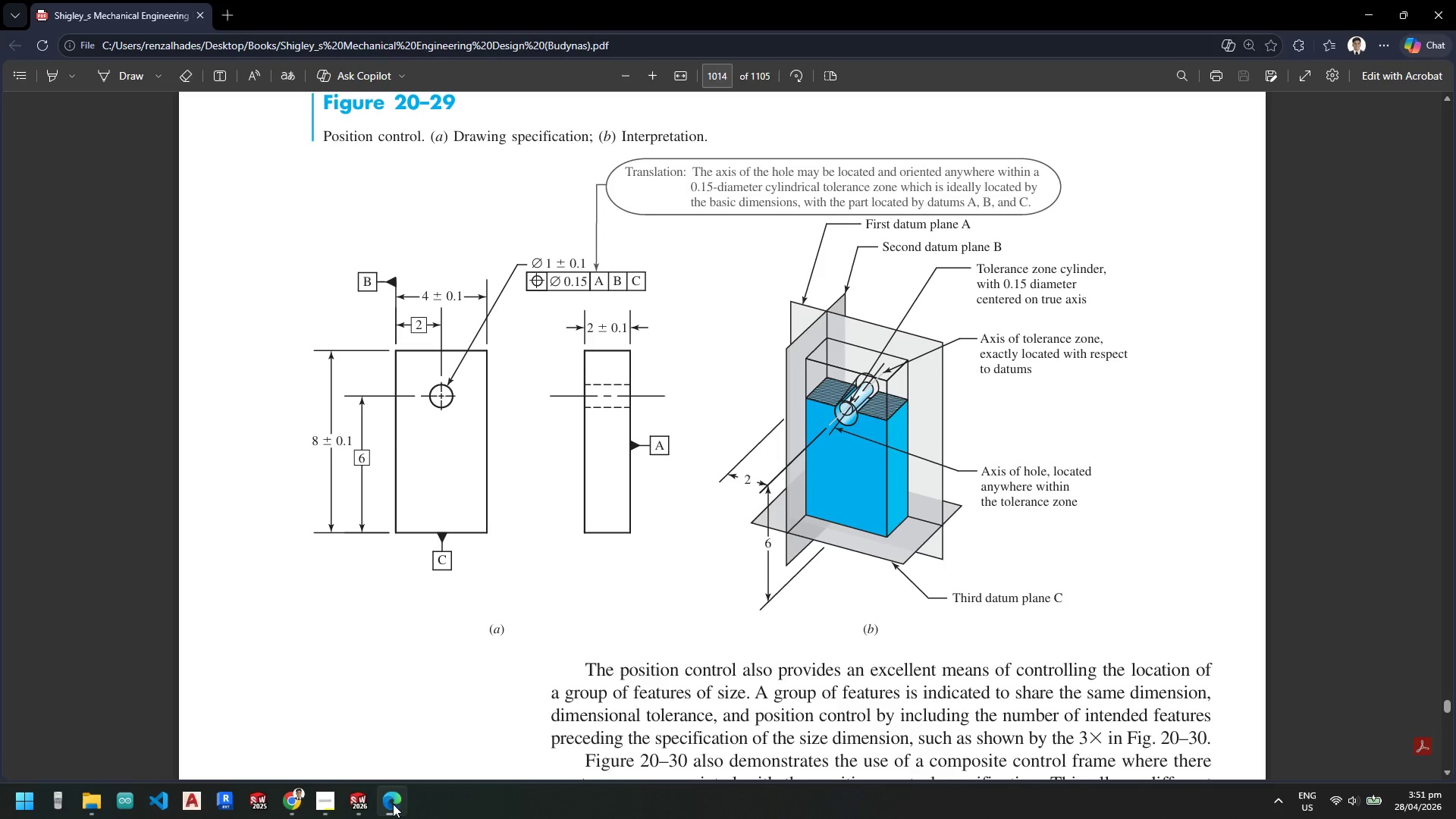 
left_click([393, 804])
 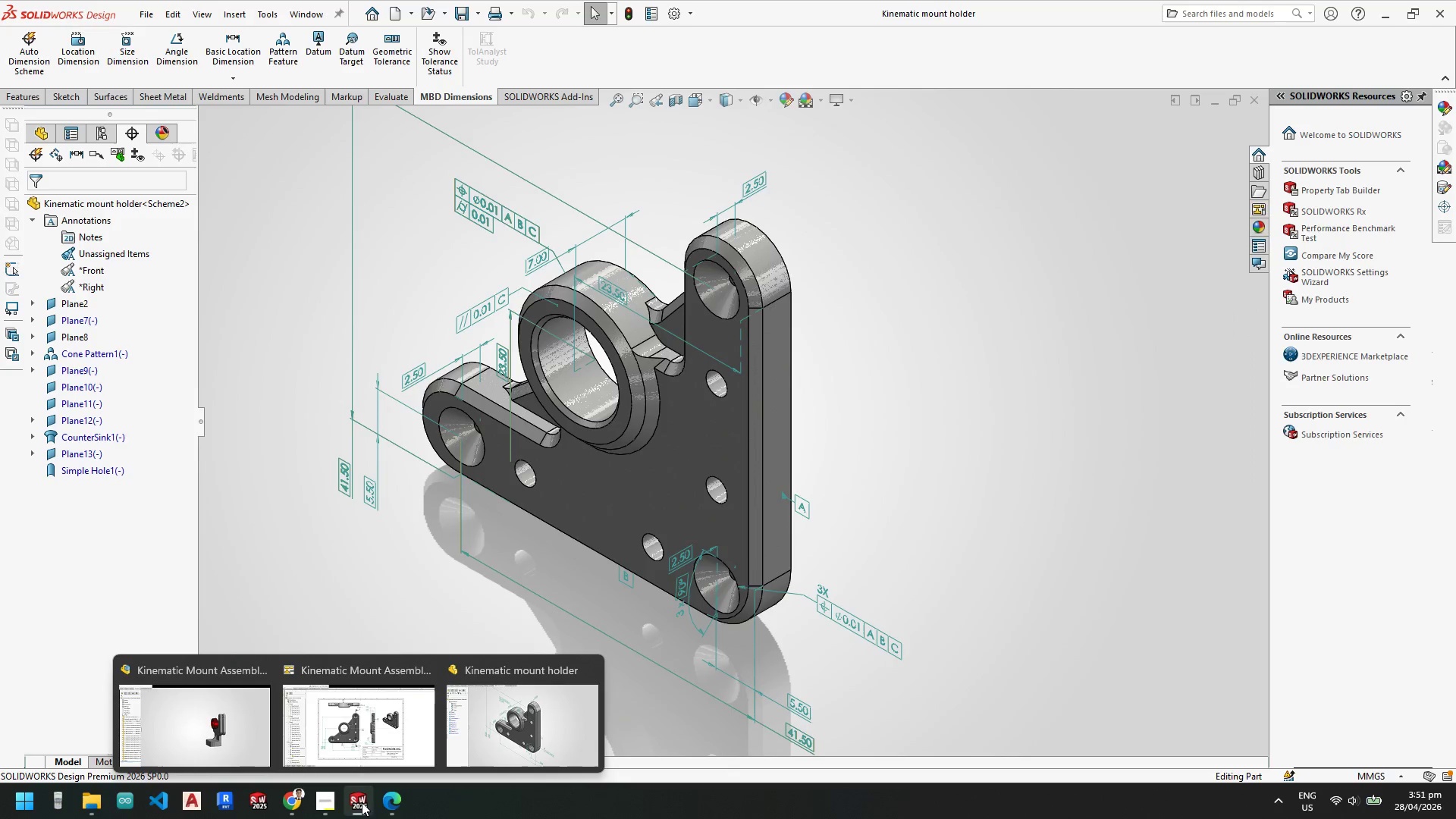 
left_click([358, 743])
 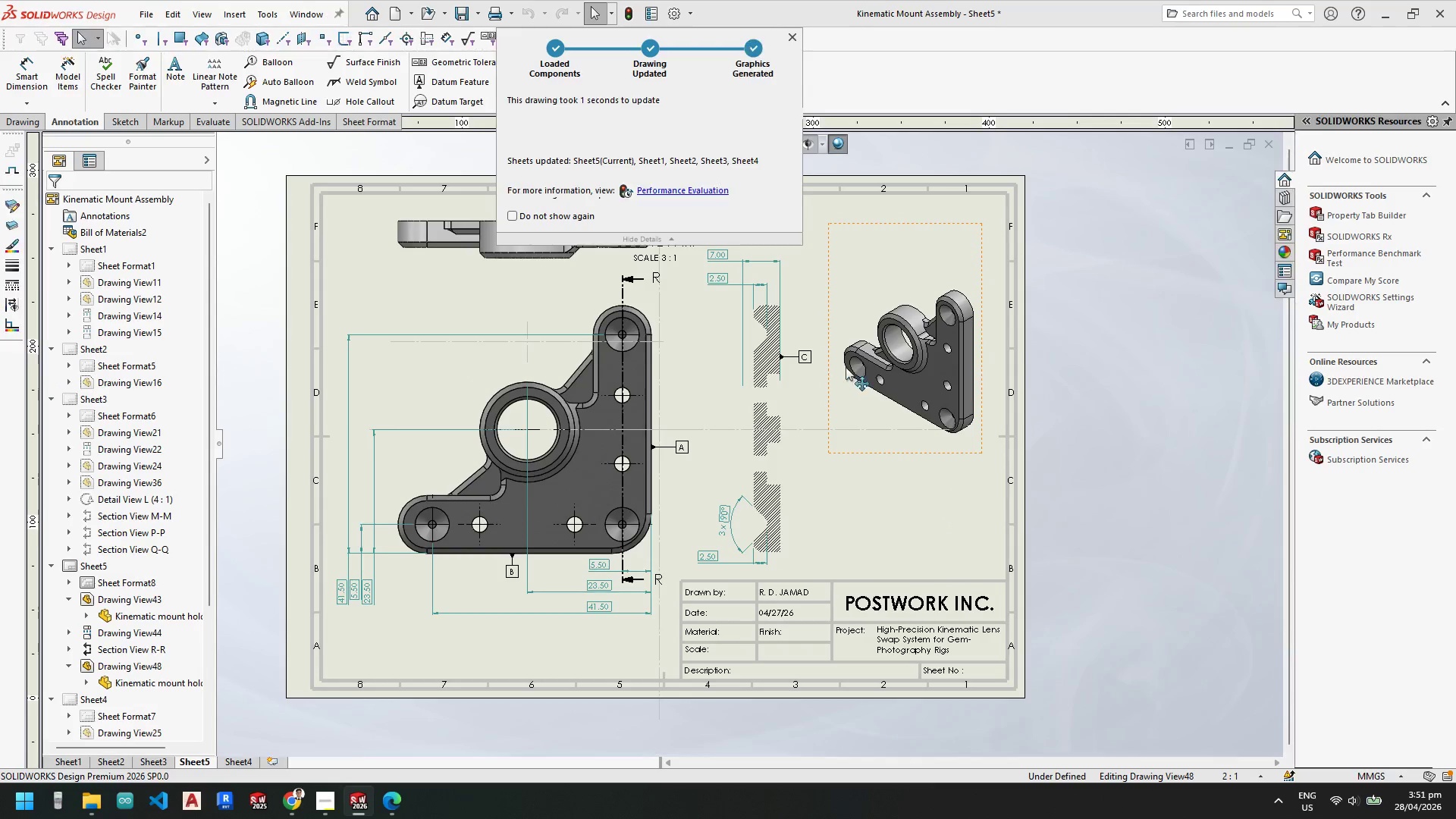 
key(Escape)
 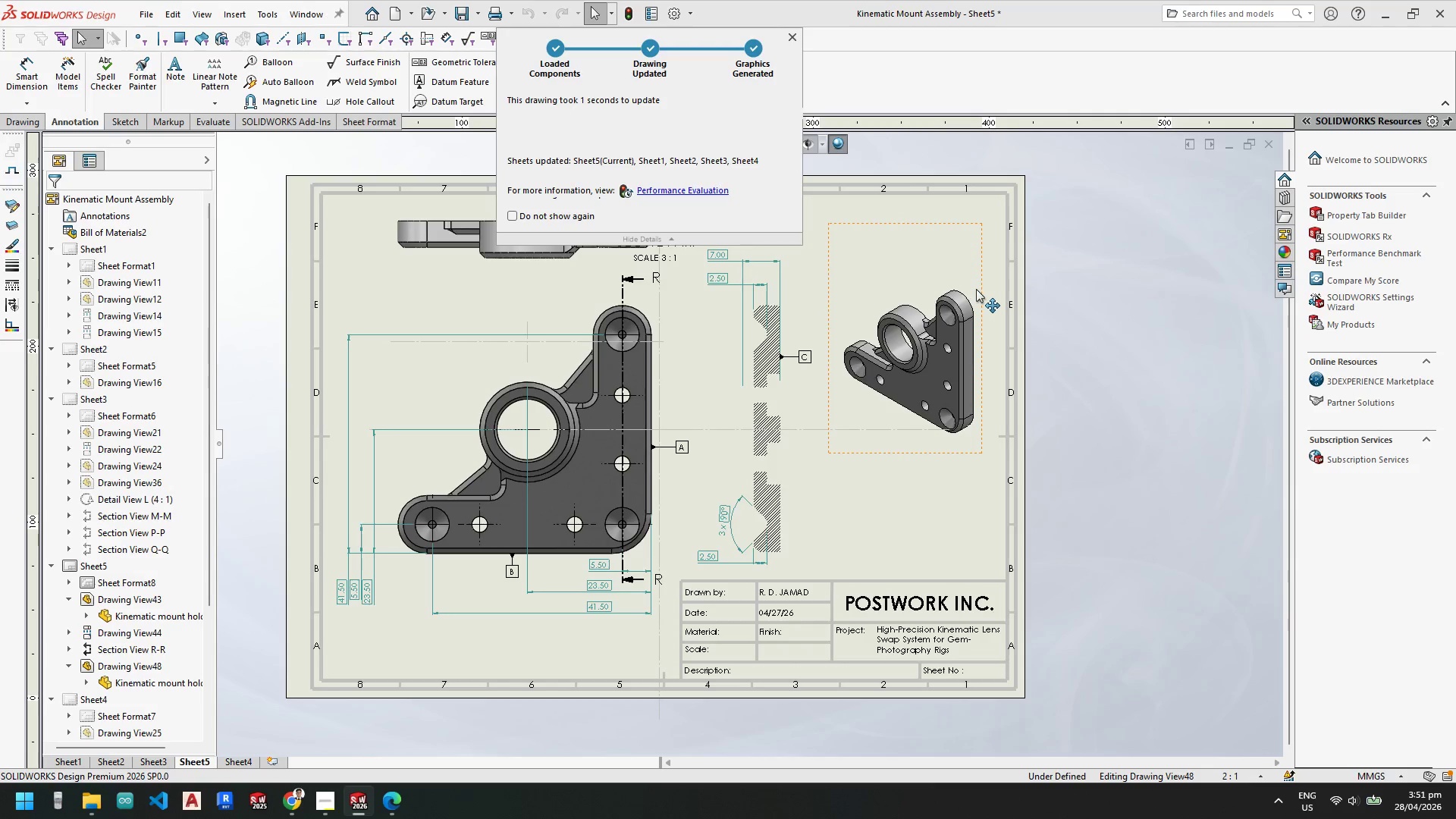 
left_click([976, 289])
 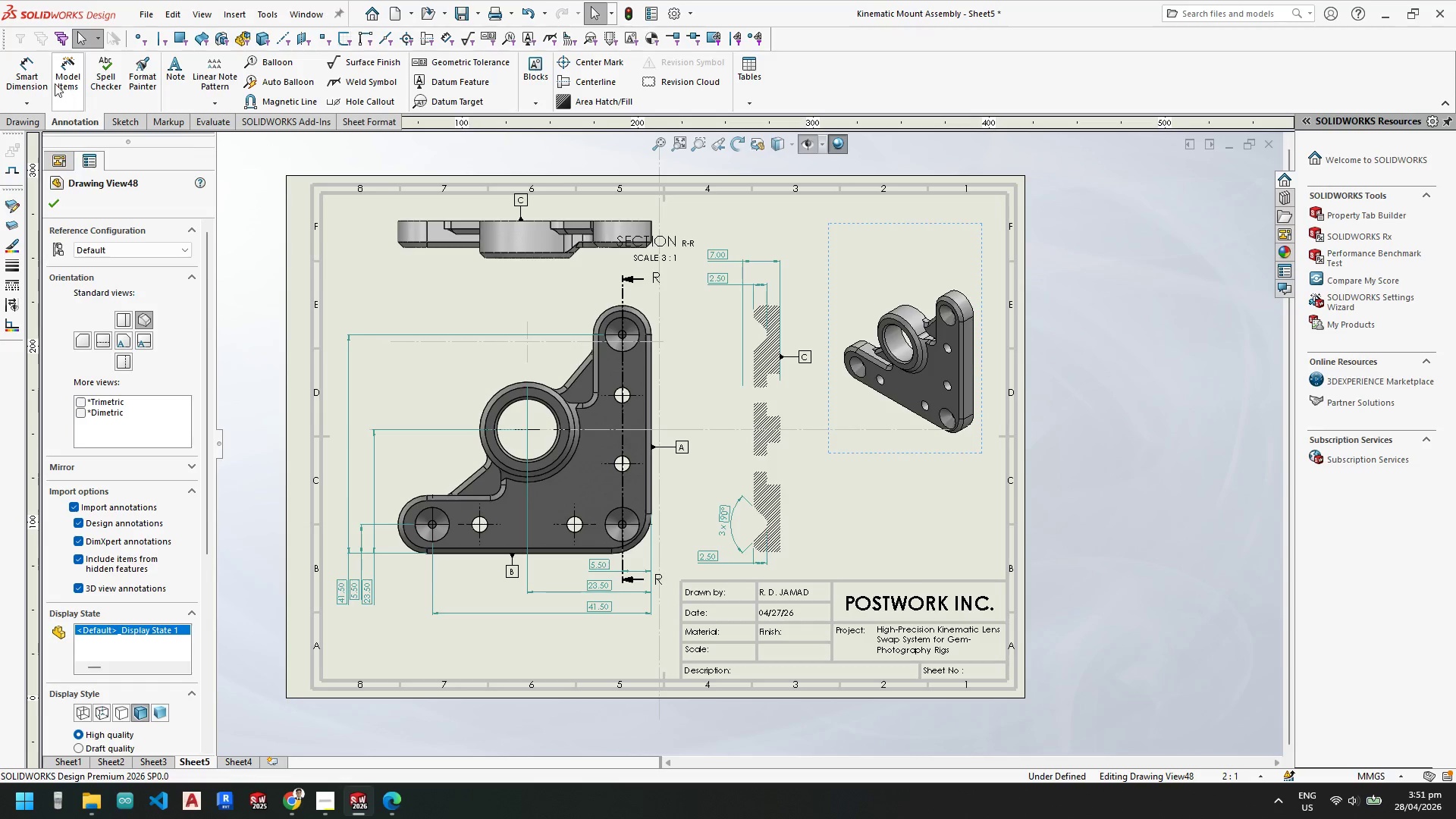 
left_click([63, 82])
 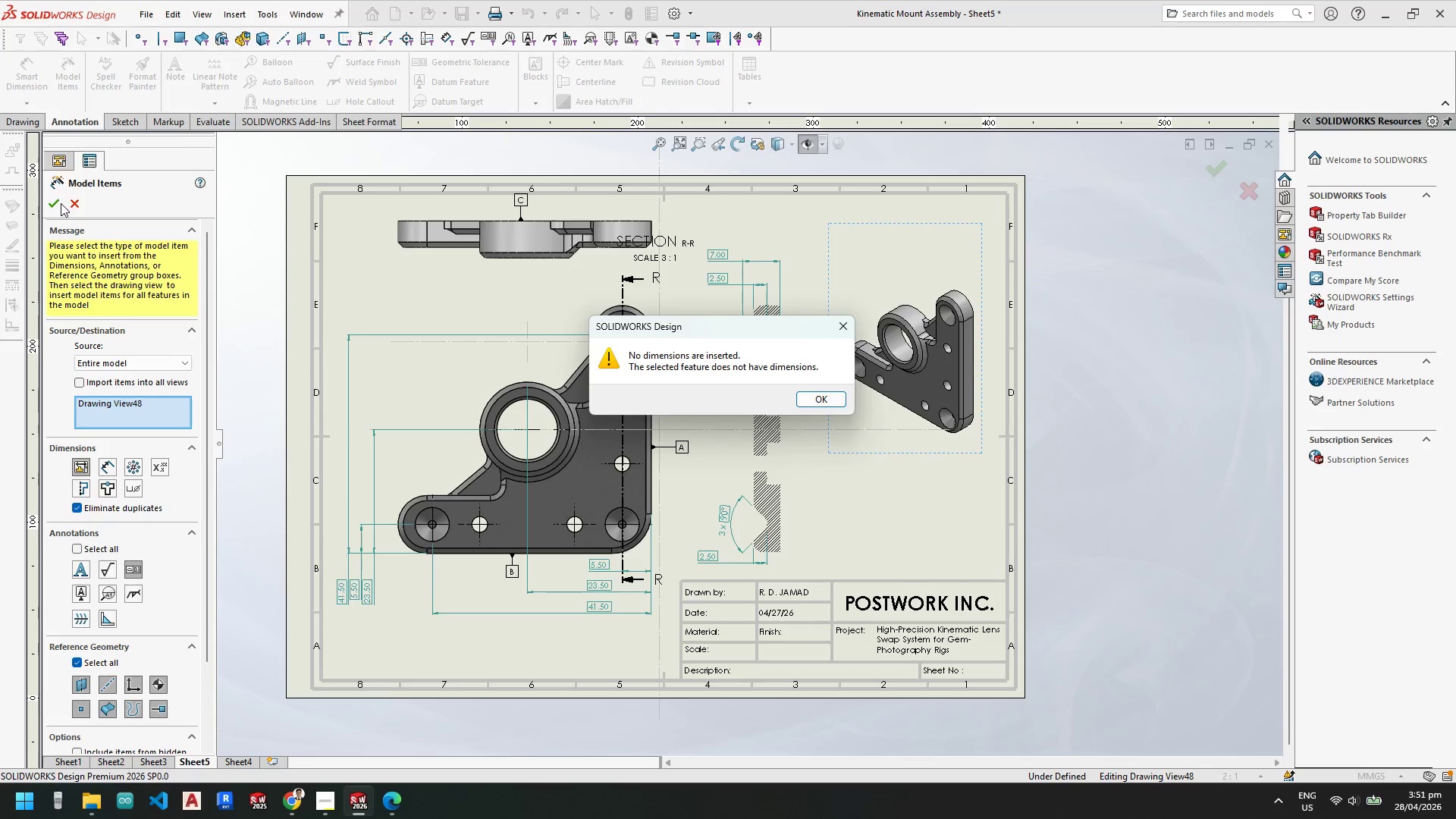 
key(Escape)
 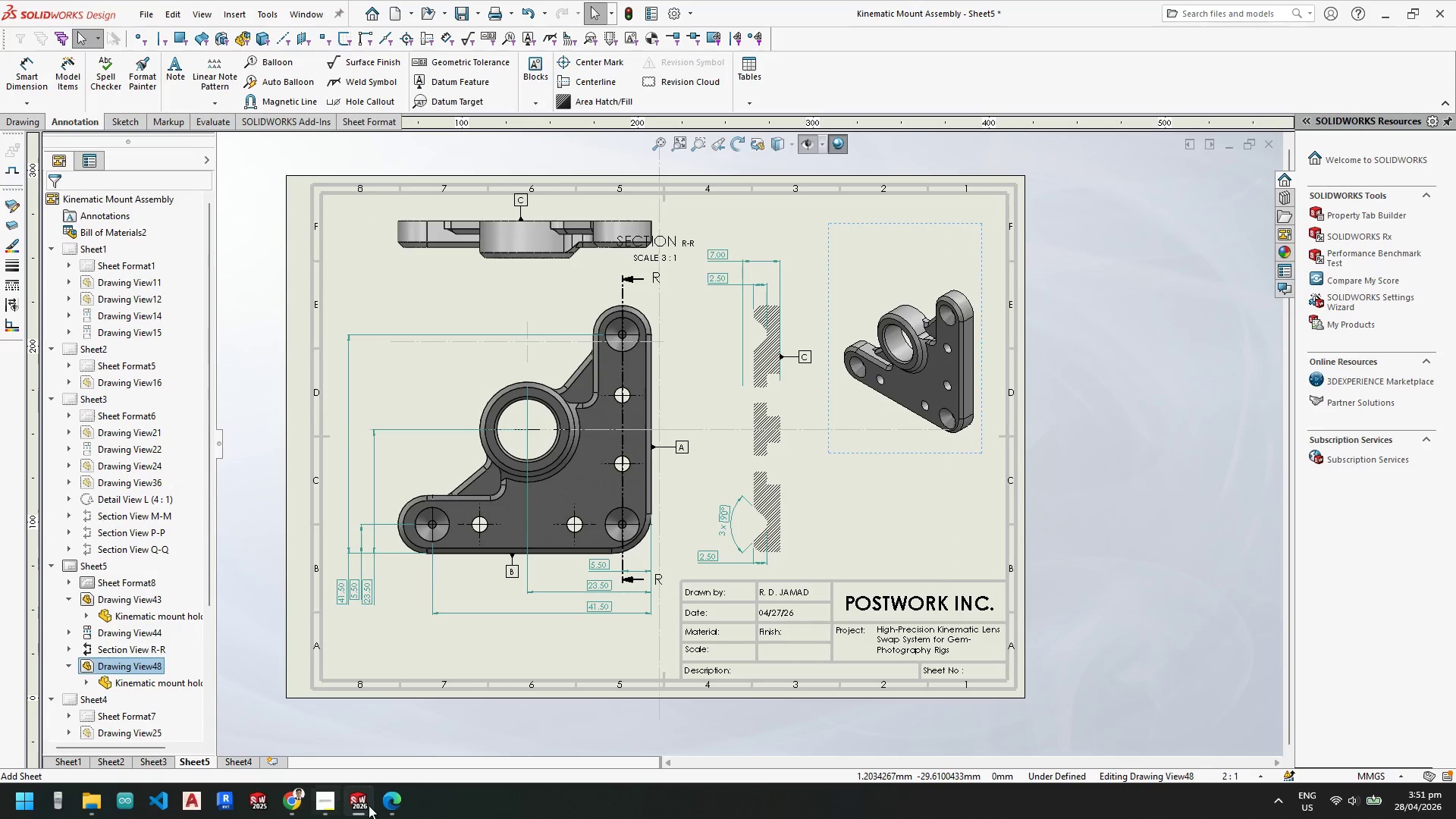 
mouse_move([360, 806])
 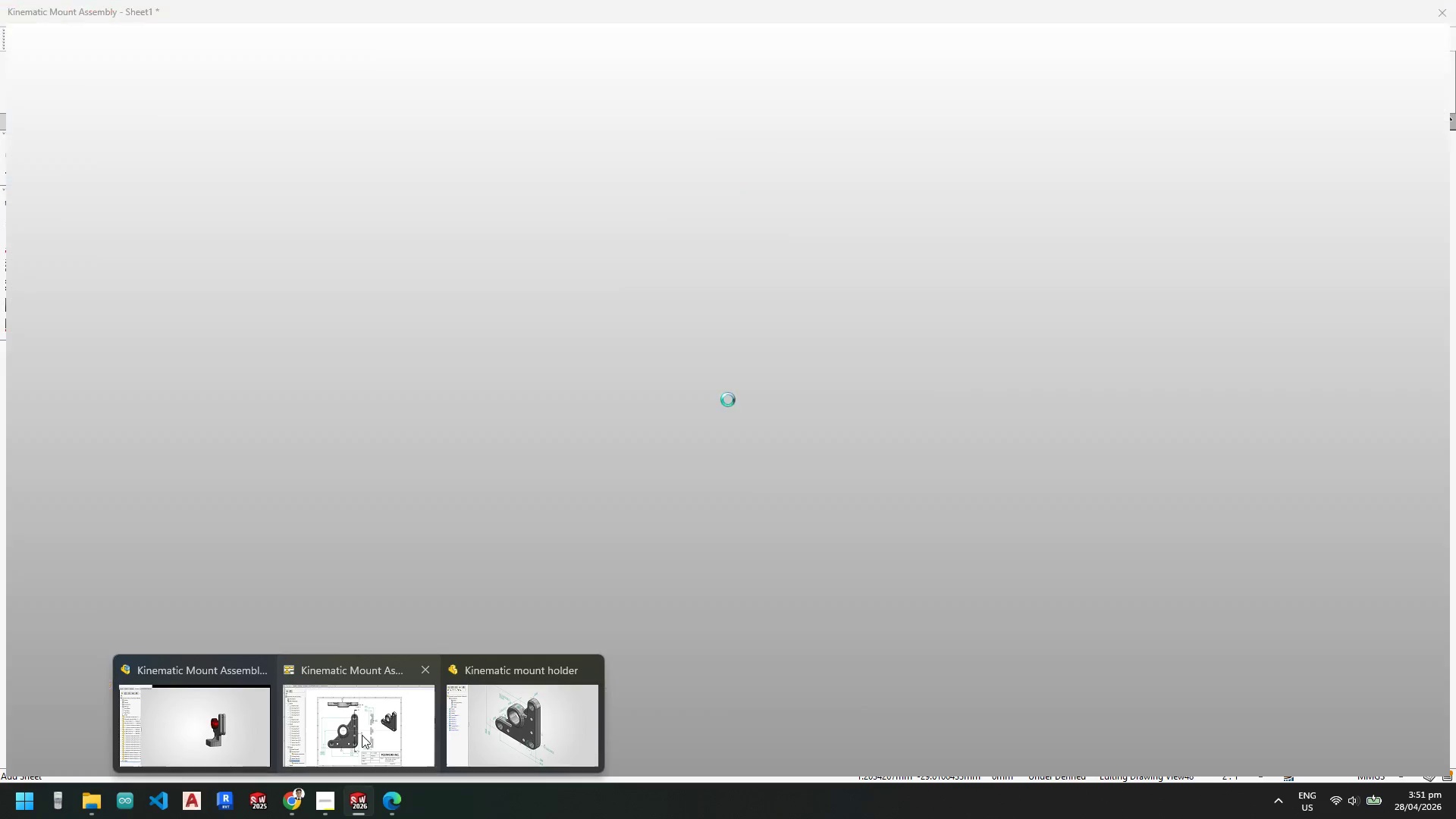 
left_click([547, 735])
 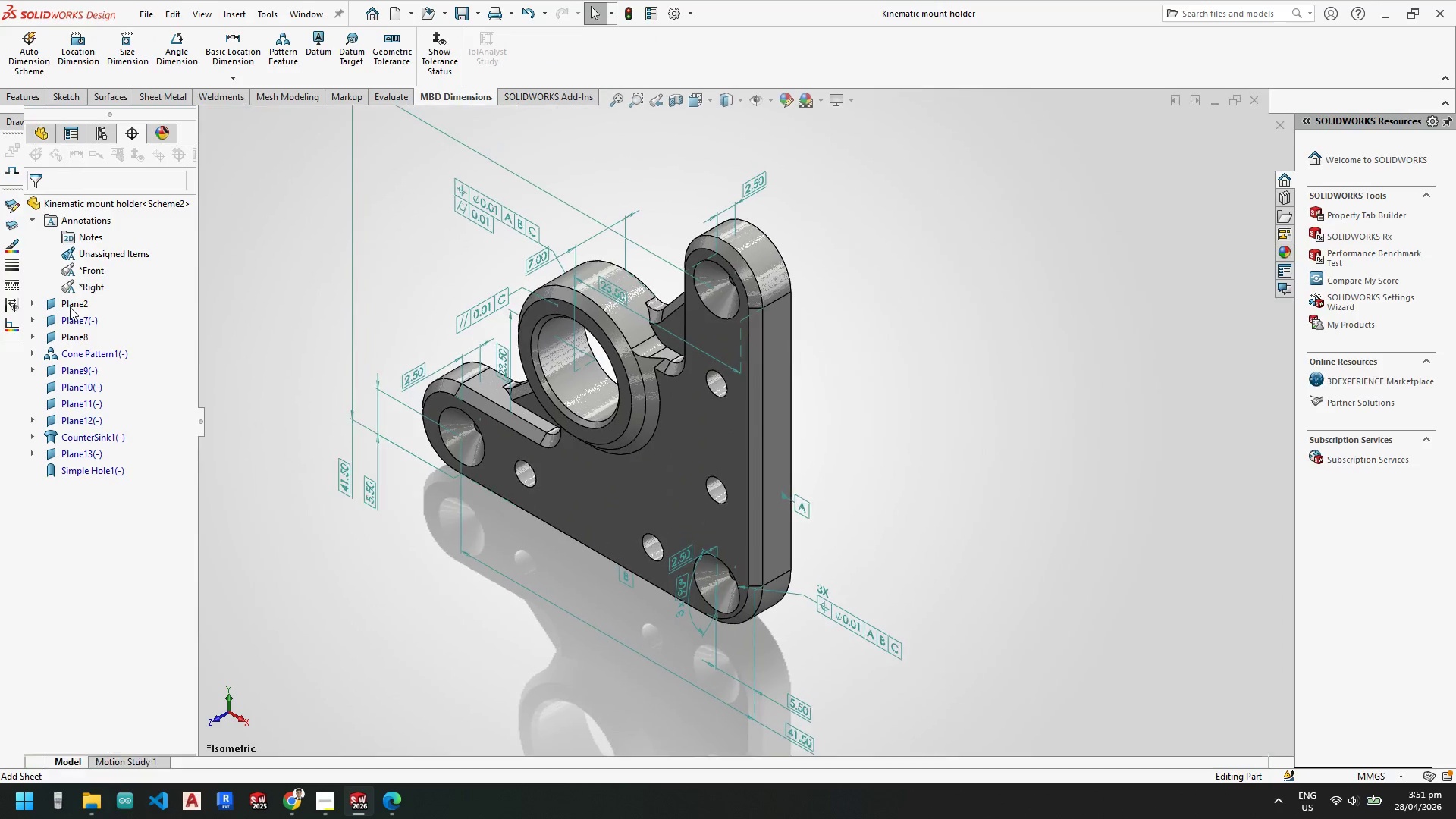 
scroll: coordinate [105, 356], scroll_direction: up, amount: 2.0
 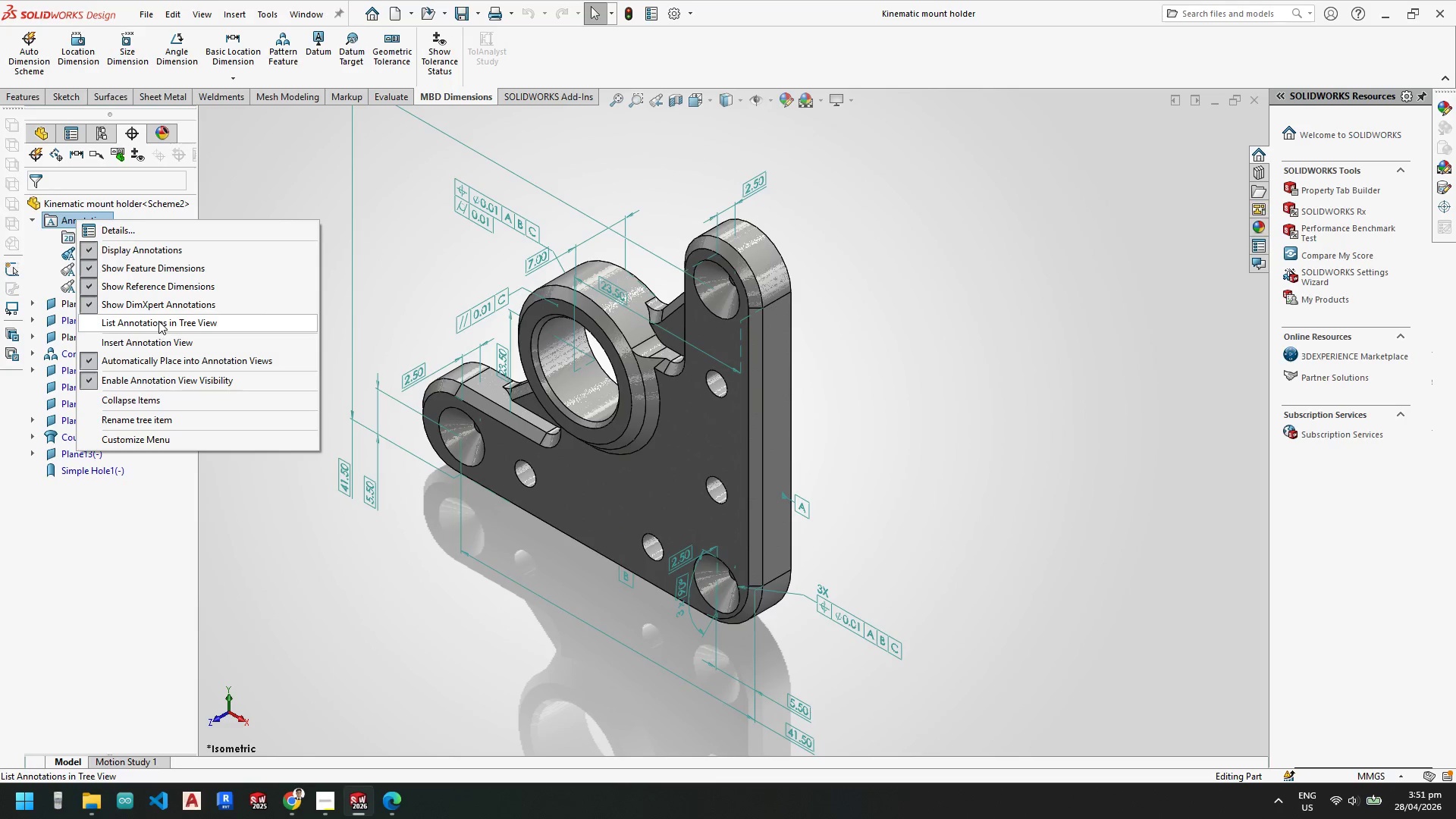 
left_click([157, 341])
 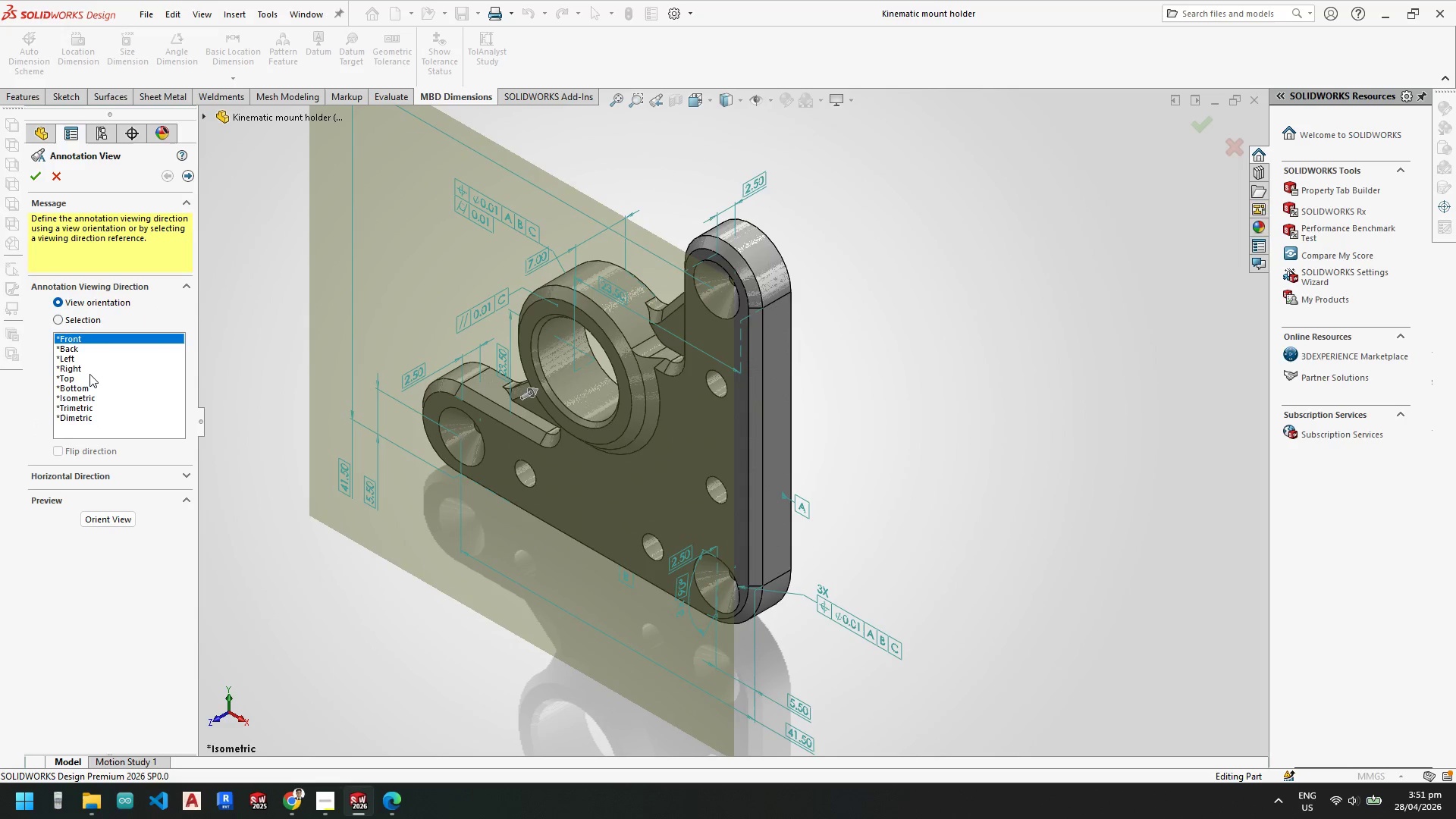 
left_click([85, 398])
 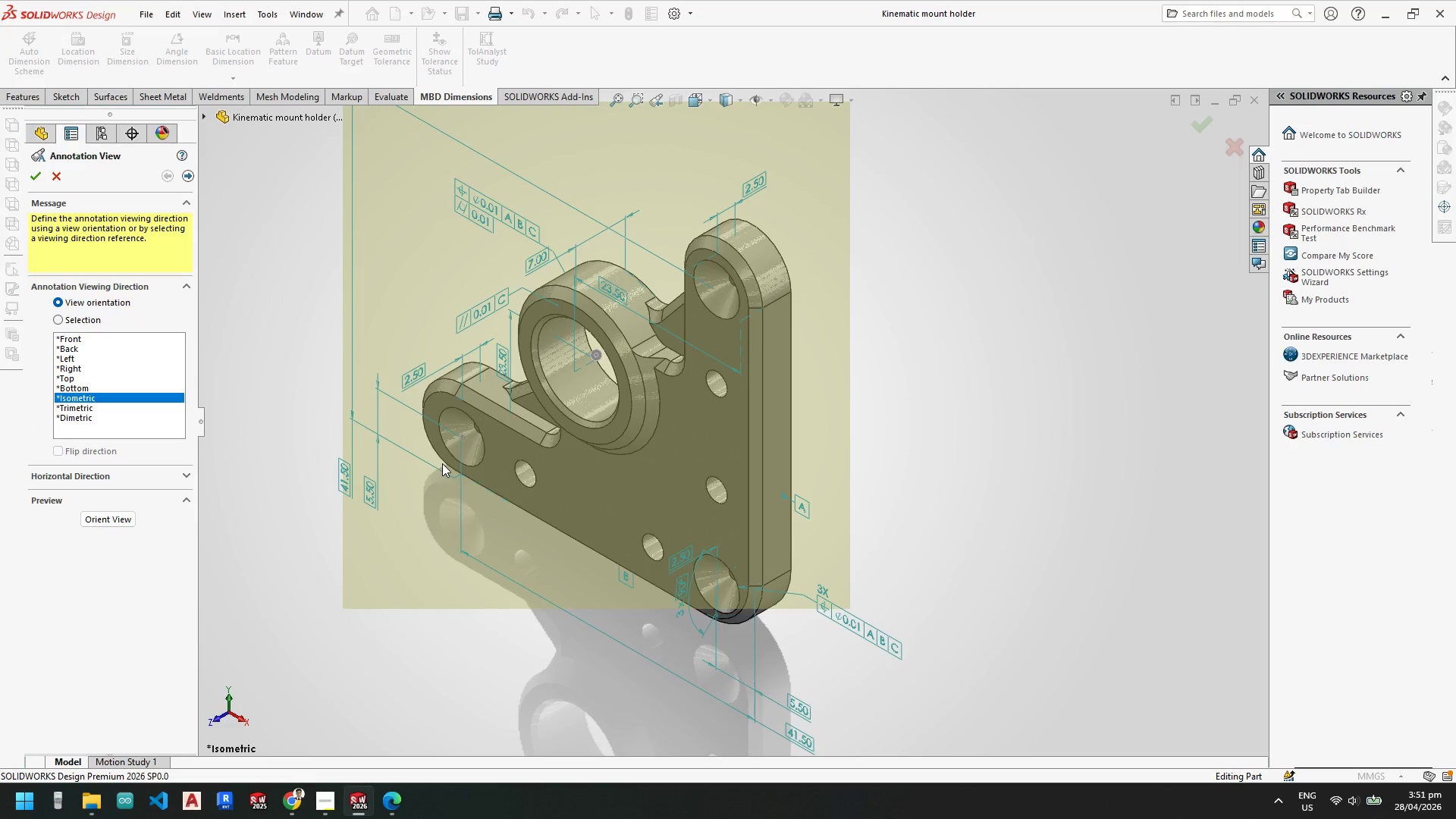 
scroll: coordinate [815, 504], scroll_direction: up, amount: 1.0
 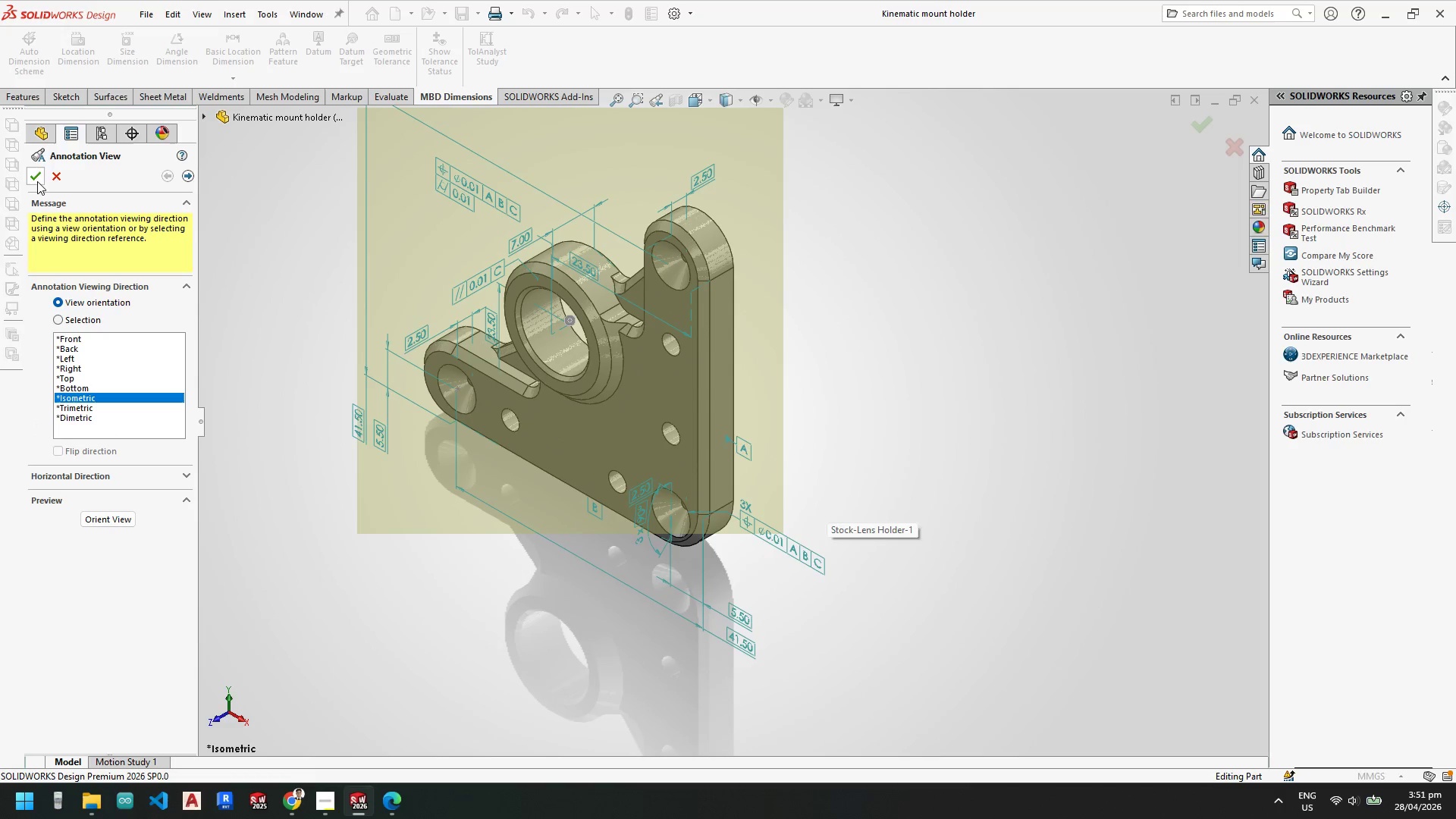 
left_click([36, 175])
 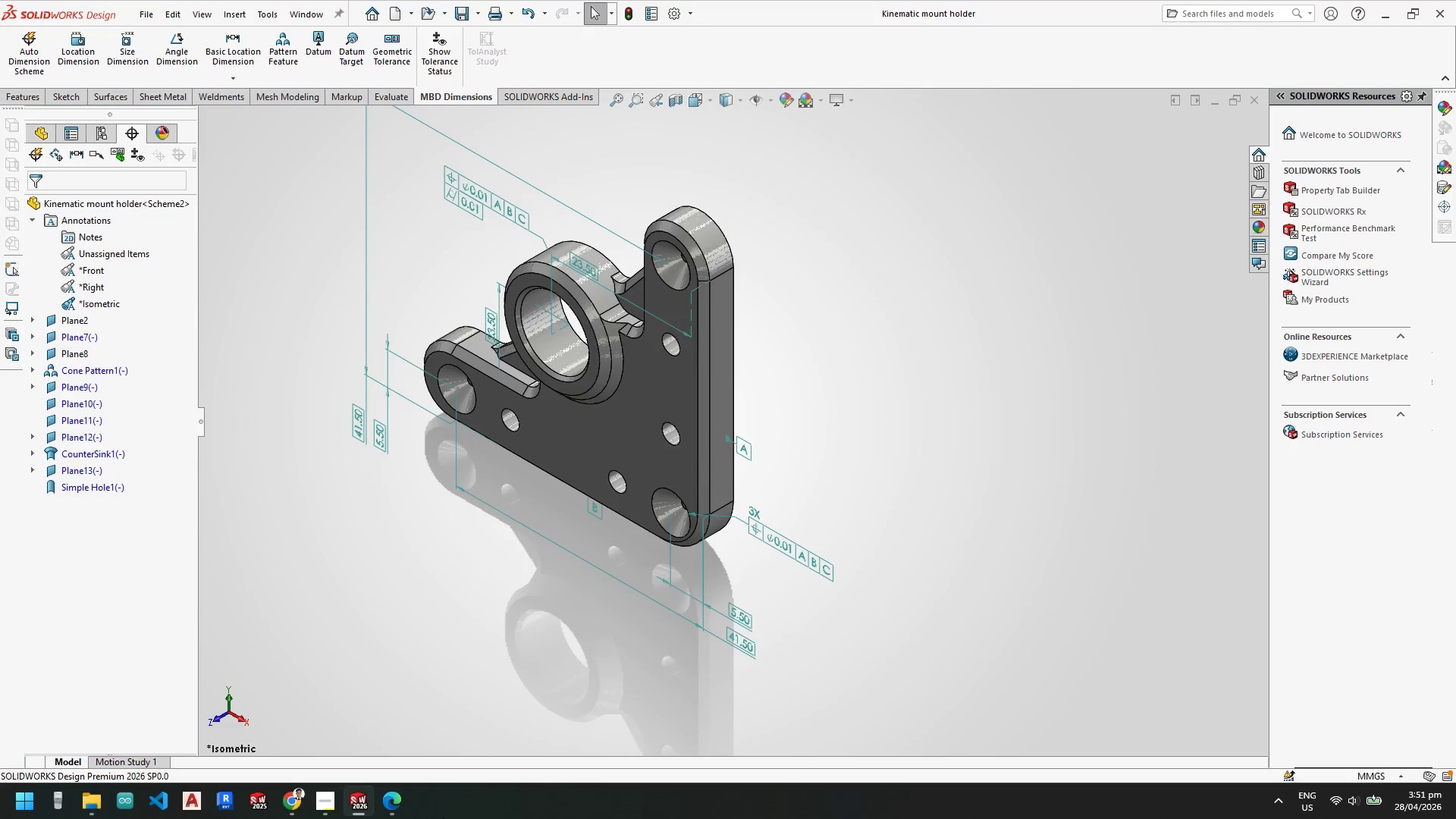 
left_click([396, 806])
 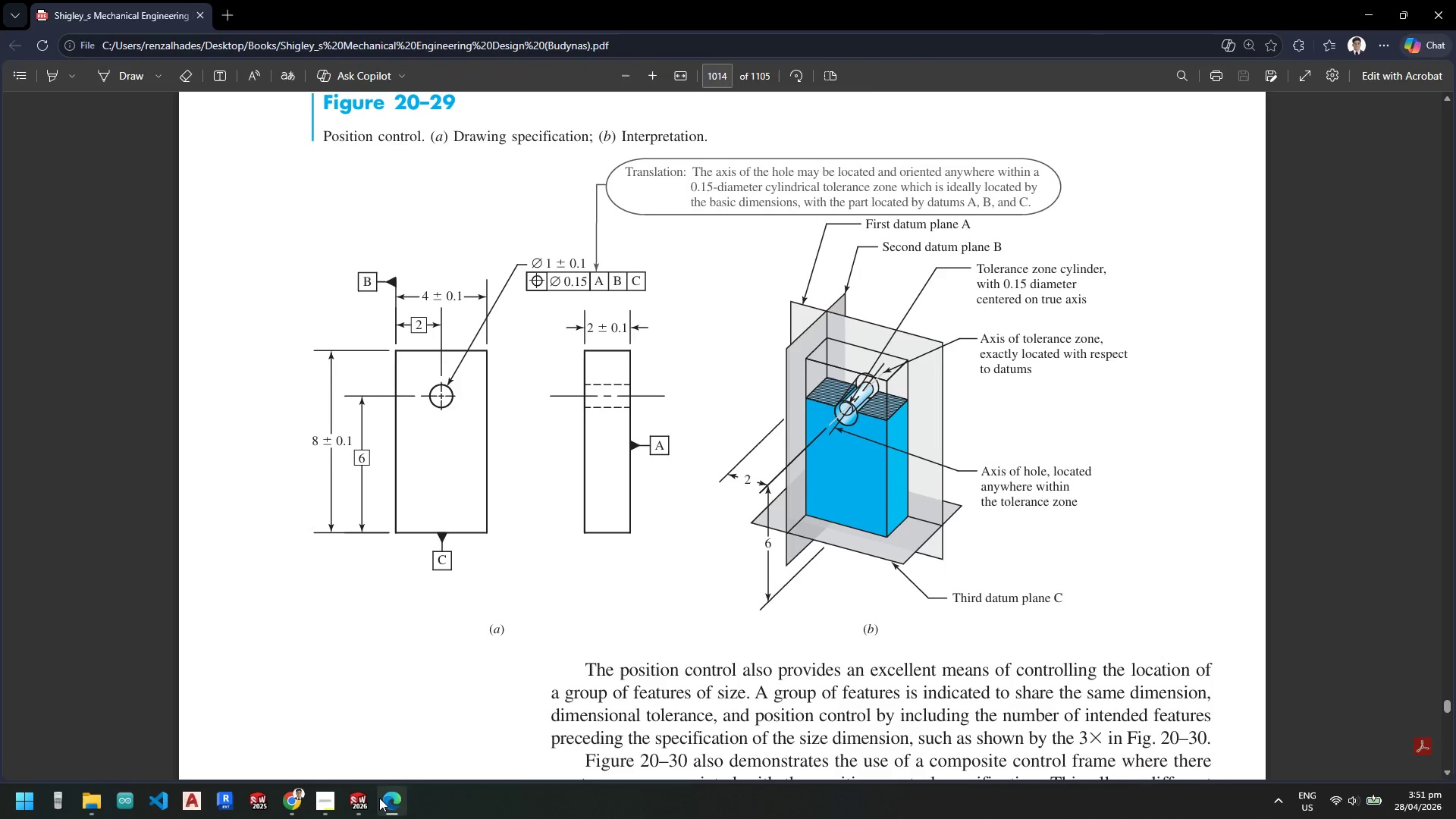 
double_click([358, 800])
 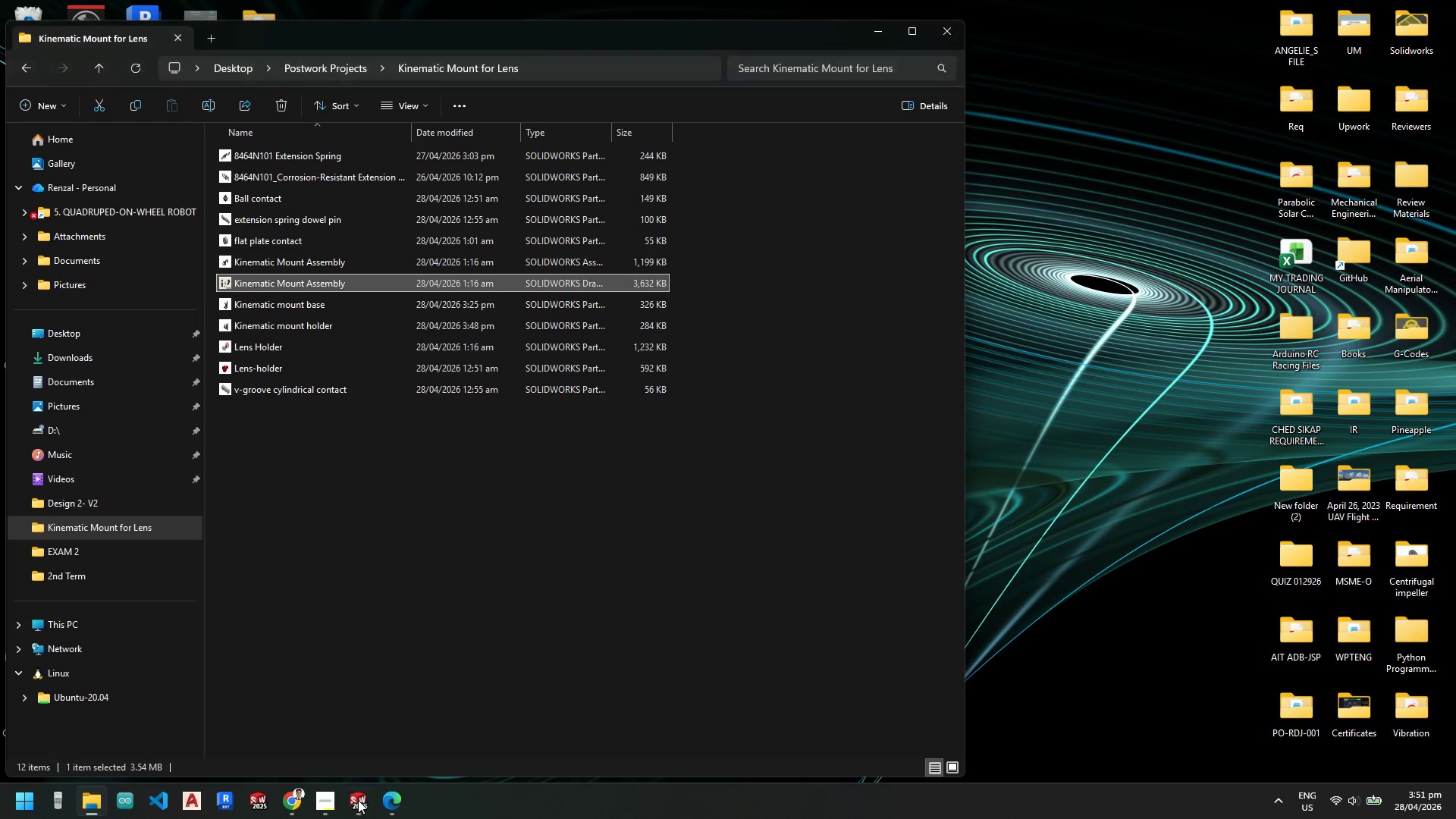 
left_click([358, 800])
 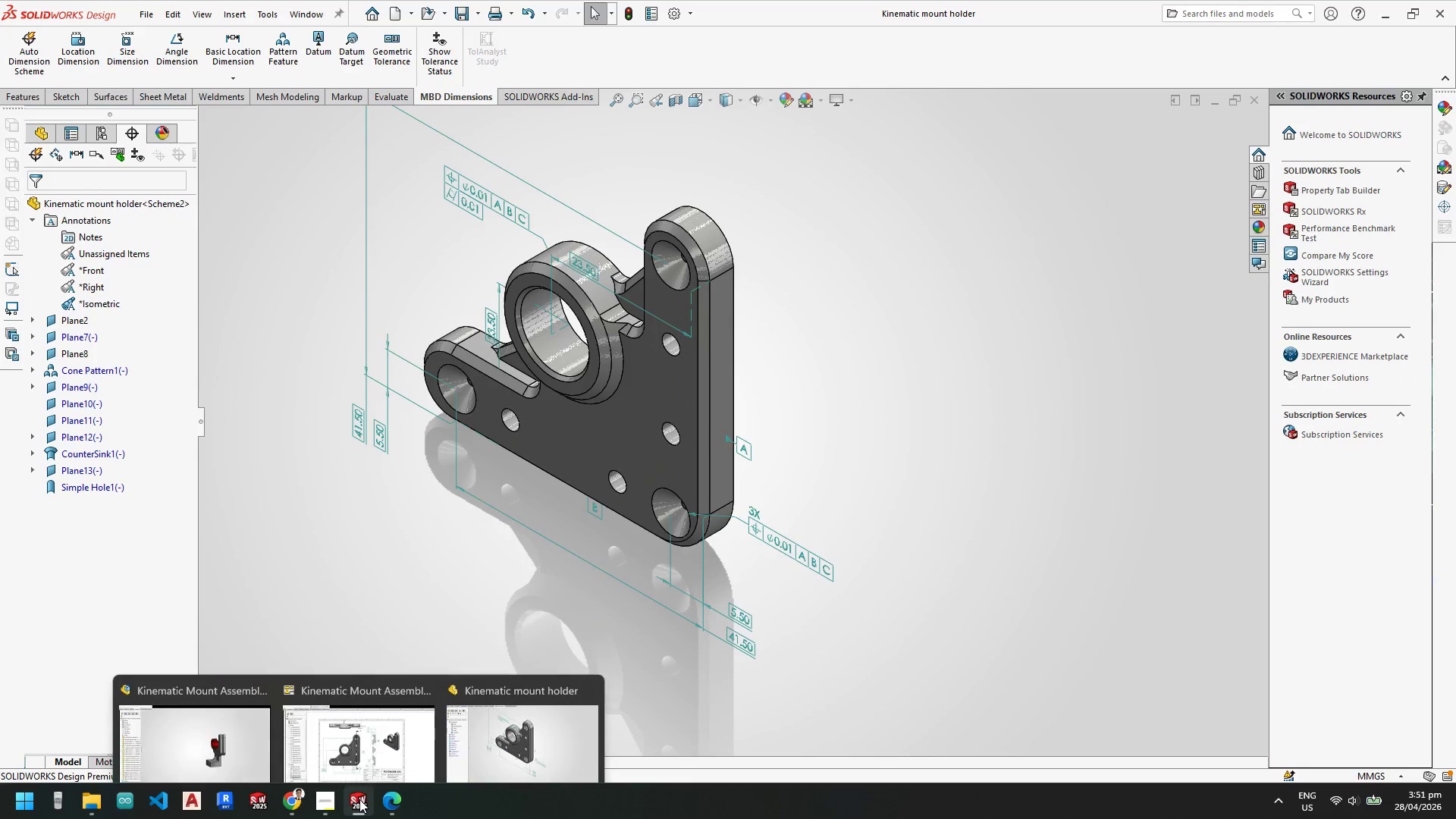 
left_click([382, 745])
 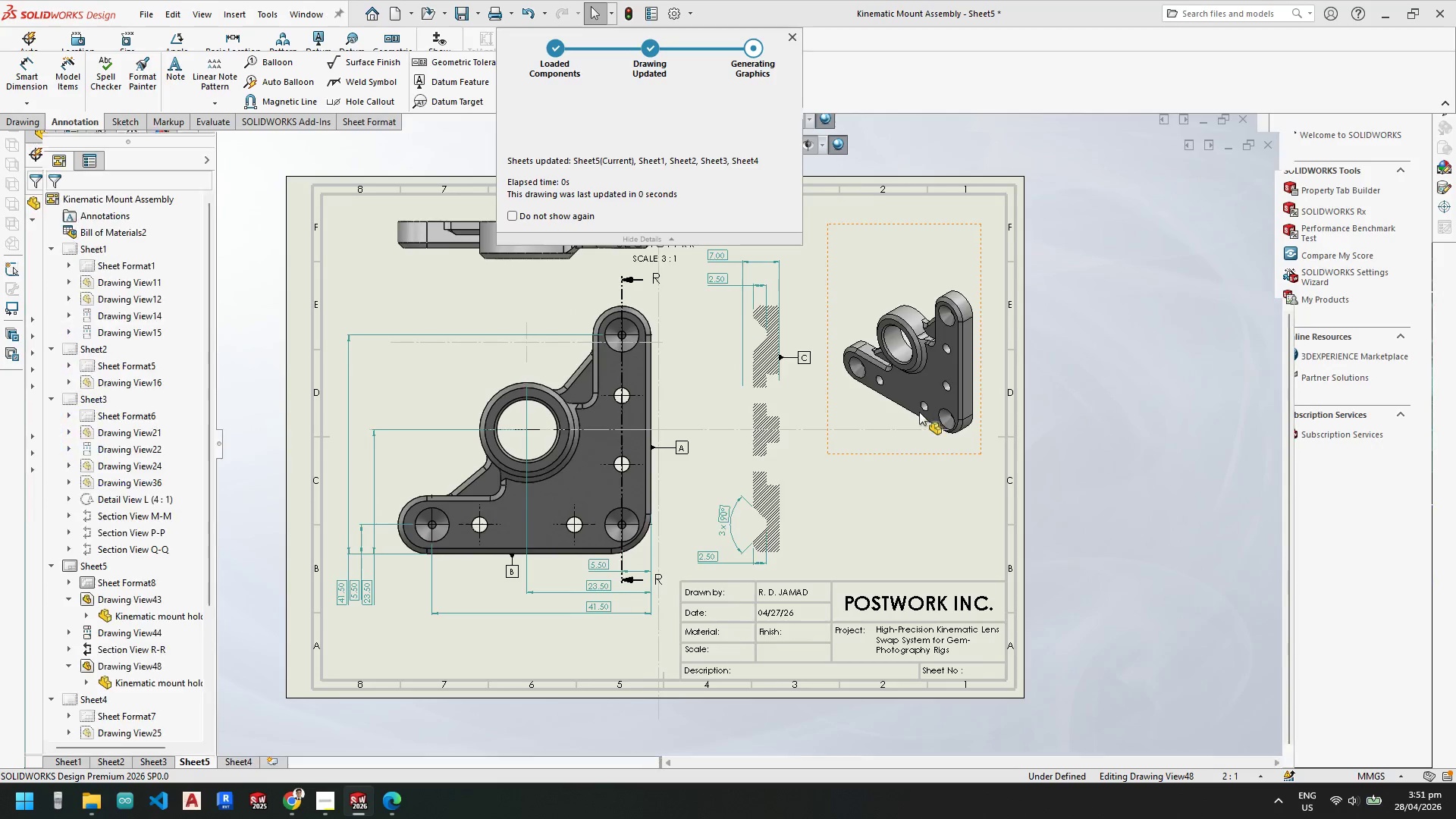 
key(Escape)
 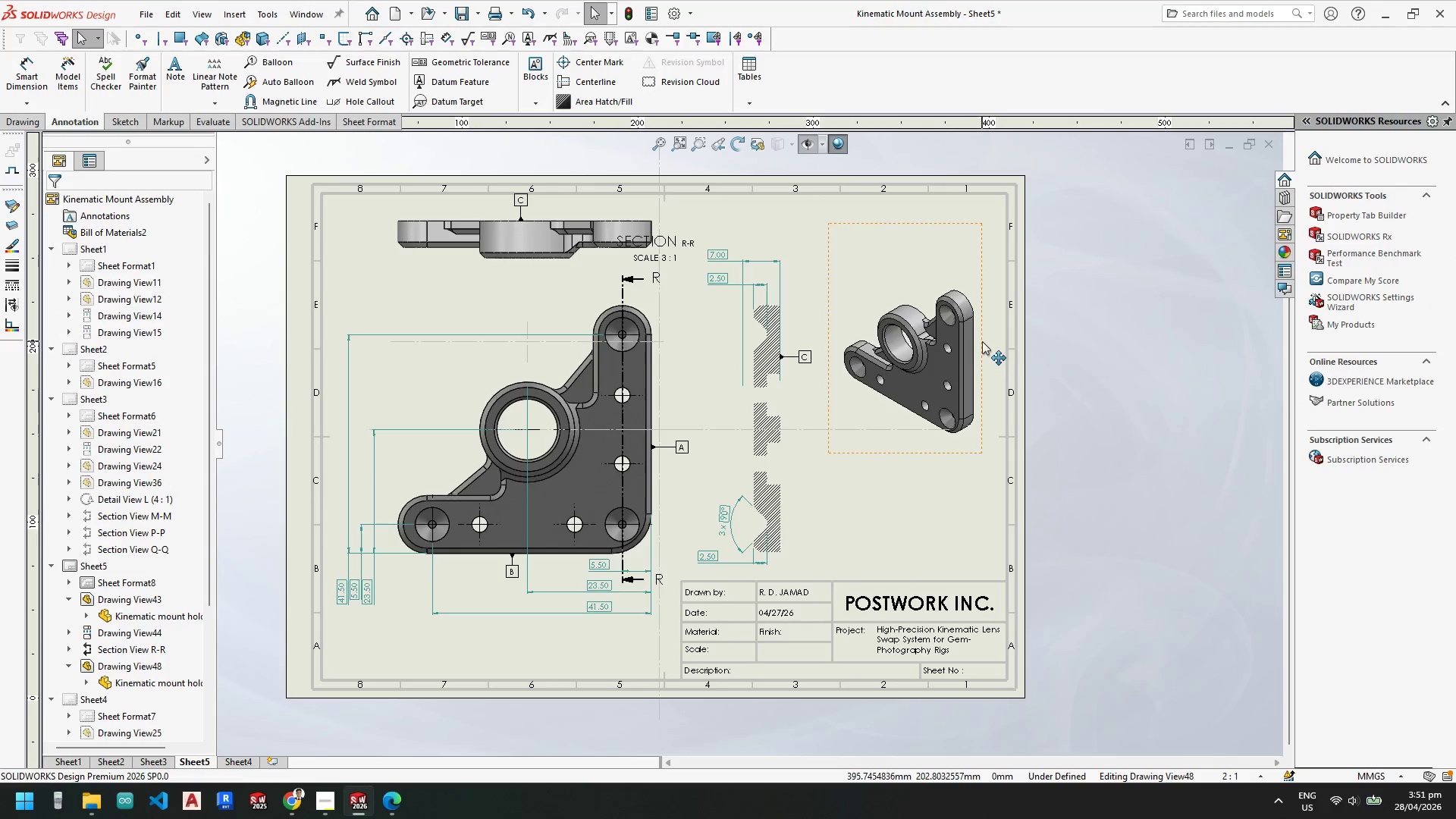 
left_click([982, 341])
 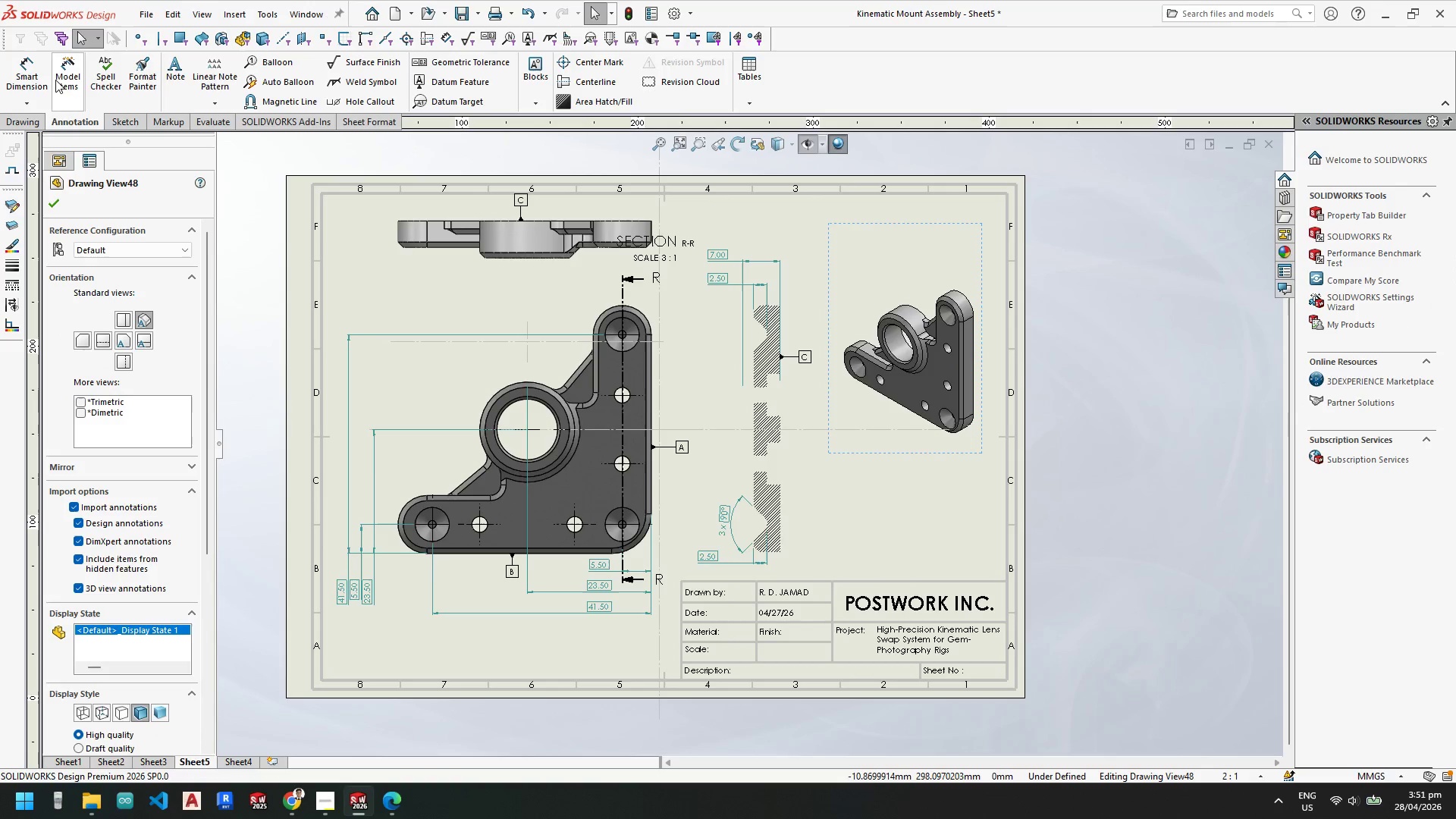 
left_click([64, 81])
 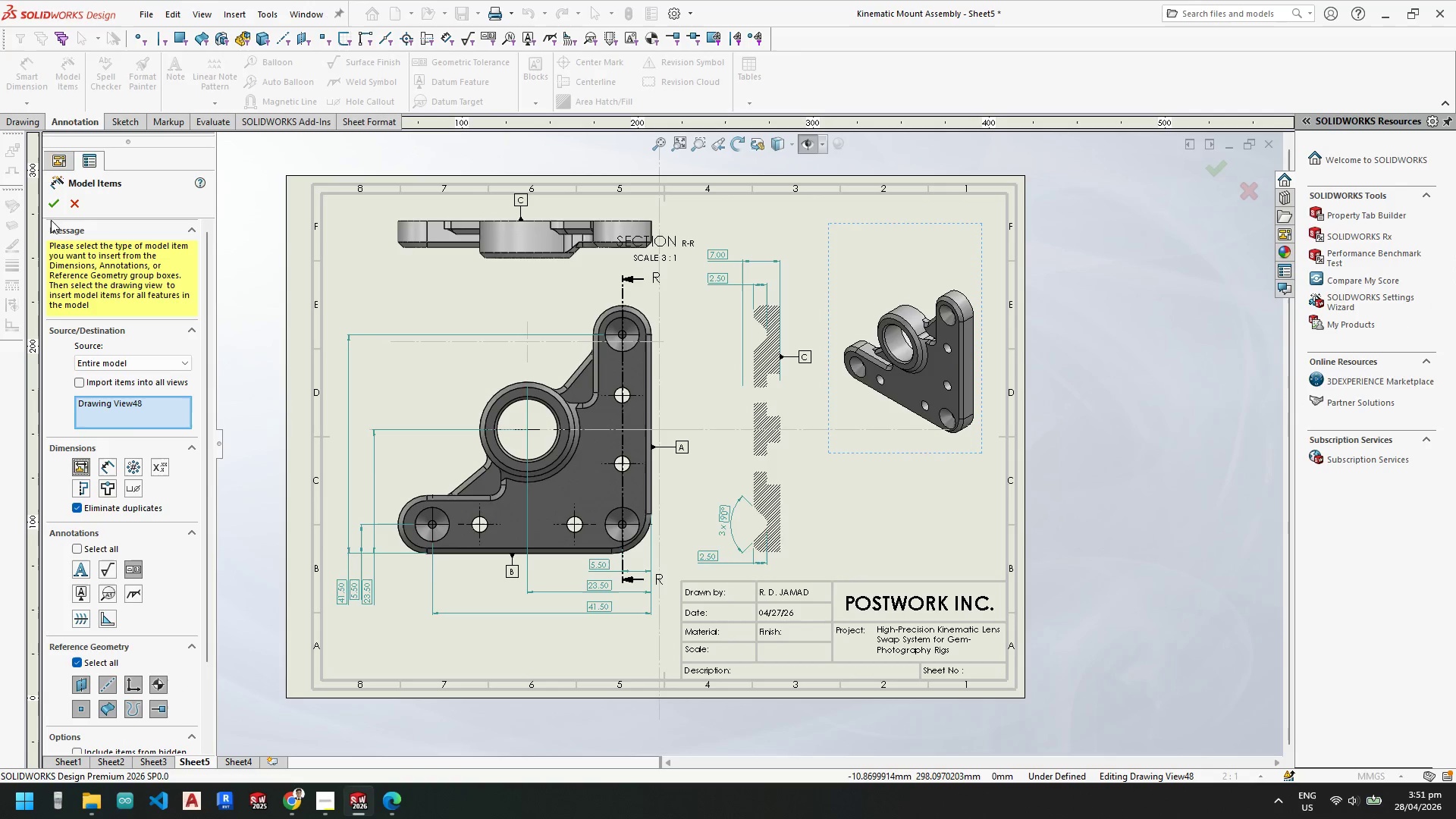 
left_click([54, 206])
 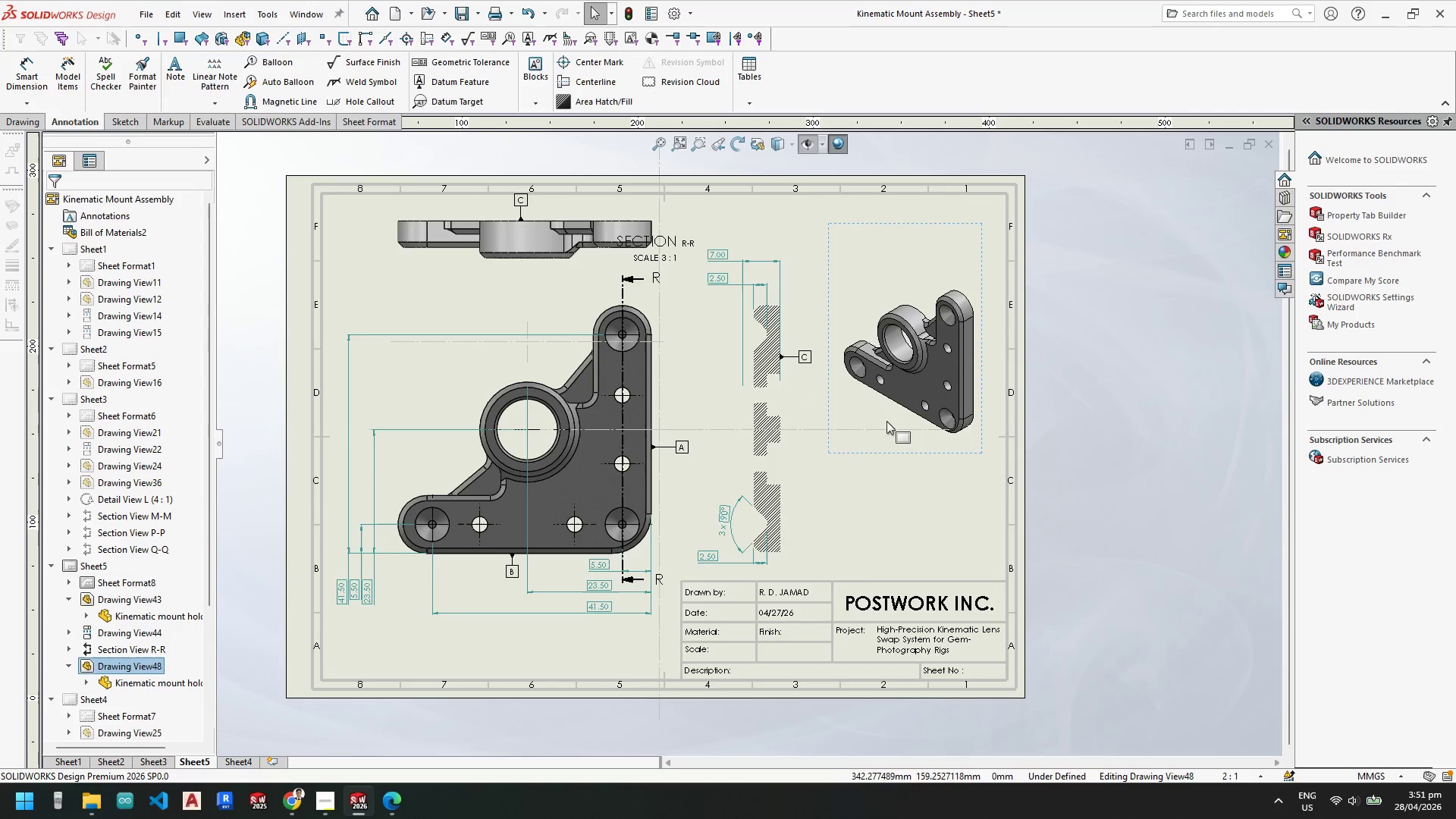 
key(Escape)
 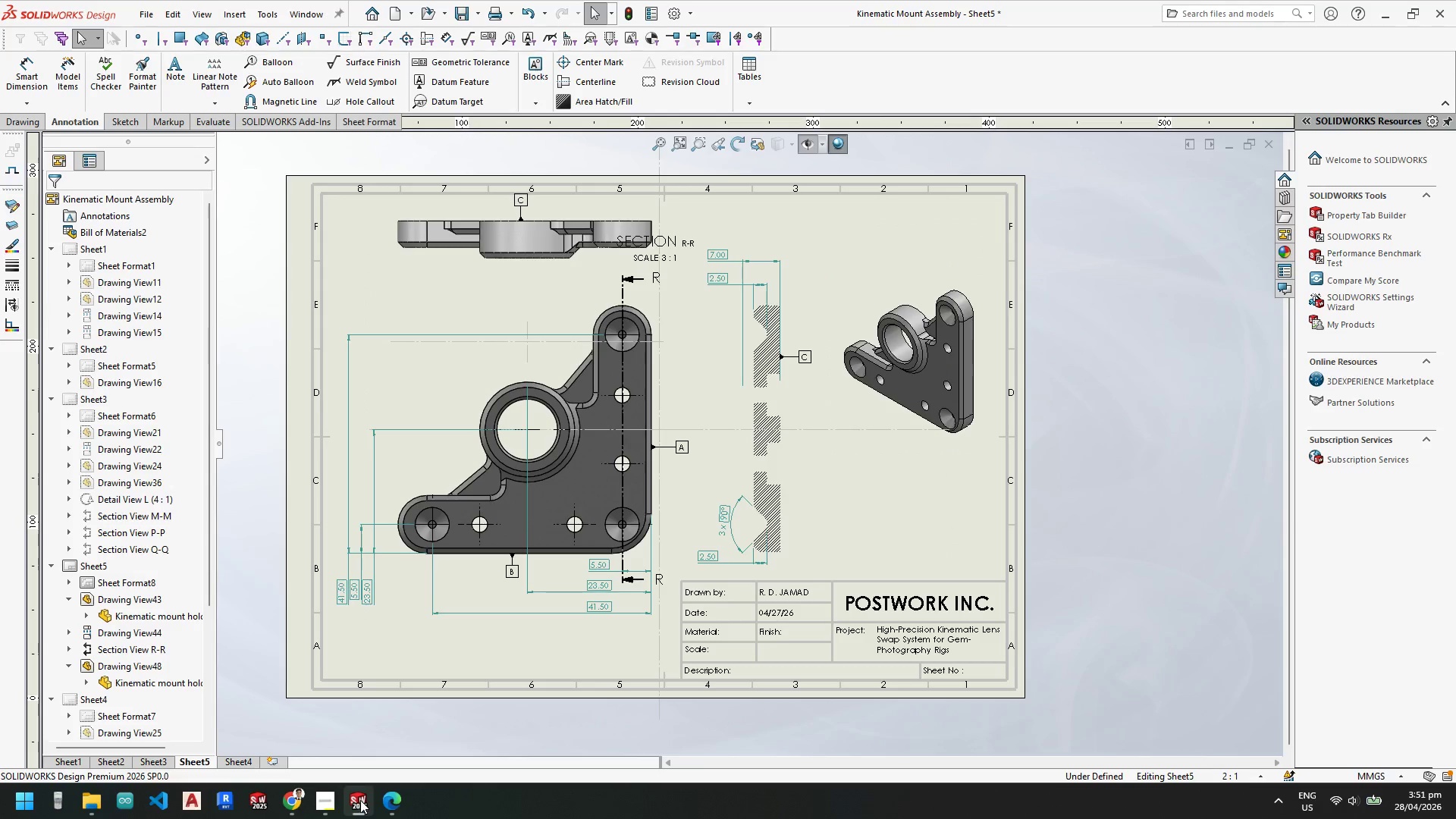 
left_click([360, 800])
 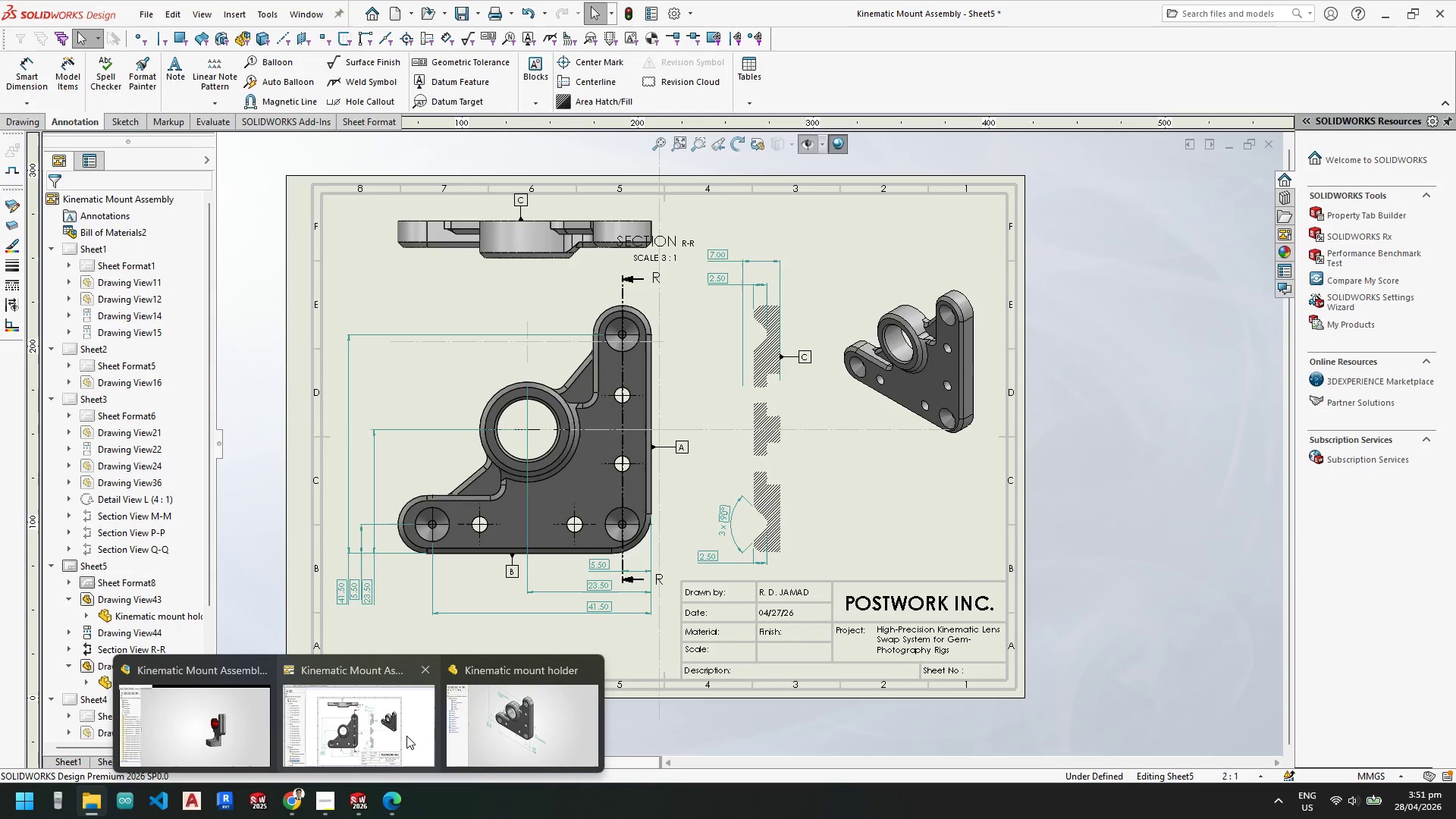 
left_click([513, 721])
 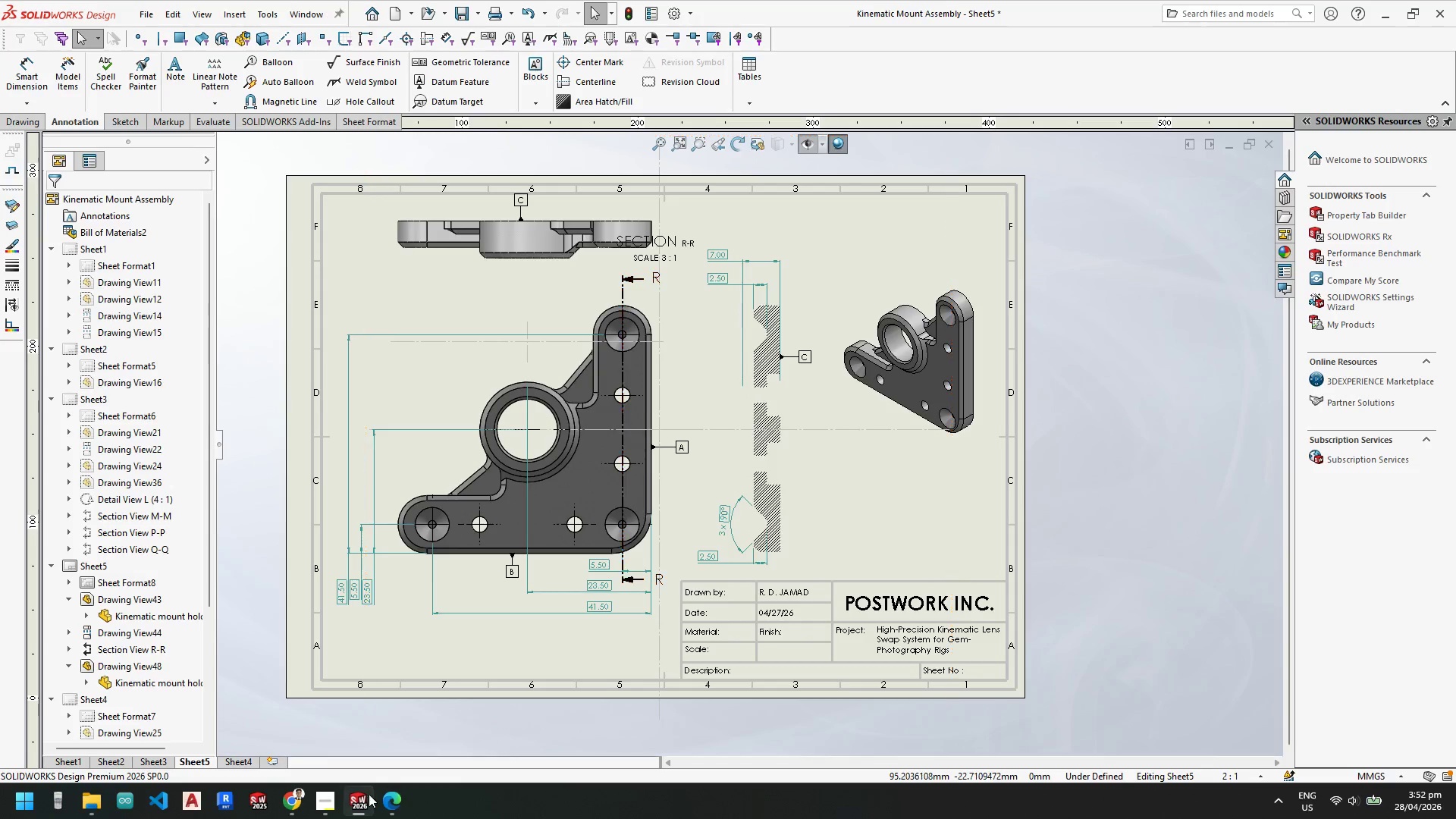 
left_click([463, 751])
 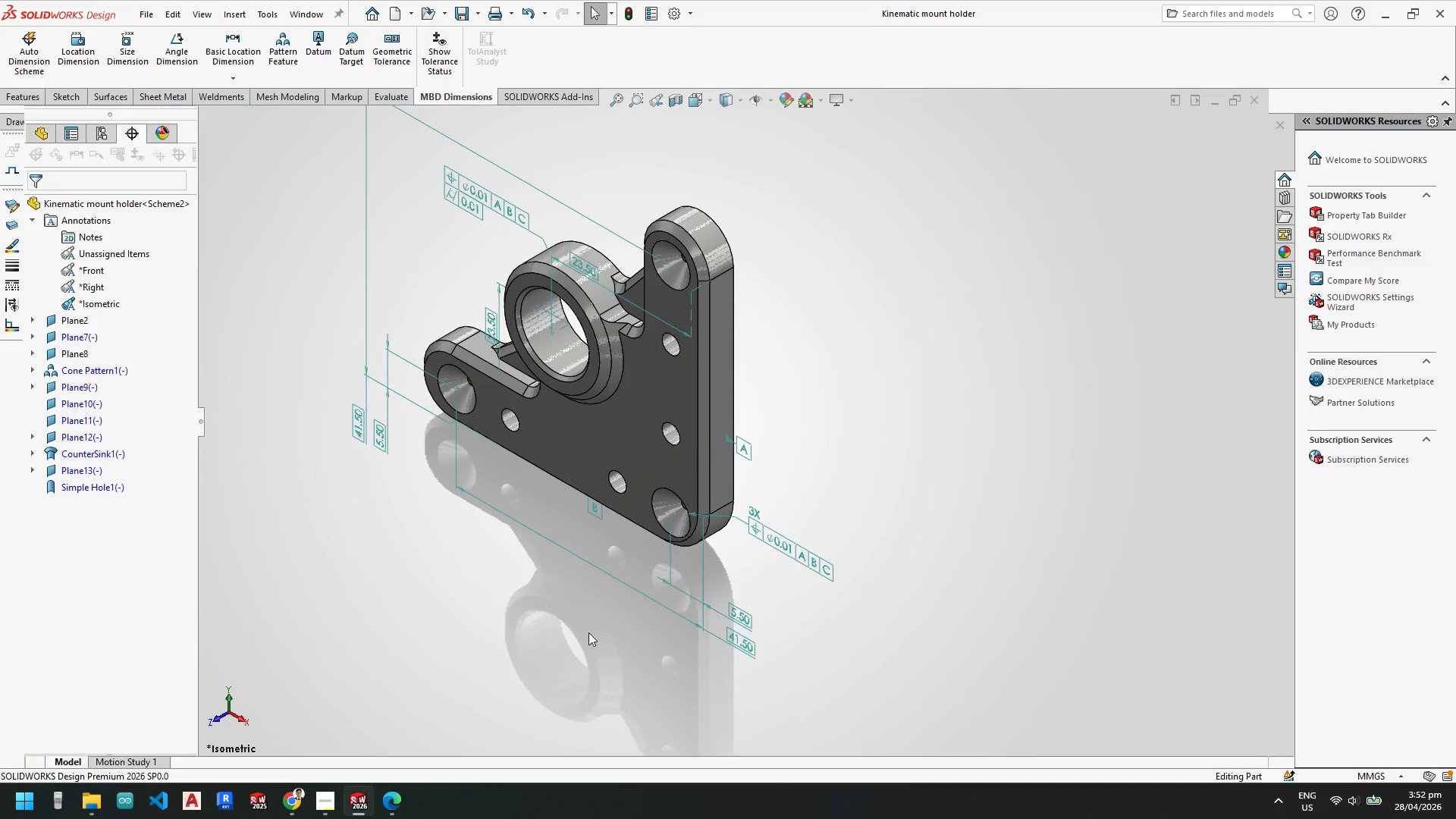 
key(Control+S)
 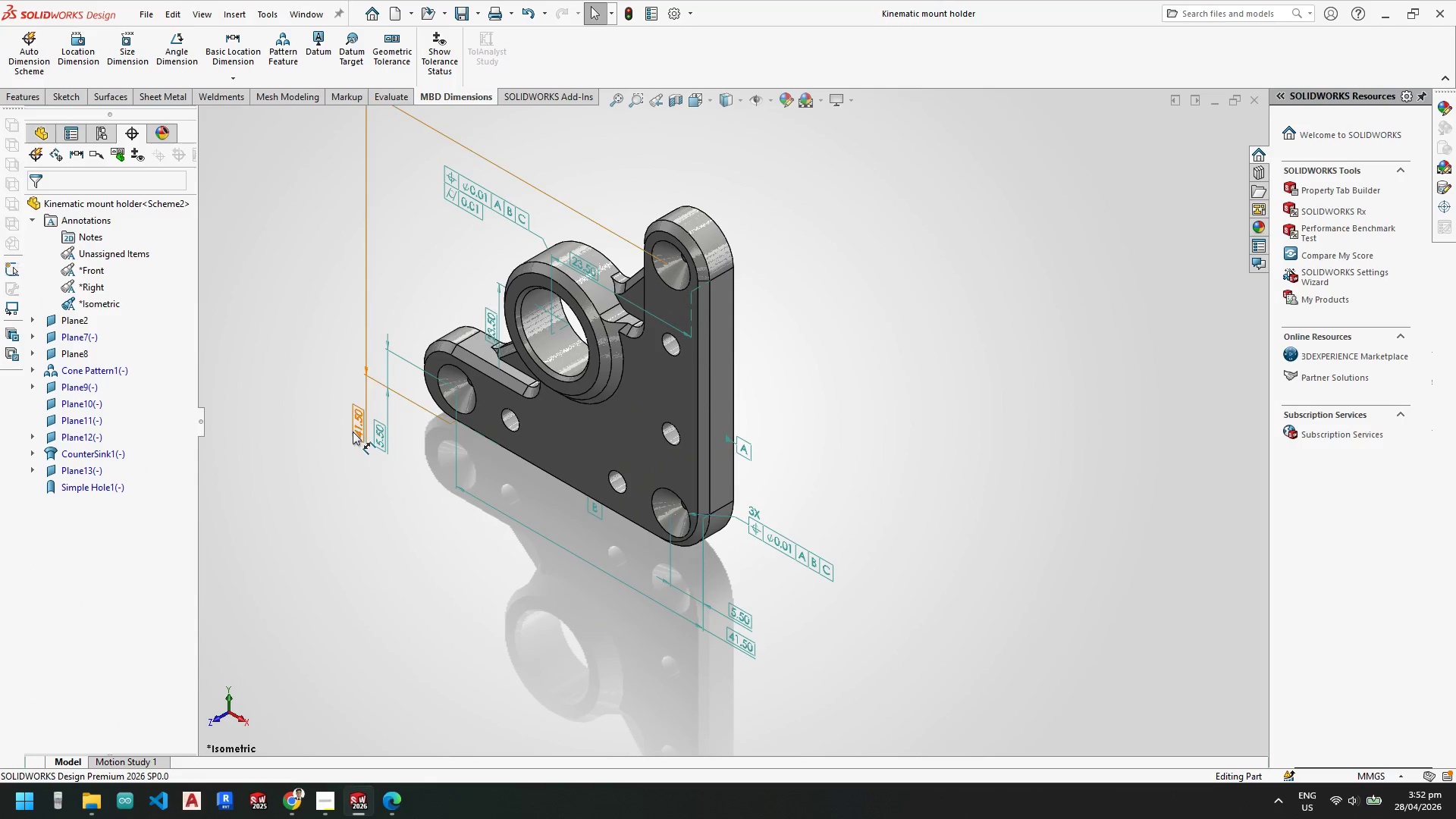 
left_click_drag(start_coordinate=[293, 452], to_coordinate=[297, 452])
 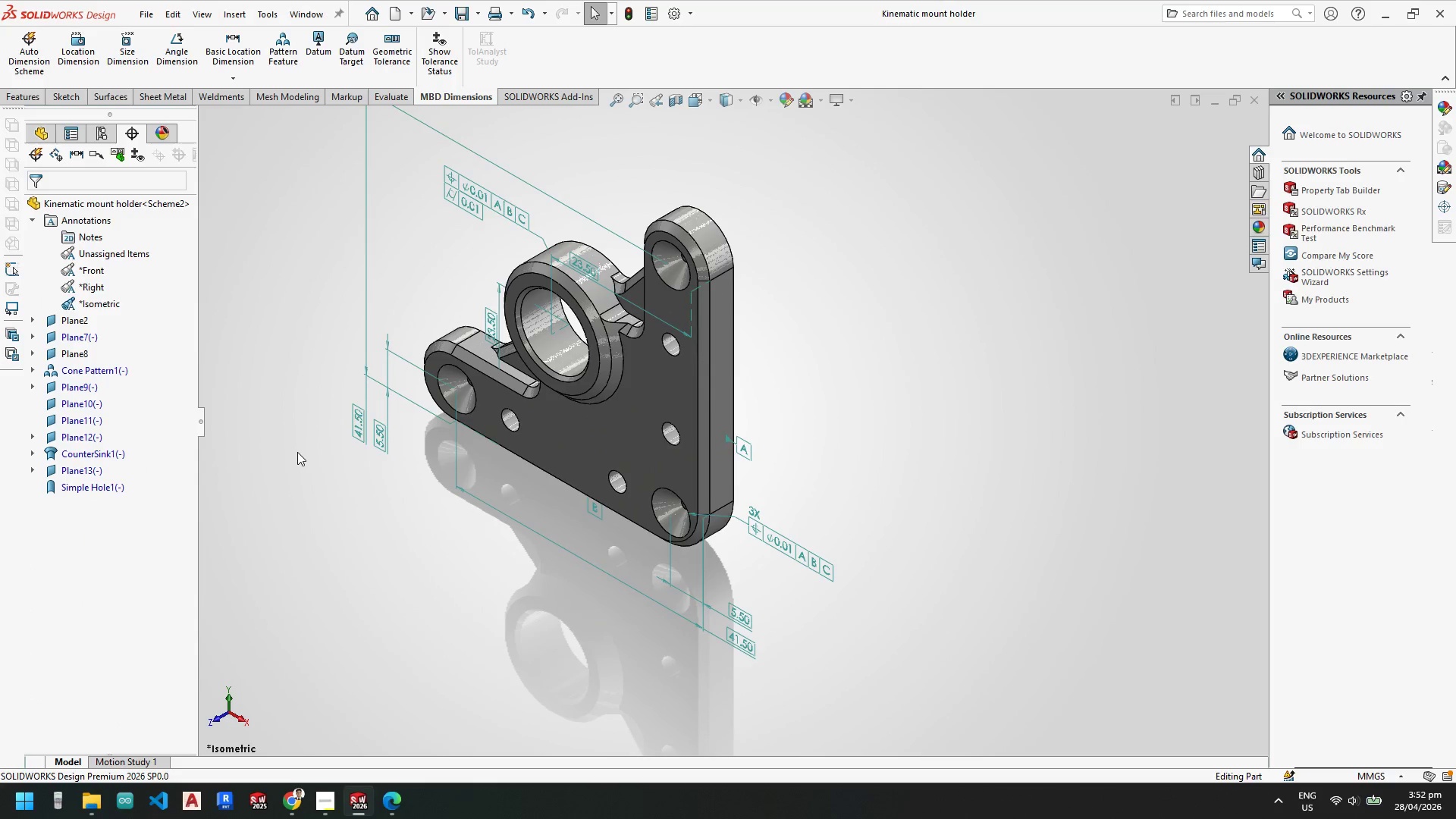 
key(Control+S)
 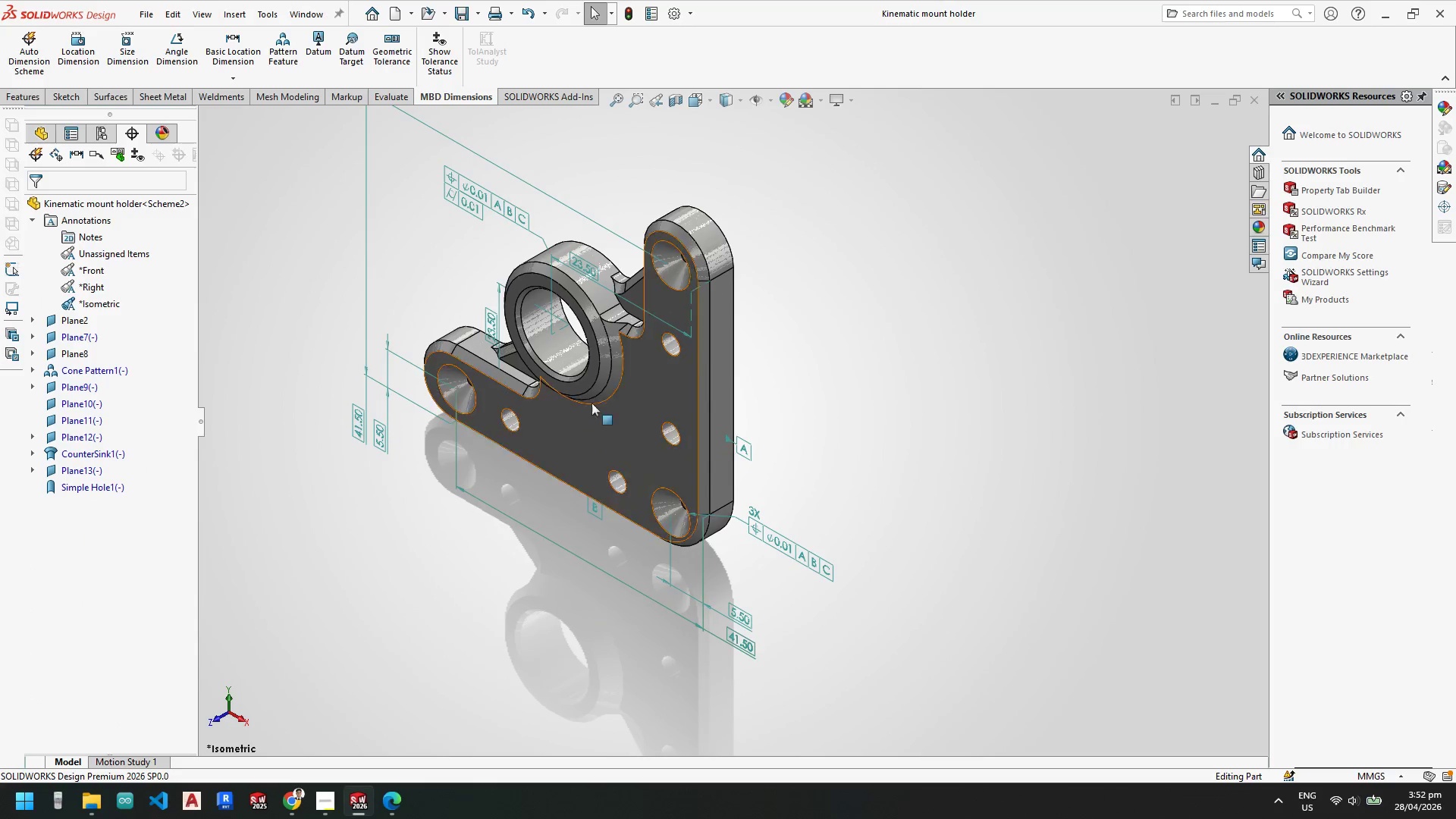 
scroll: coordinate [570, 290], scroll_direction: down, amount: 2.0
 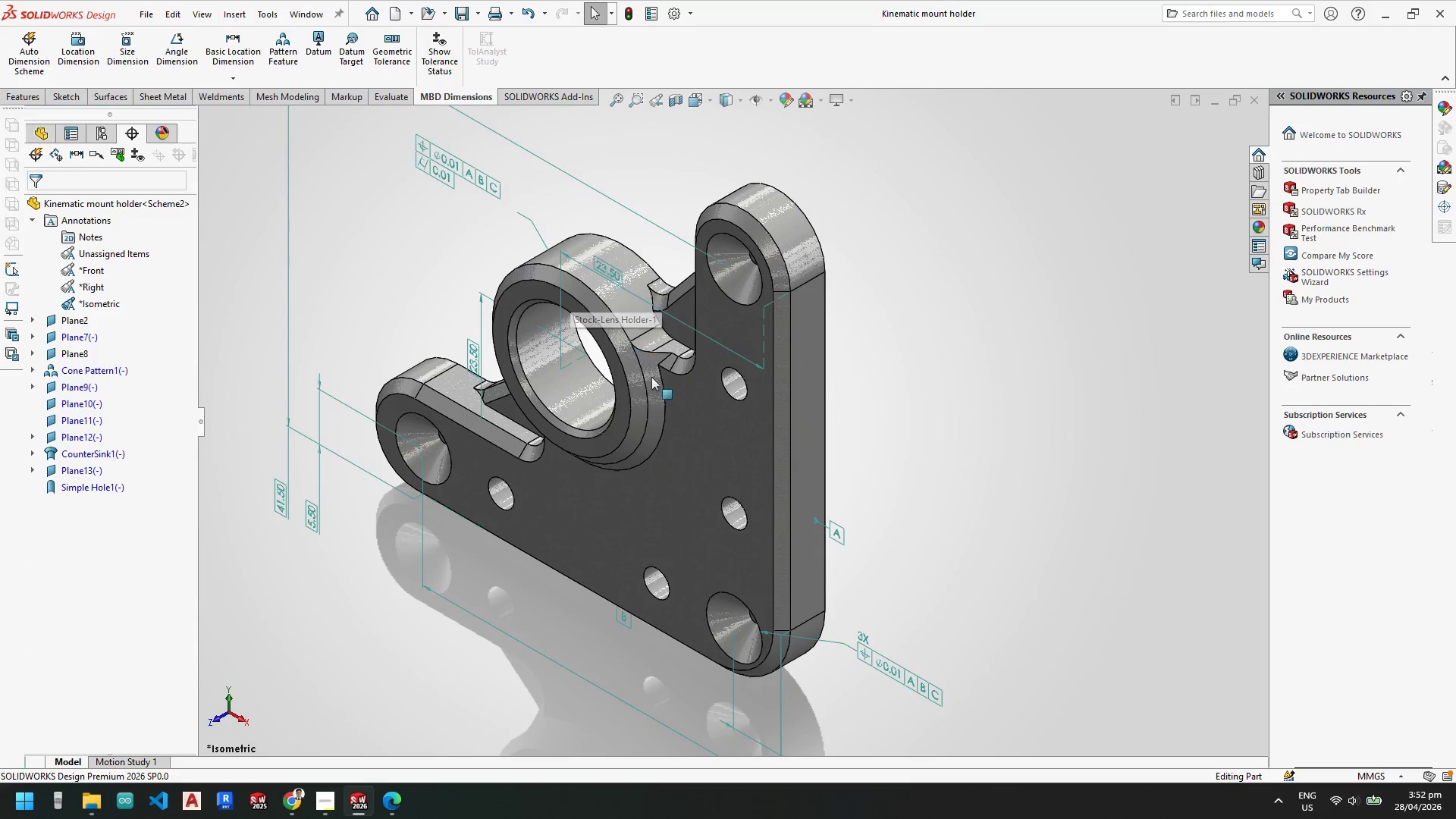 
scroll: coordinate [654, 378], scroll_direction: up, amount: 1.0
 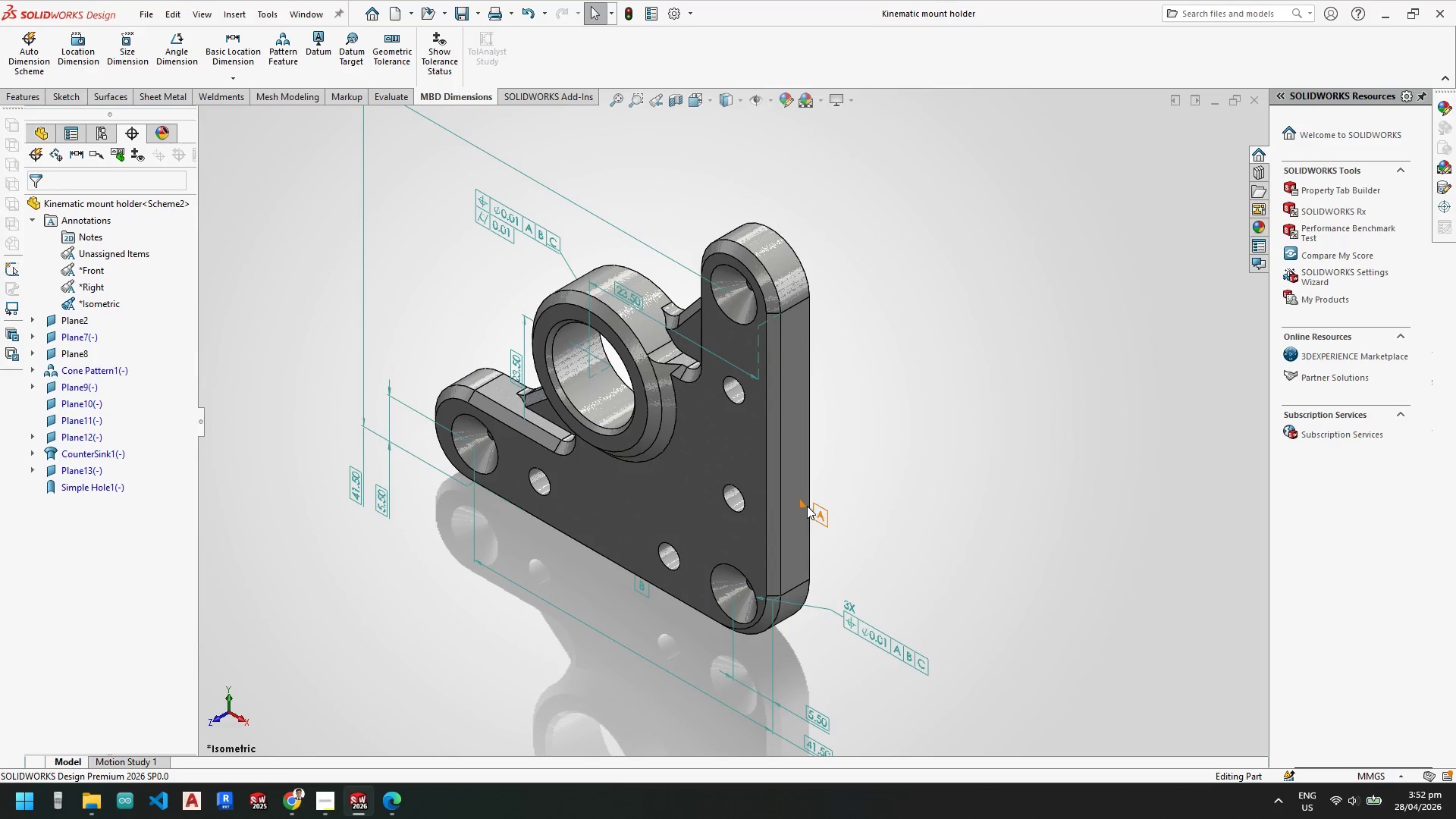 
key(Escape)
 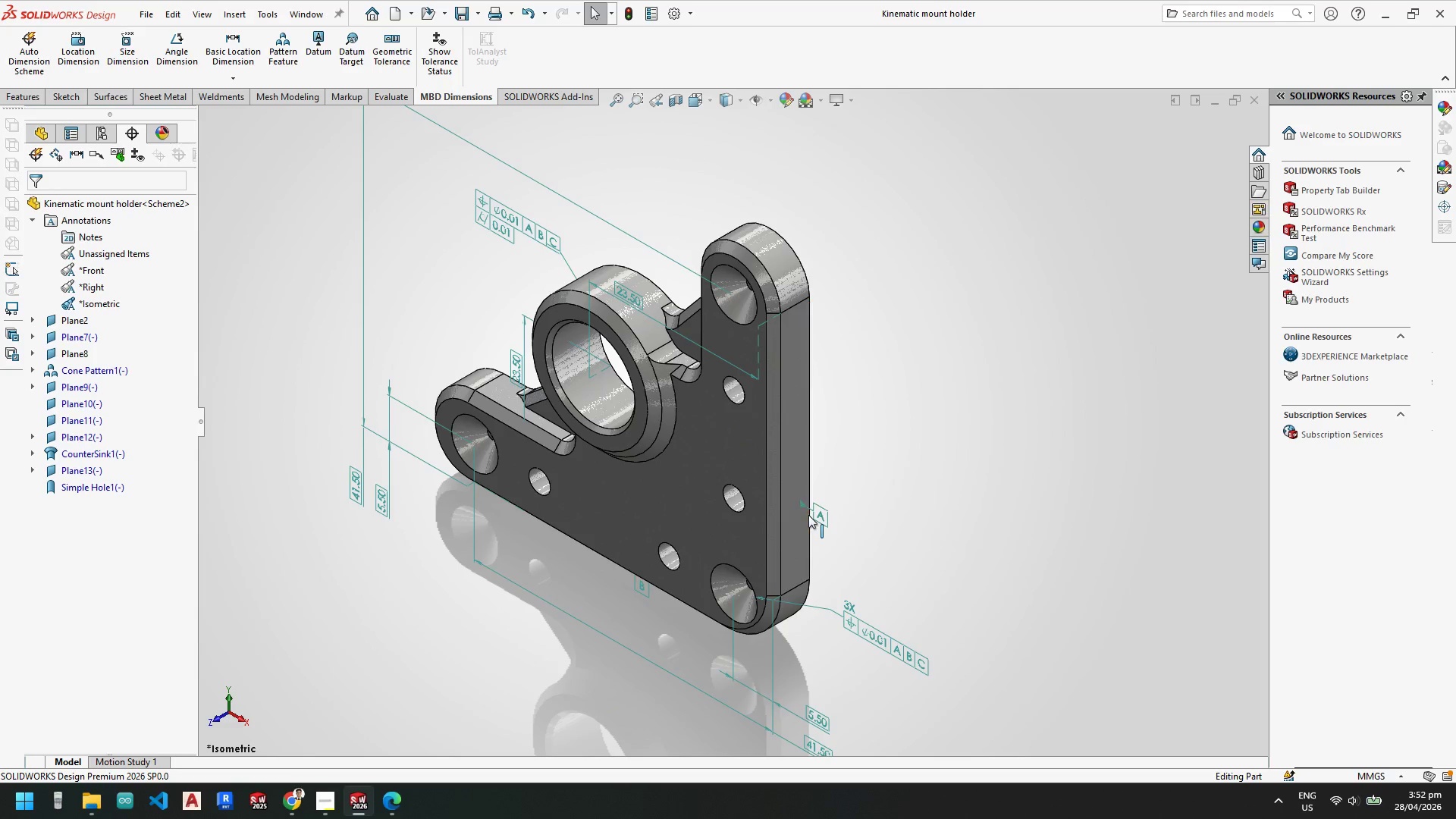 
key(Escape)
 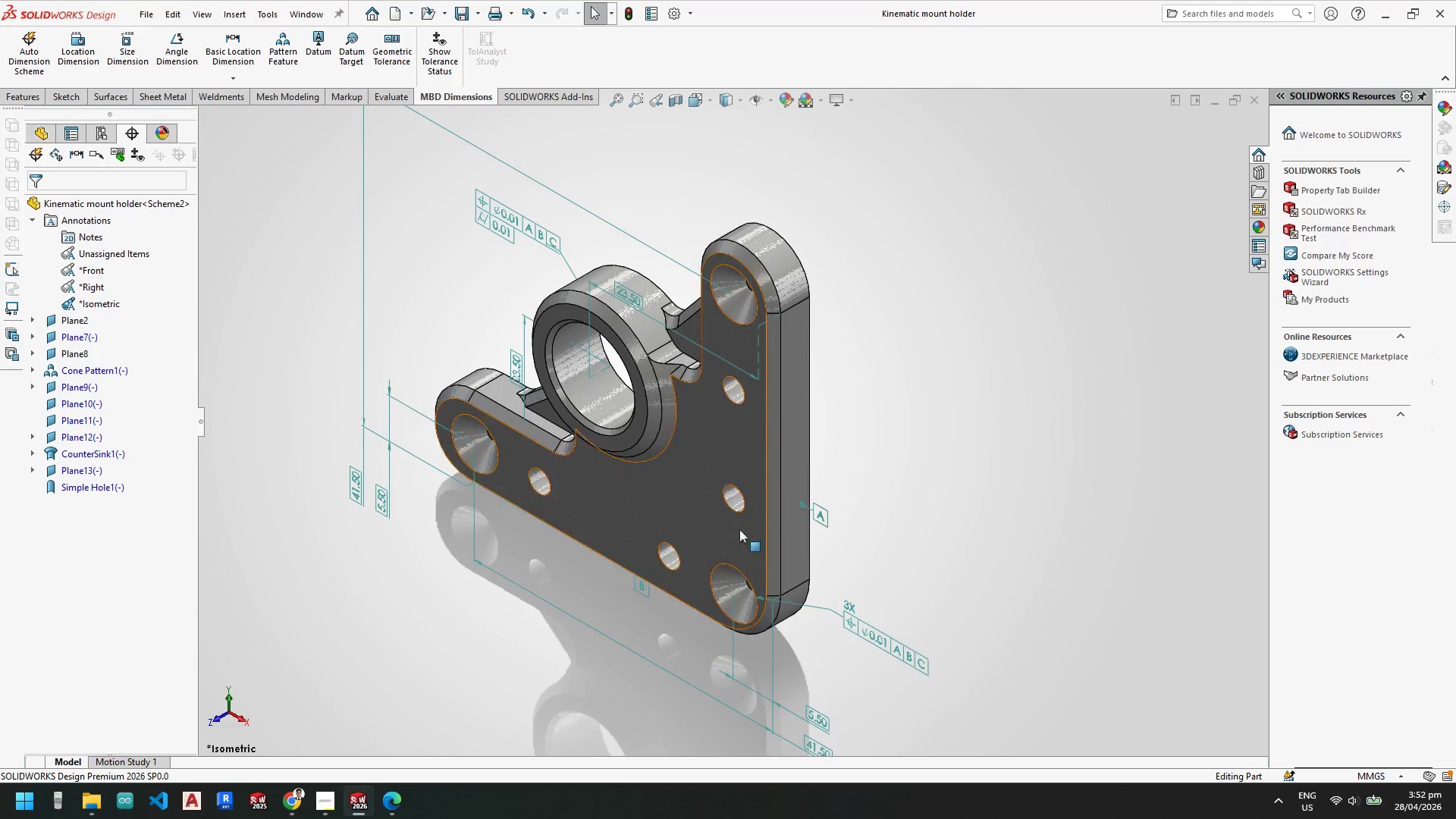 
scroll: coordinate [754, 554], scroll_direction: up, amount: 1.0
 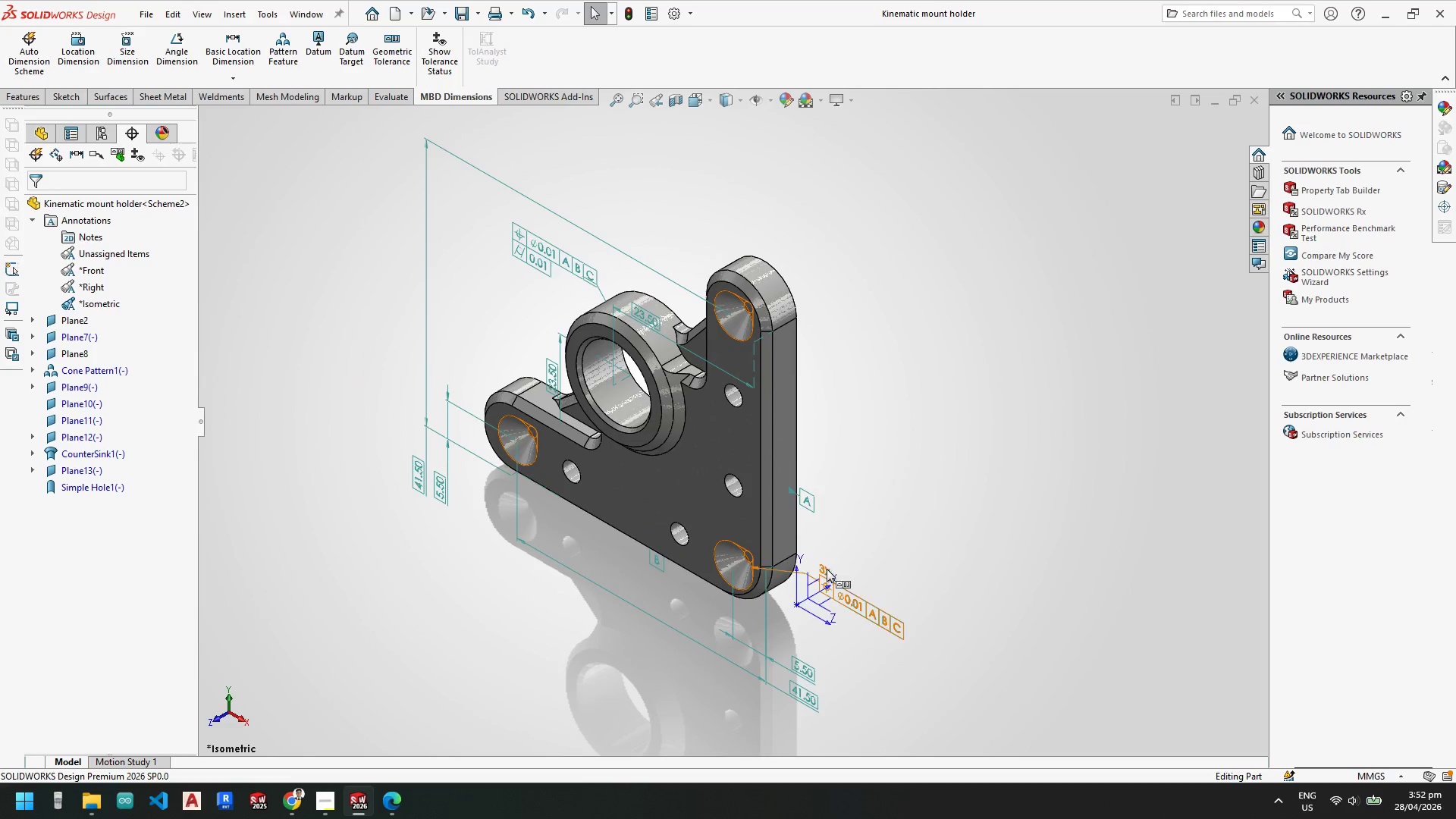 
key(Control+S)
 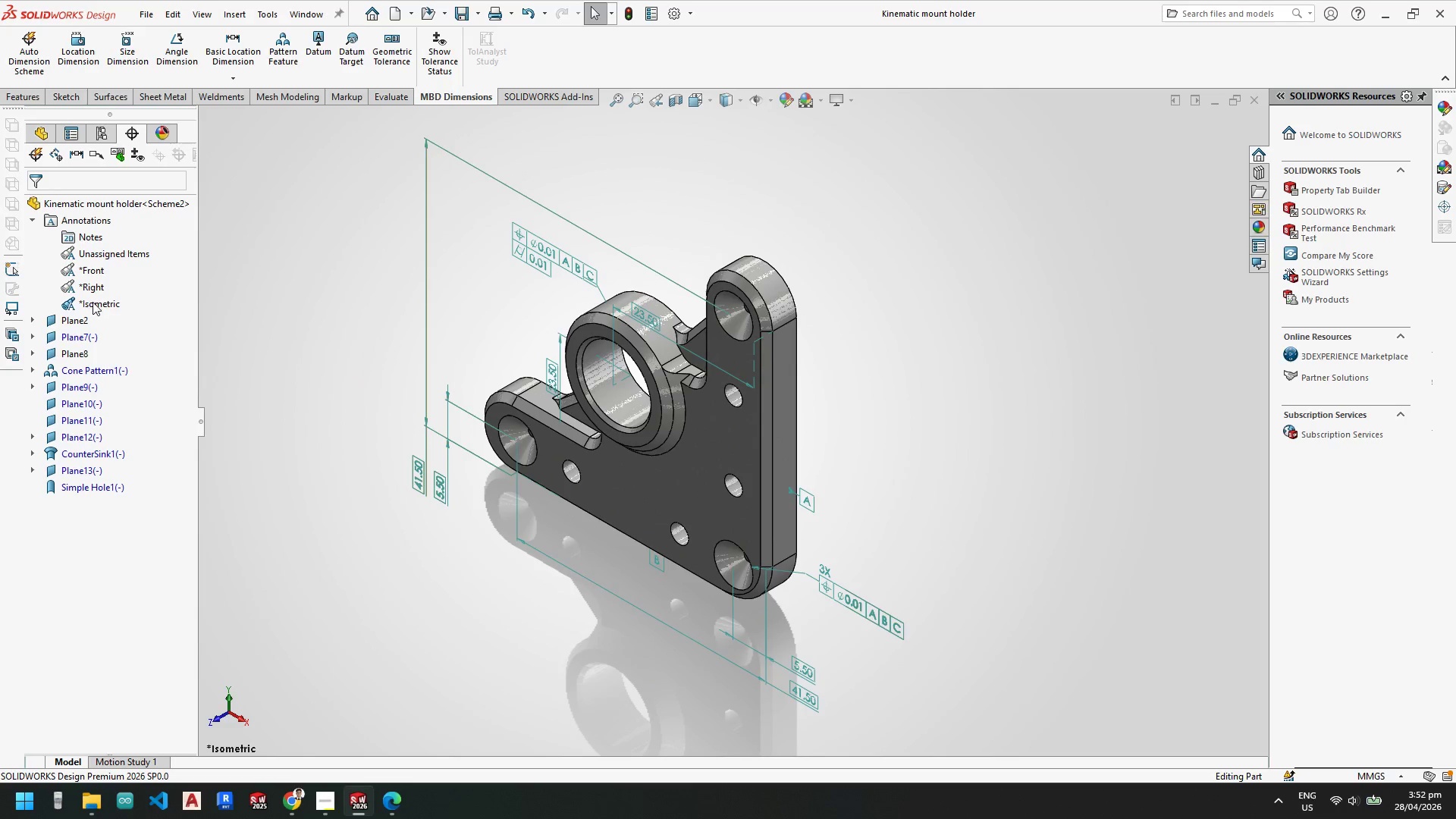 
right_click([99, 306])
 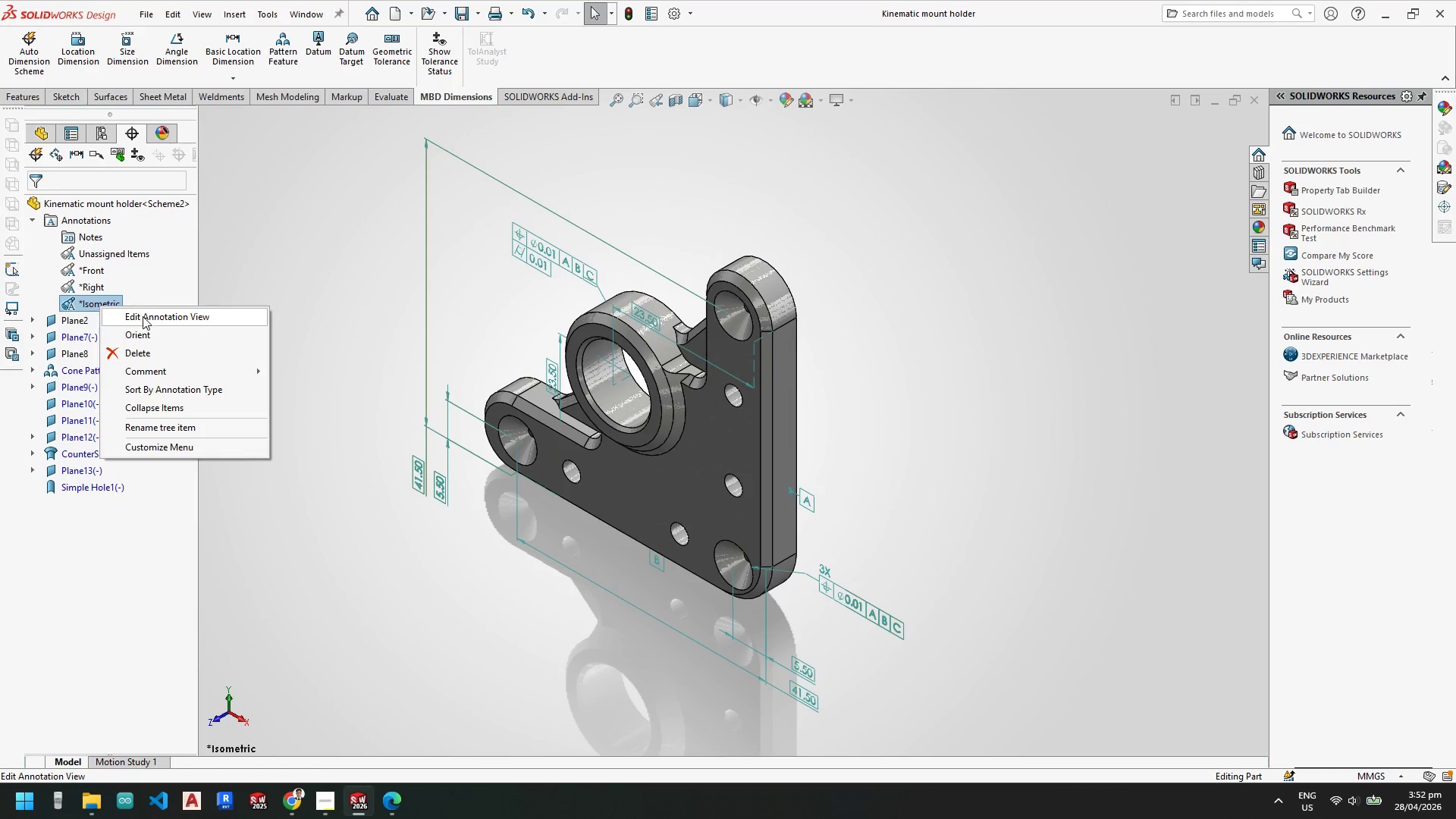 
left_click([143, 316])
 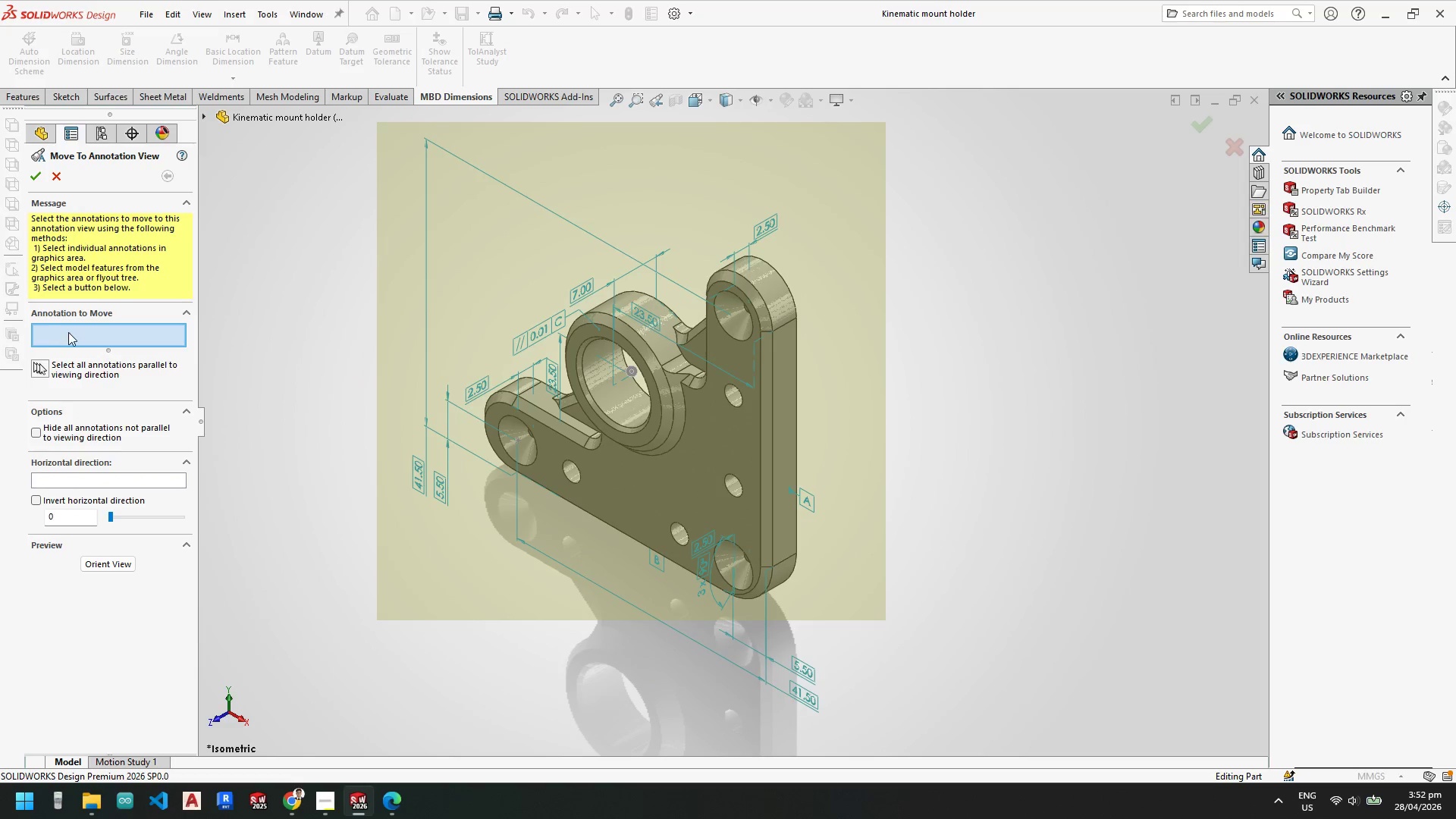 
left_click([46, 369])
 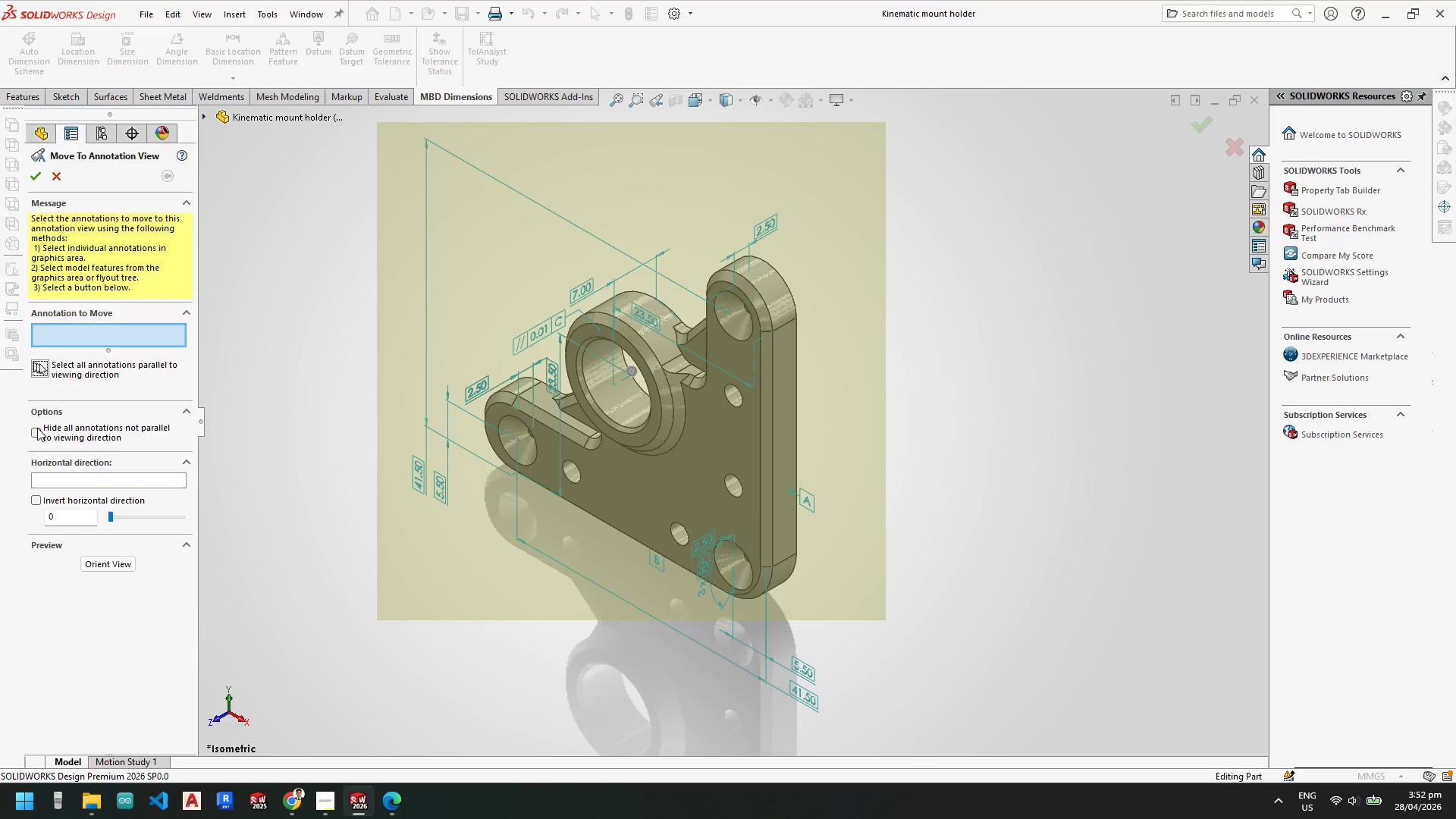 
wait(6.81)
 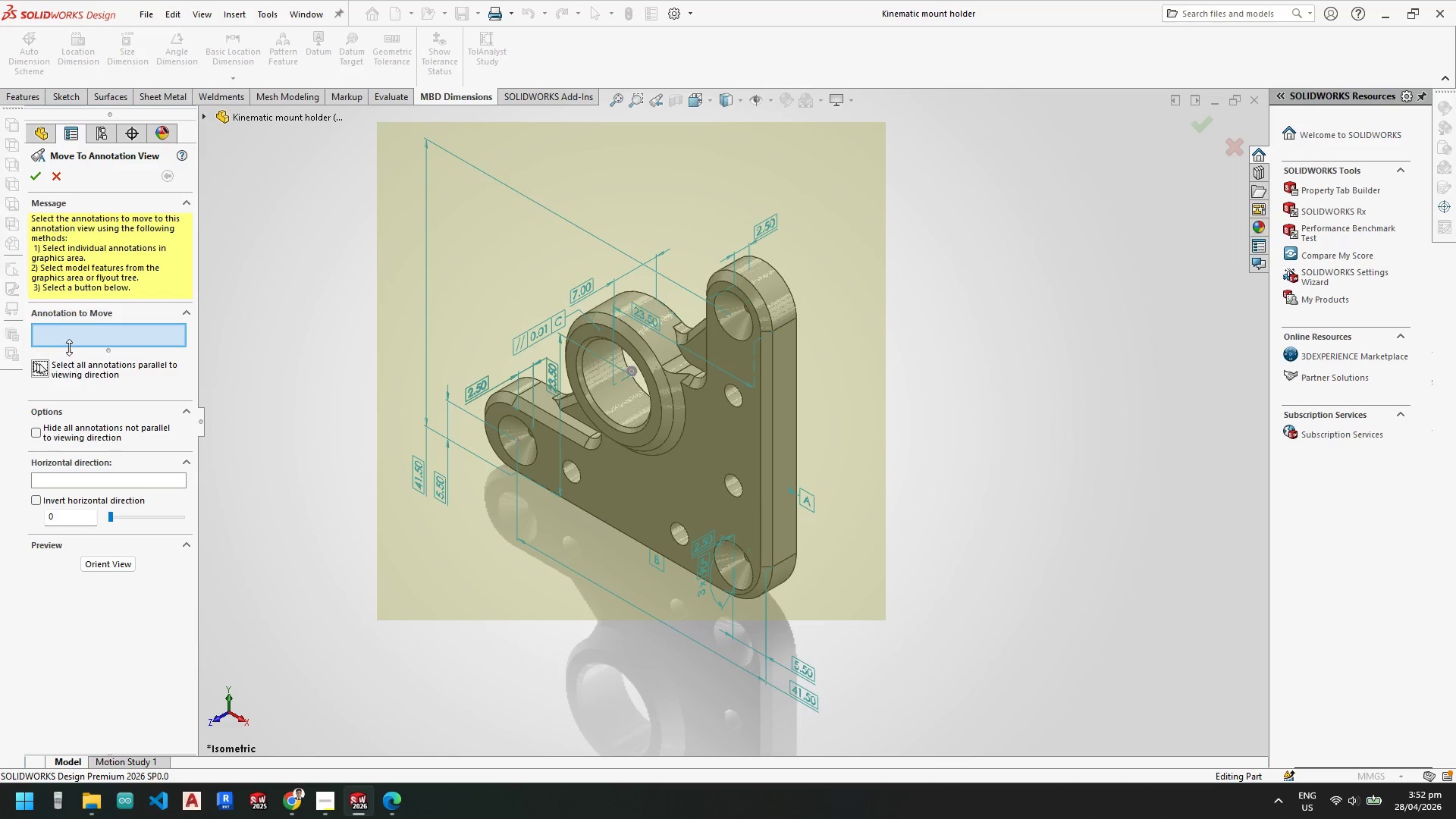 
double_click([45, 371])
 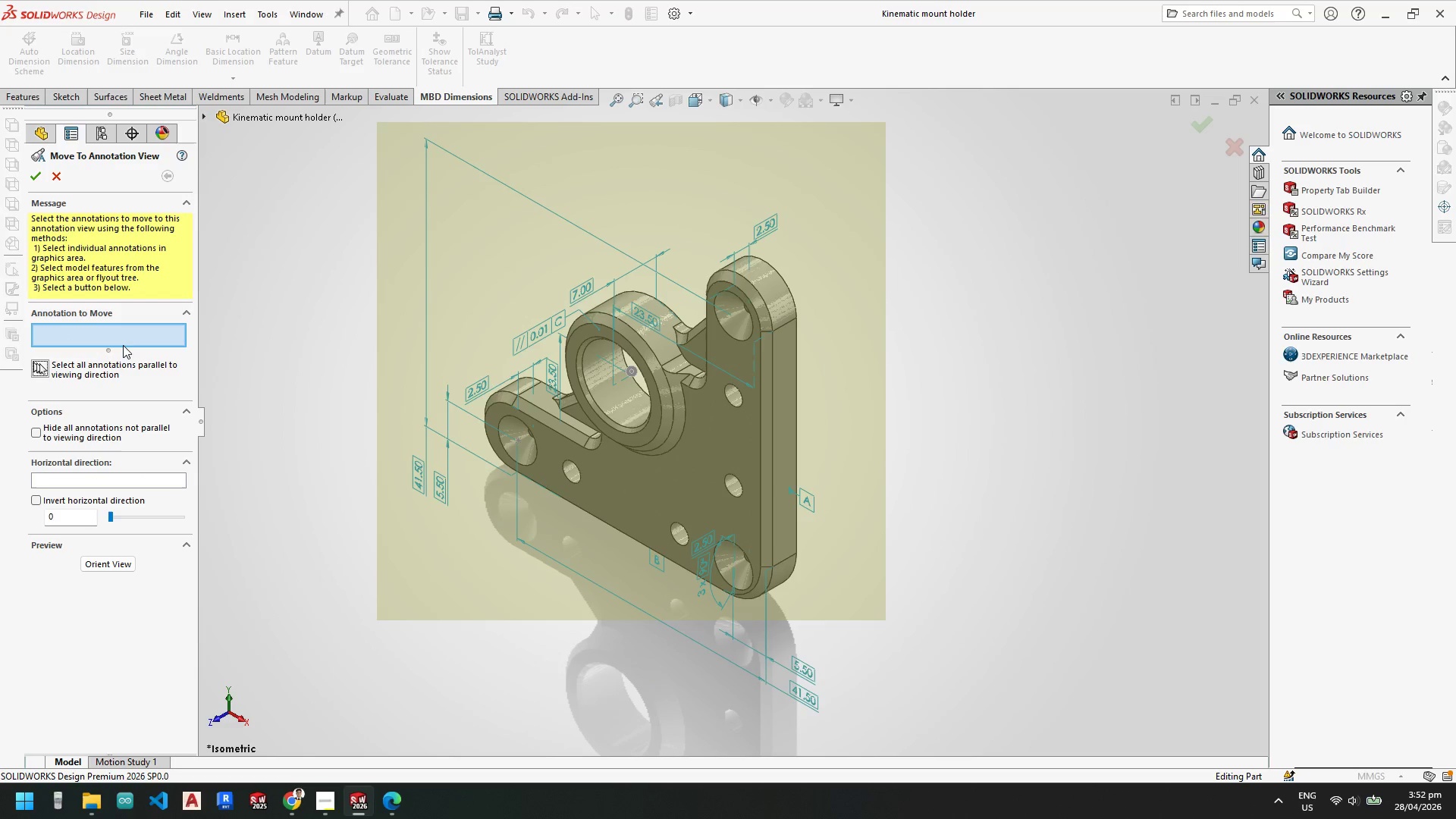 
scroll: coordinate [594, 428], scroll_direction: up, amount: 2.0
 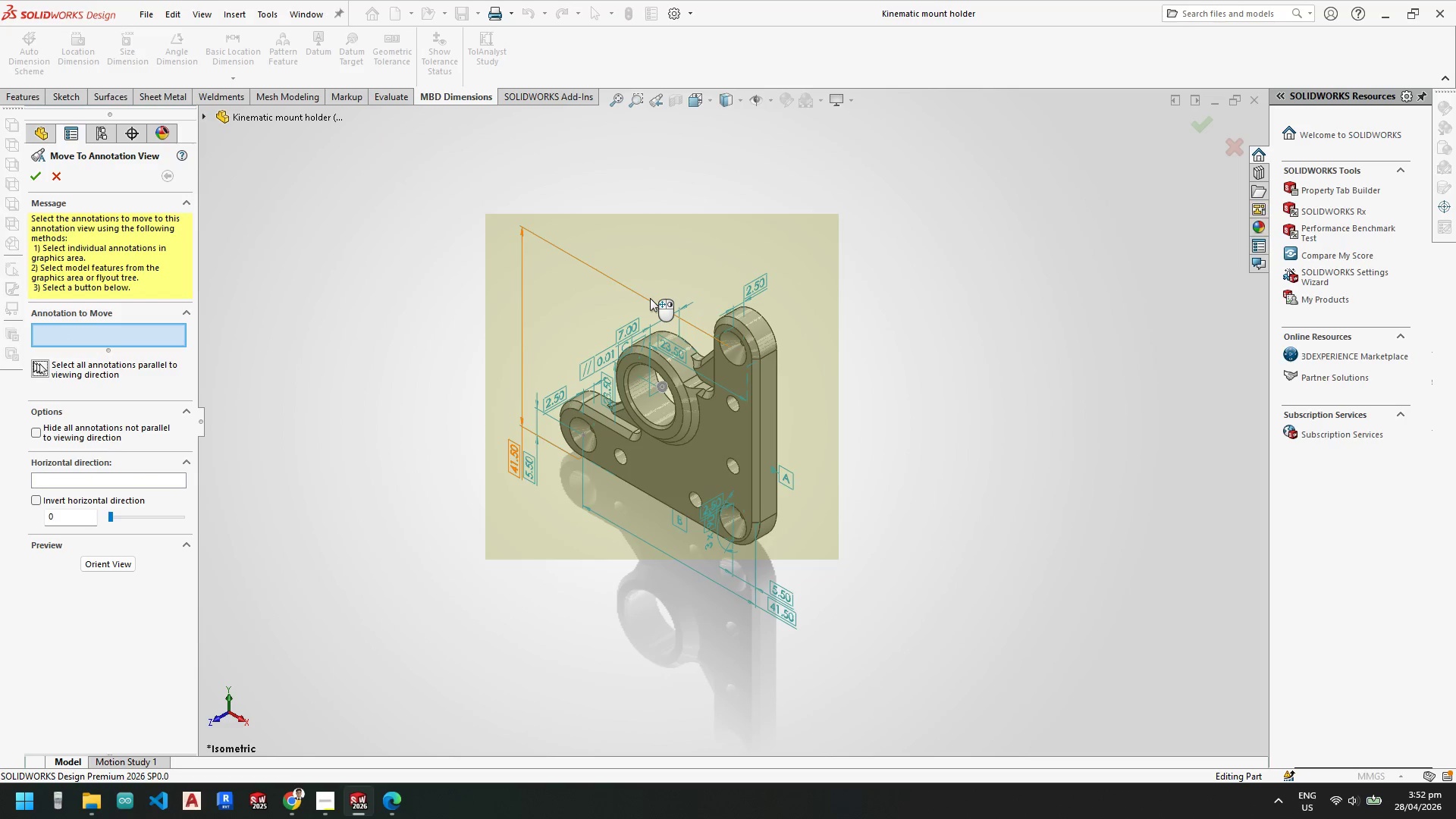 
left_click([650, 299])
 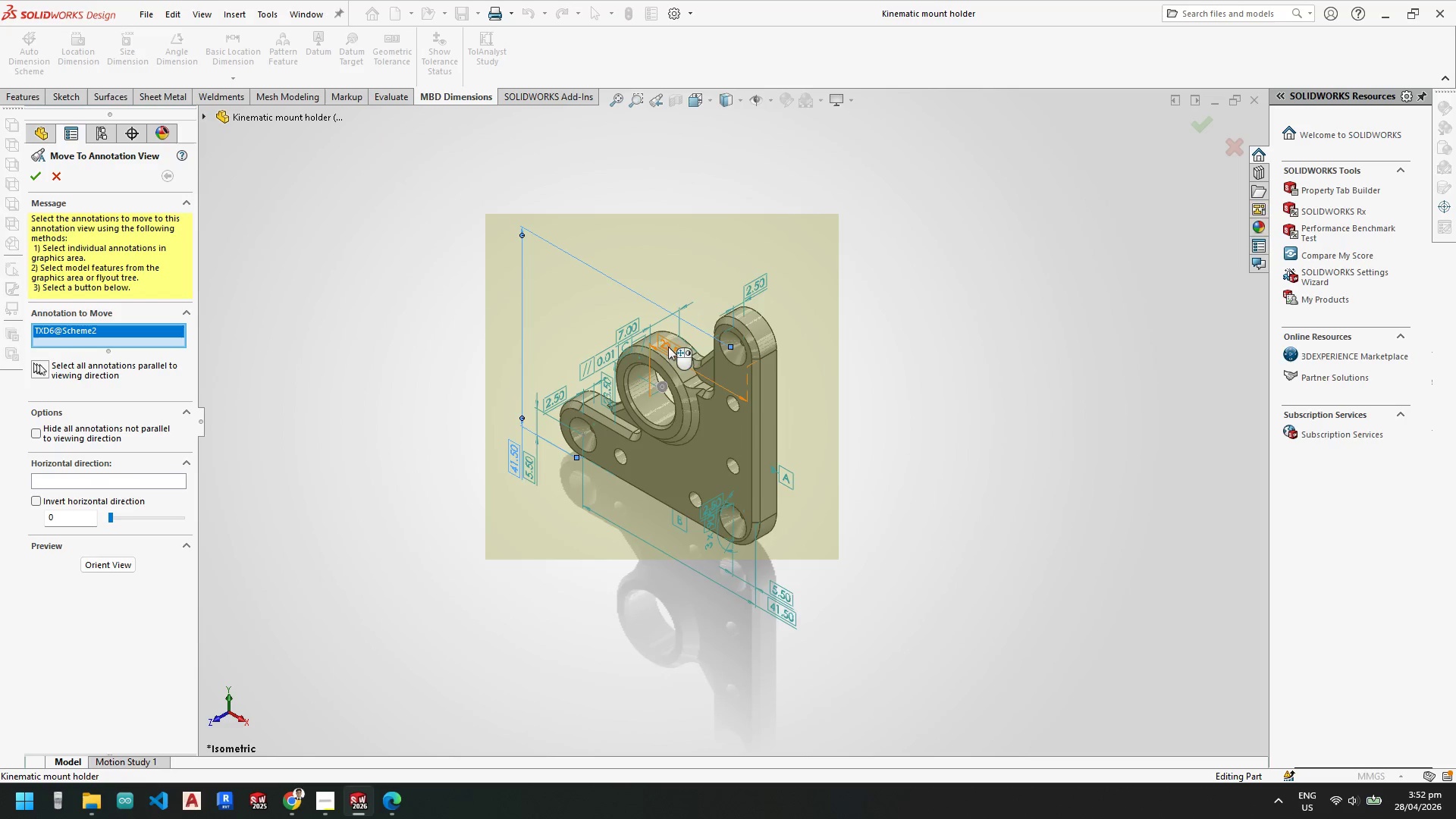 
scroll: coordinate [674, 356], scroll_direction: down, amount: 2.0
 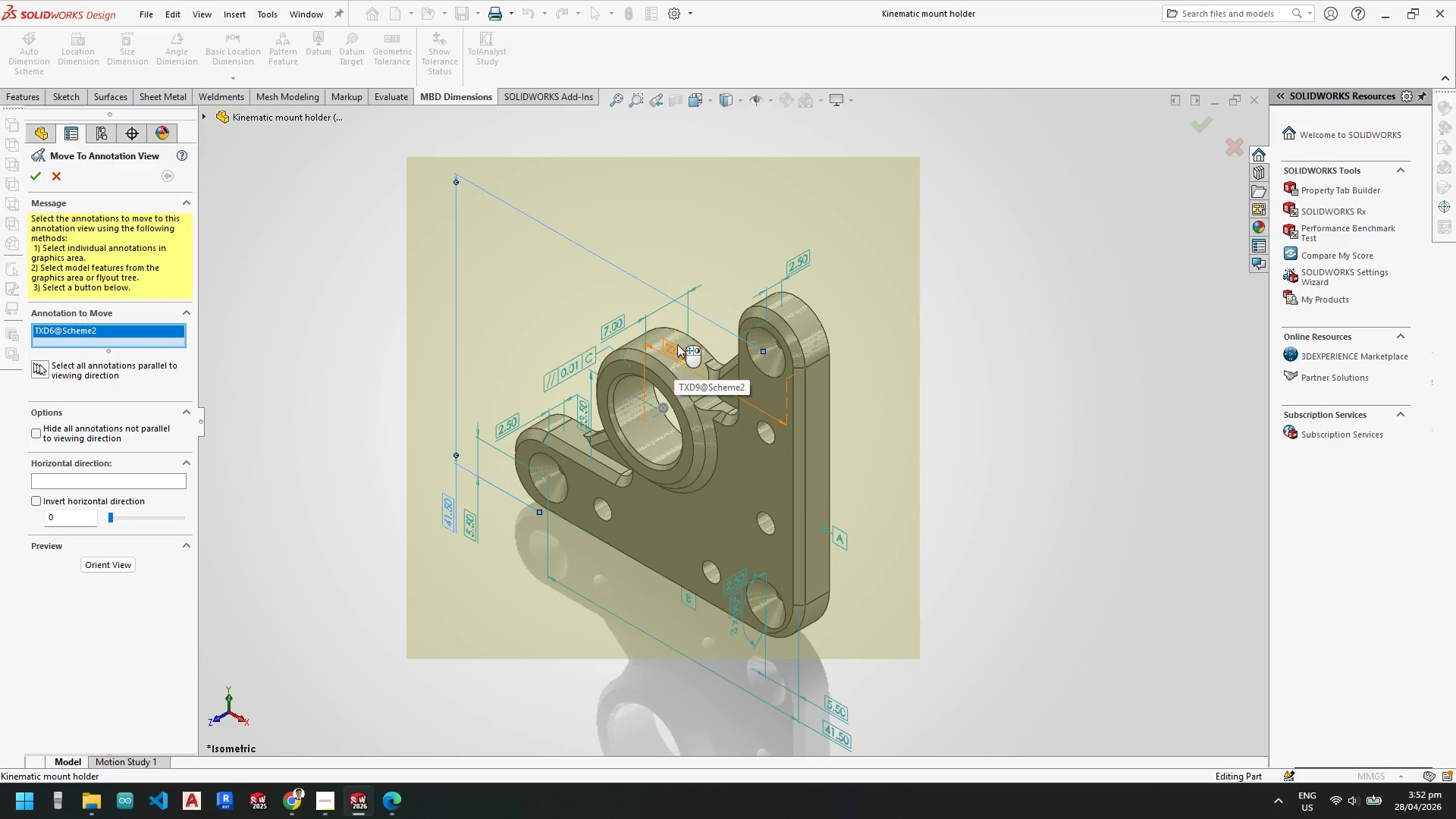 
key(Control+A)
 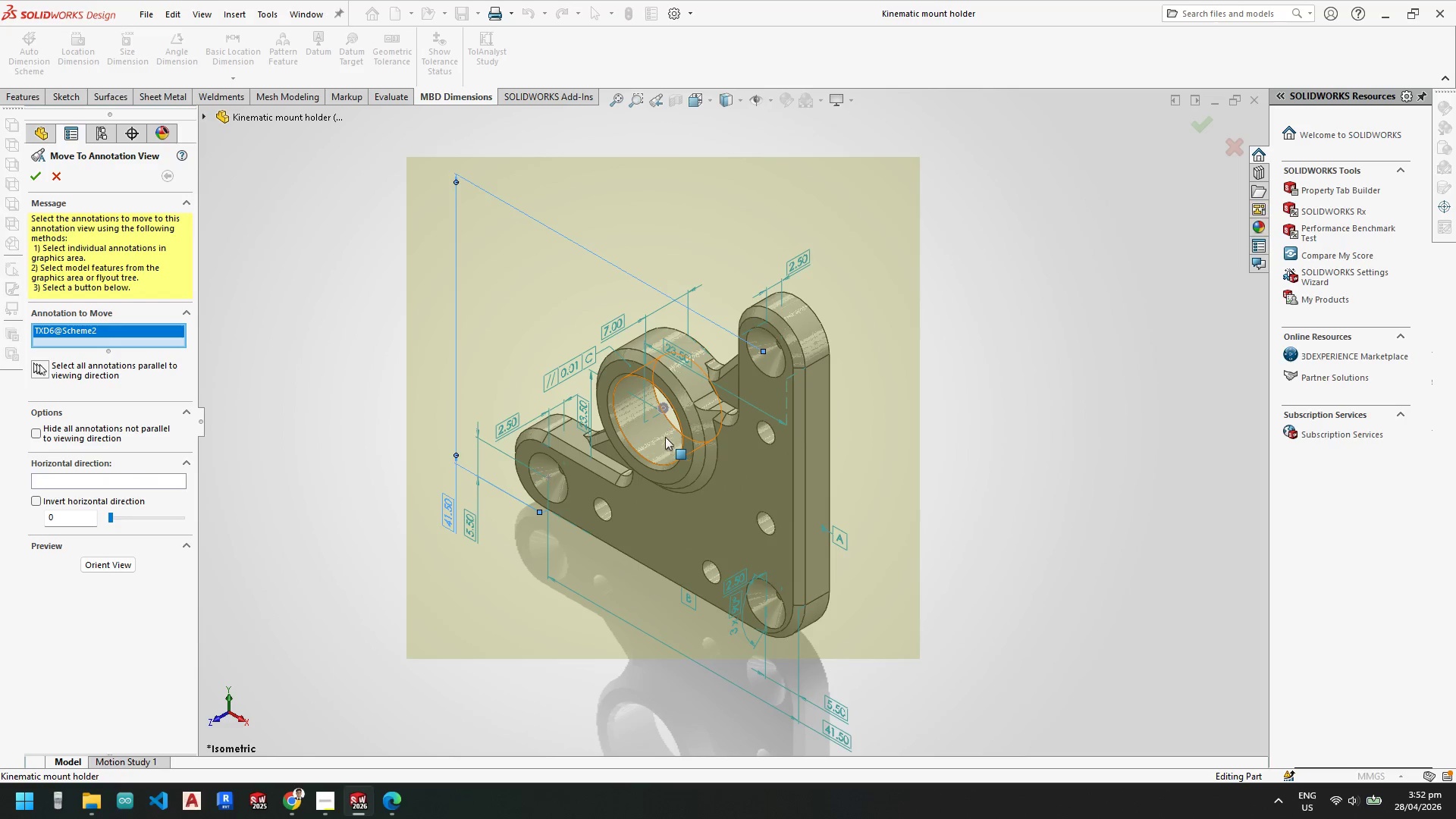 
scroll: coordinate [726, 544], scroll_direction: up, amount: 2.0
 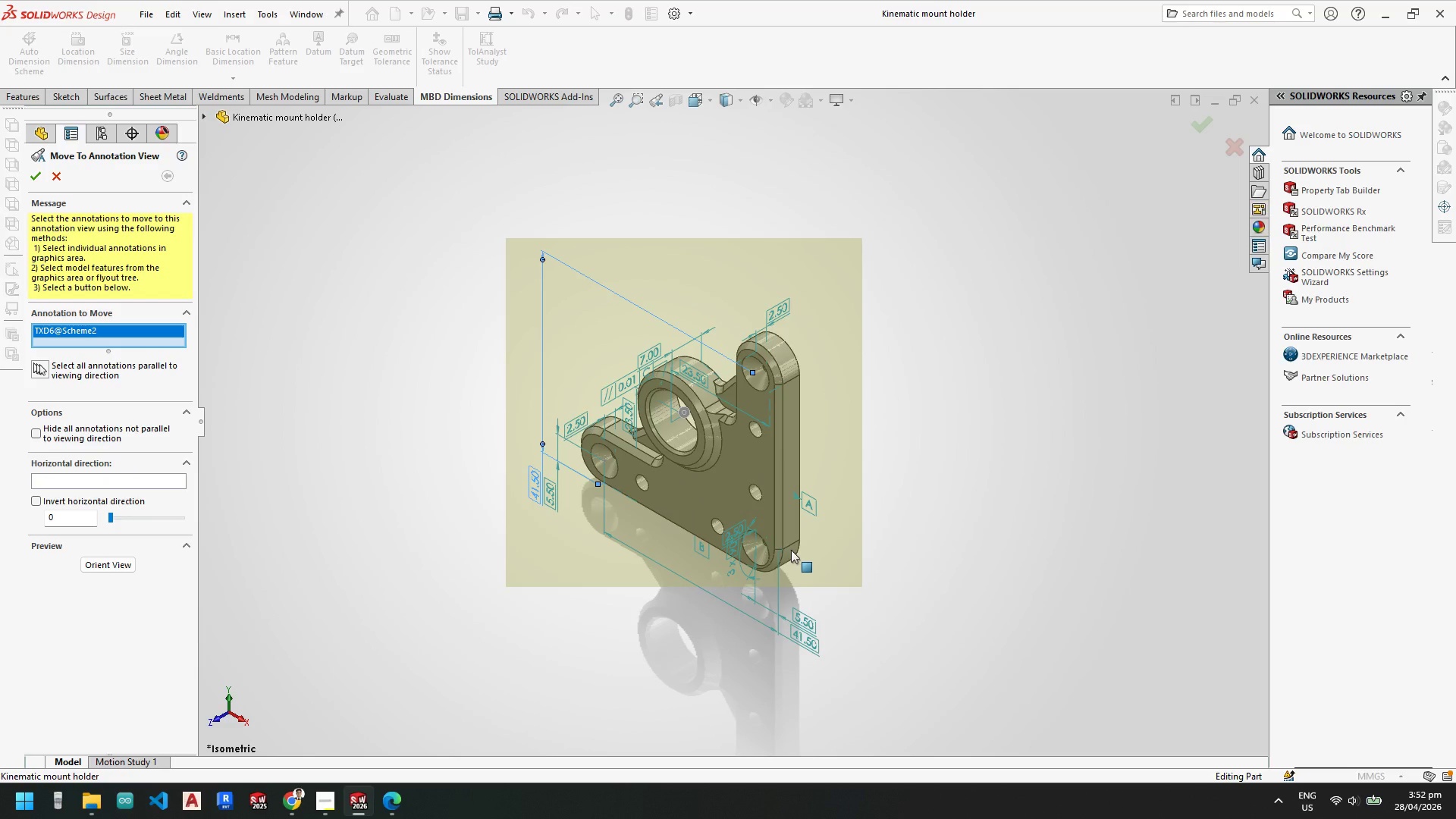 
scroll: coordinate [791, 550], scroll_direction: down, amount: 3.0
 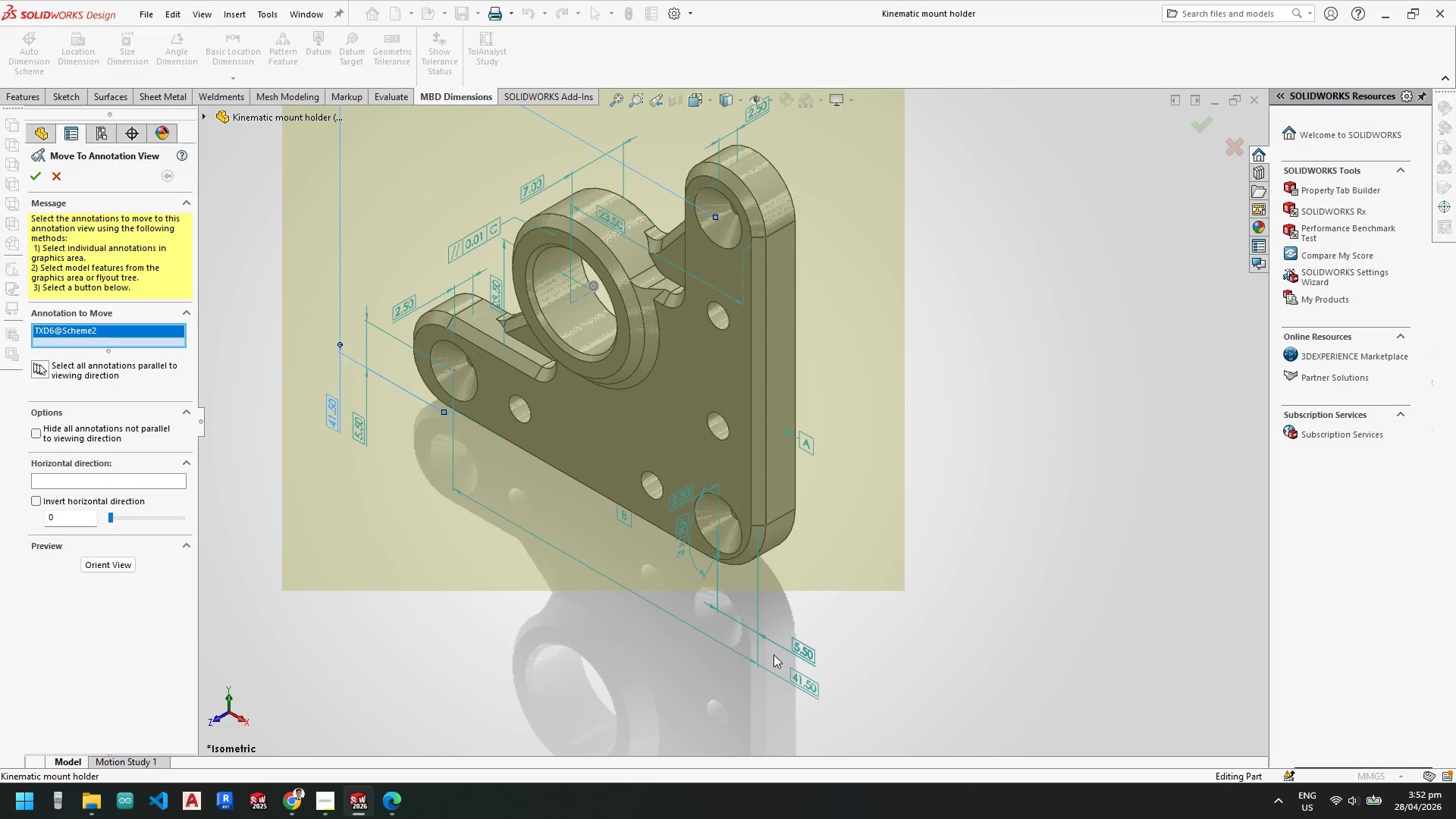 
mouse_move([773, 640])
 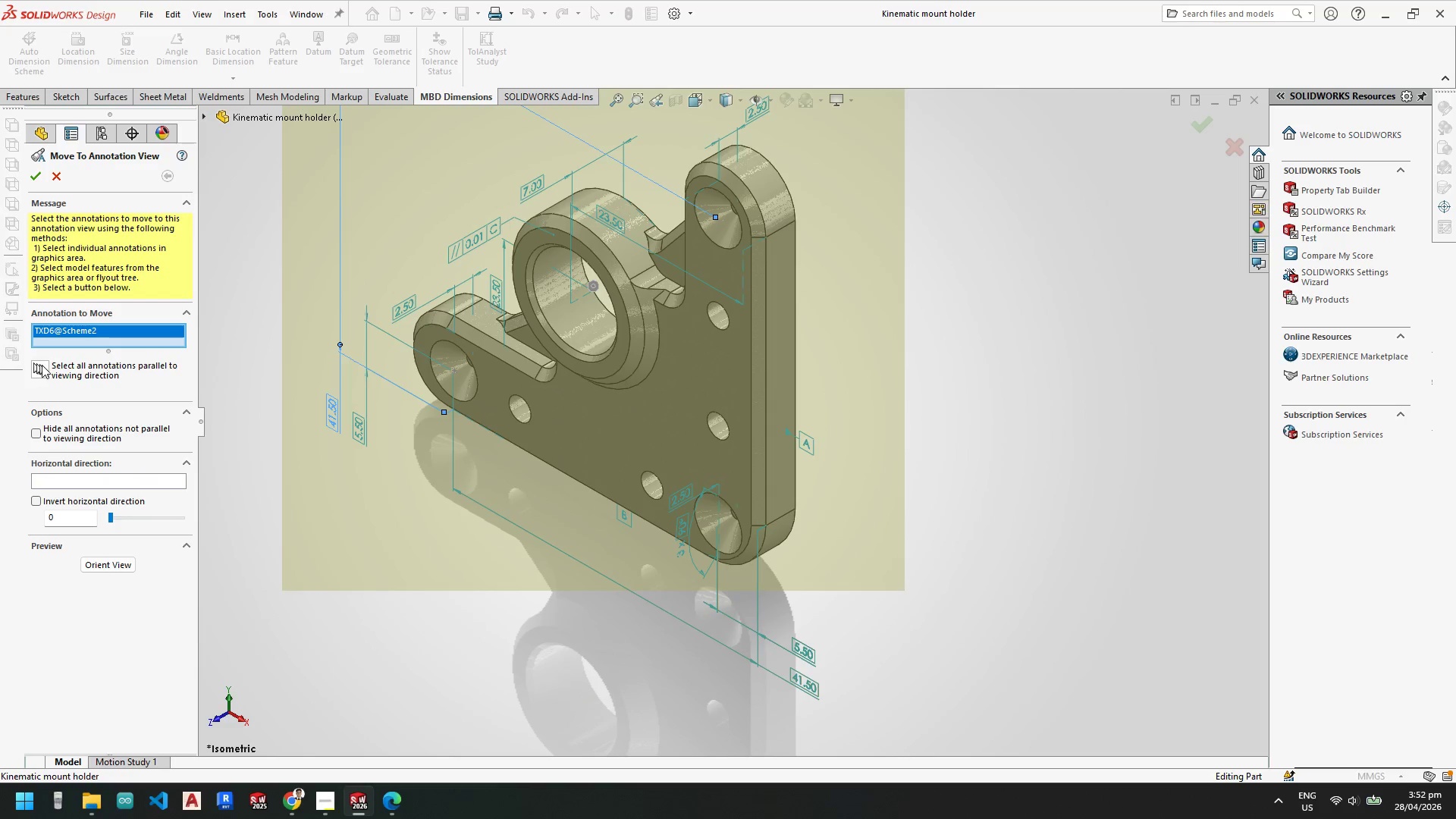 
key(Escape)
 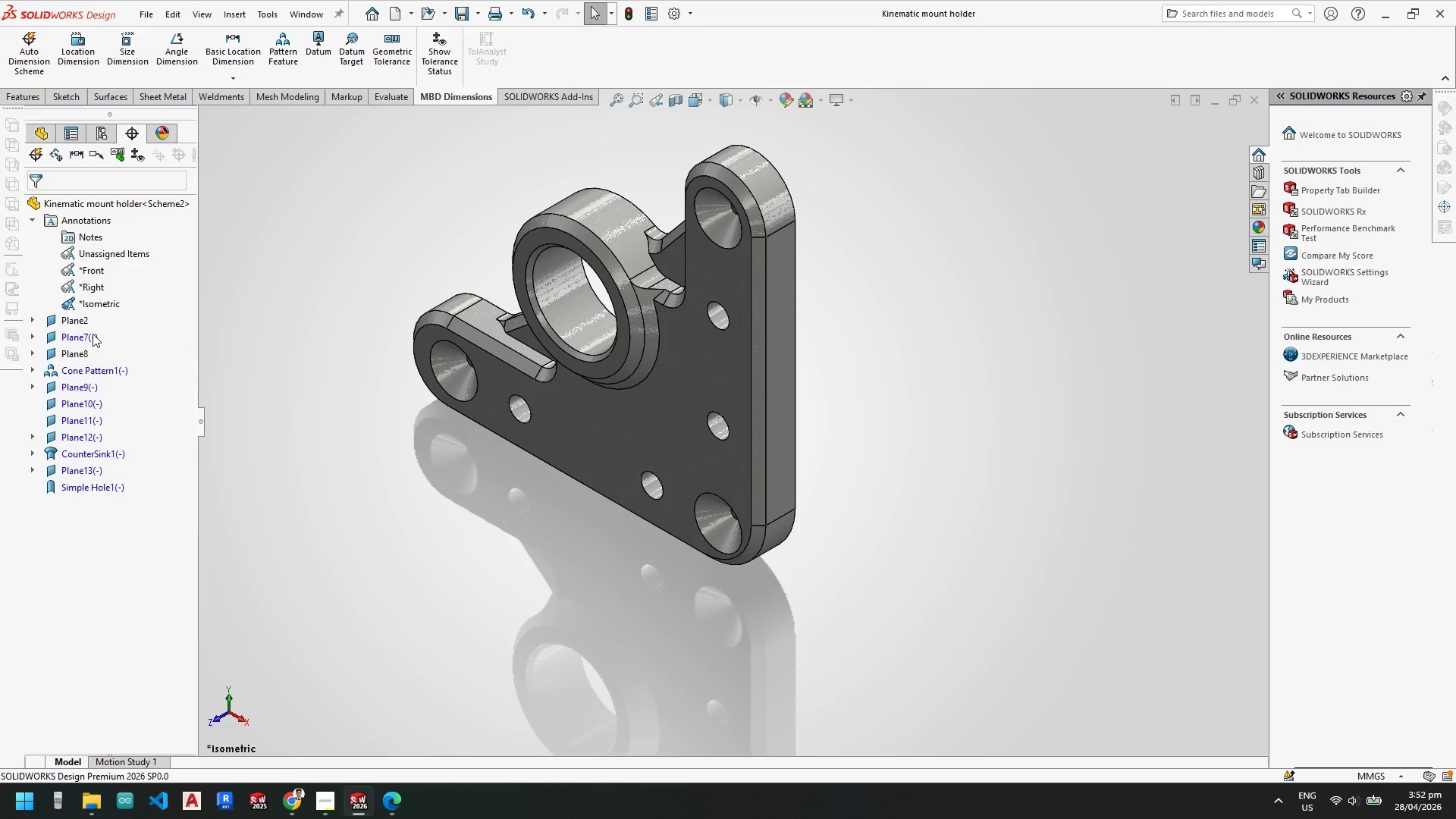 
key(Escape)
 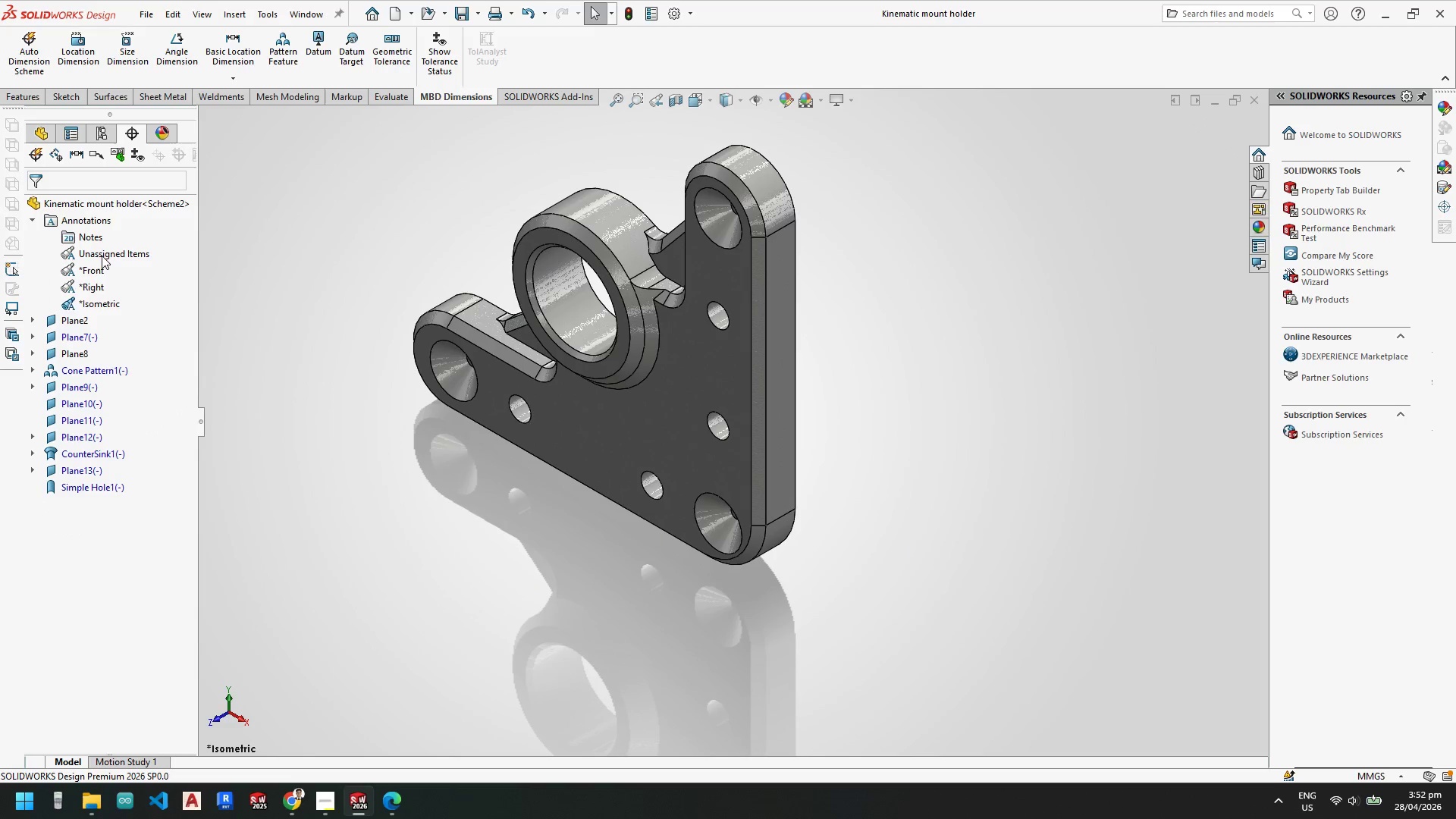 
right_click([104, 251])
 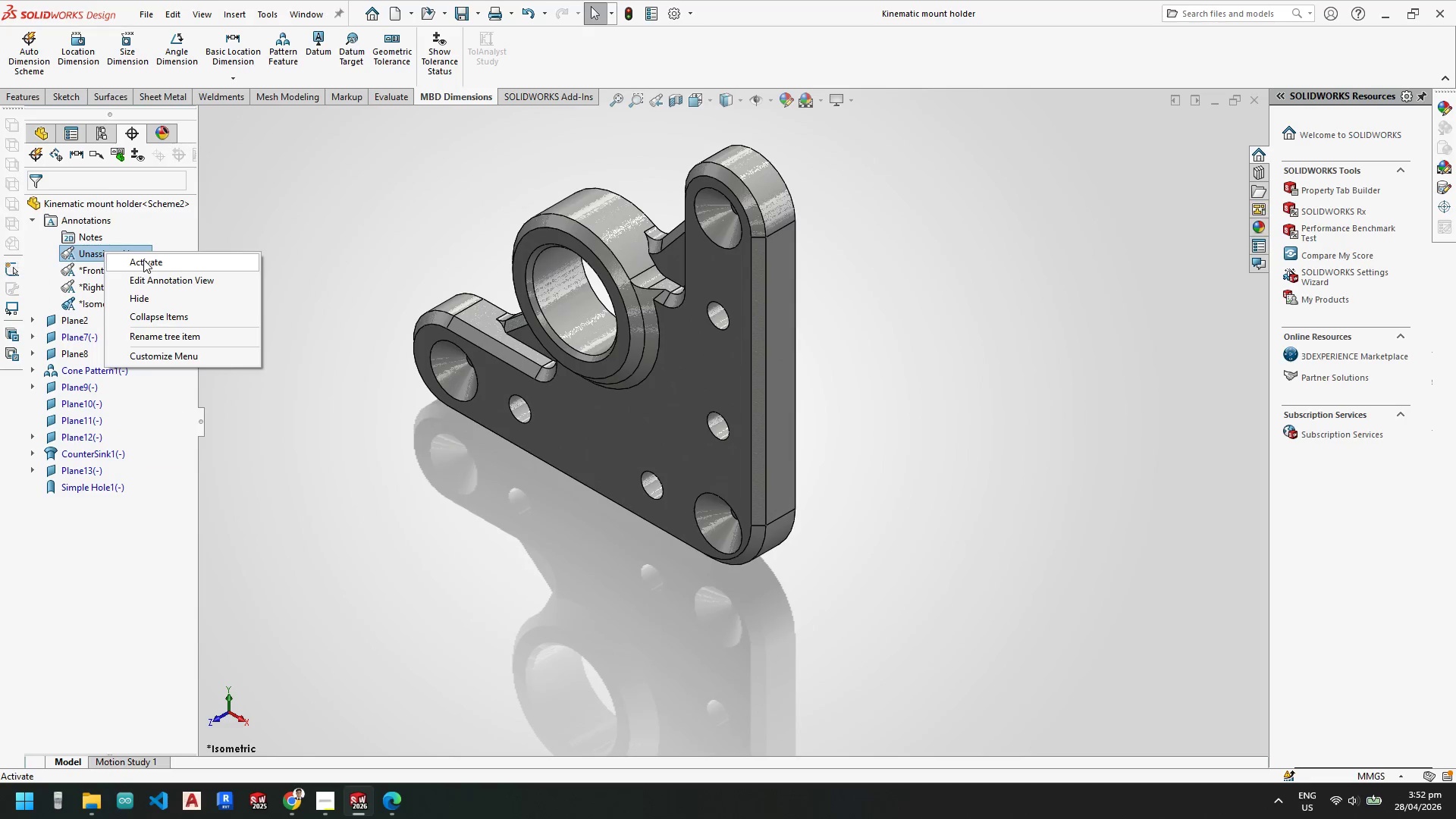 
left_click([143, 259])
 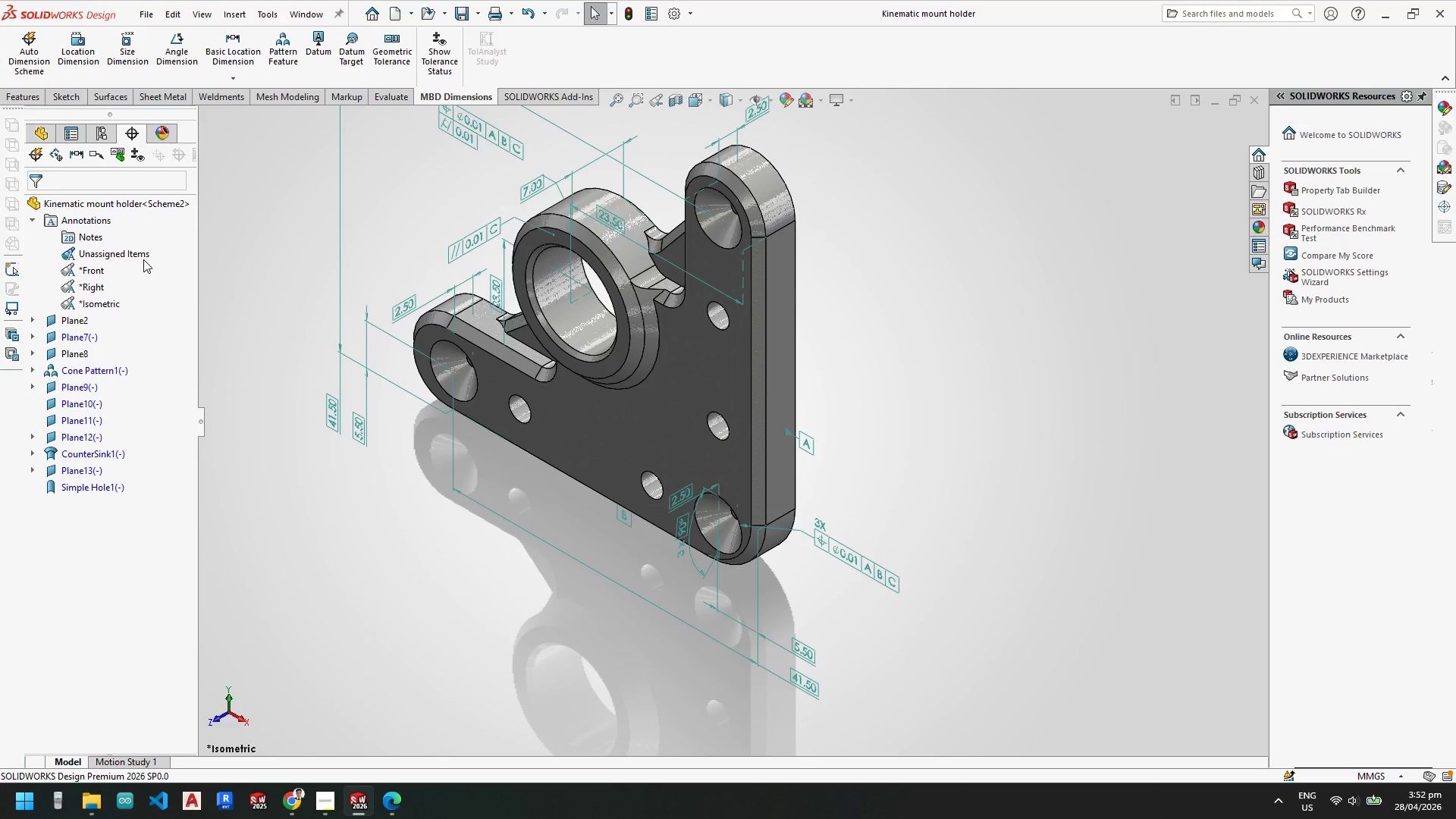 
key(Escape)
 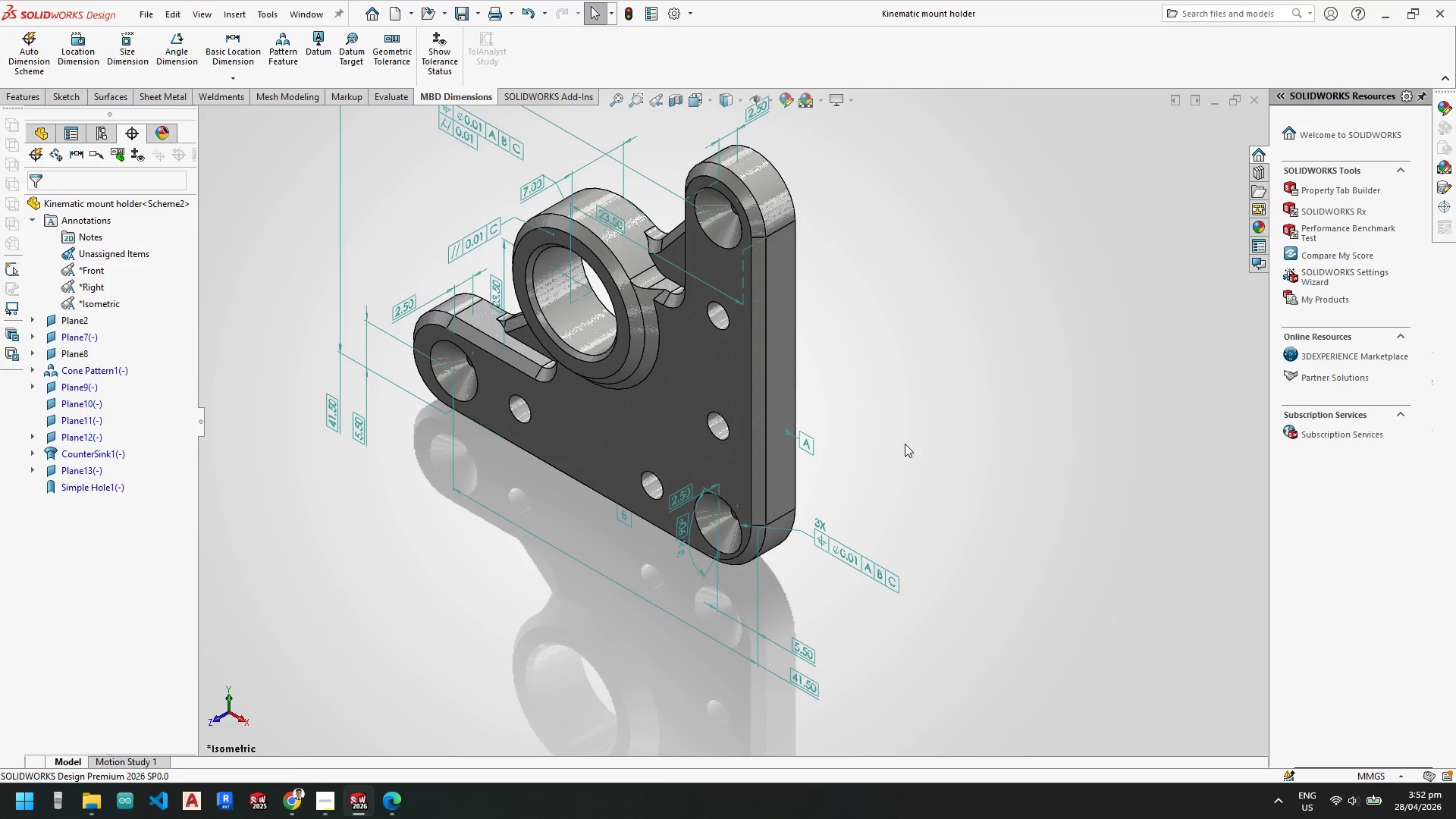 
key(Escape)
 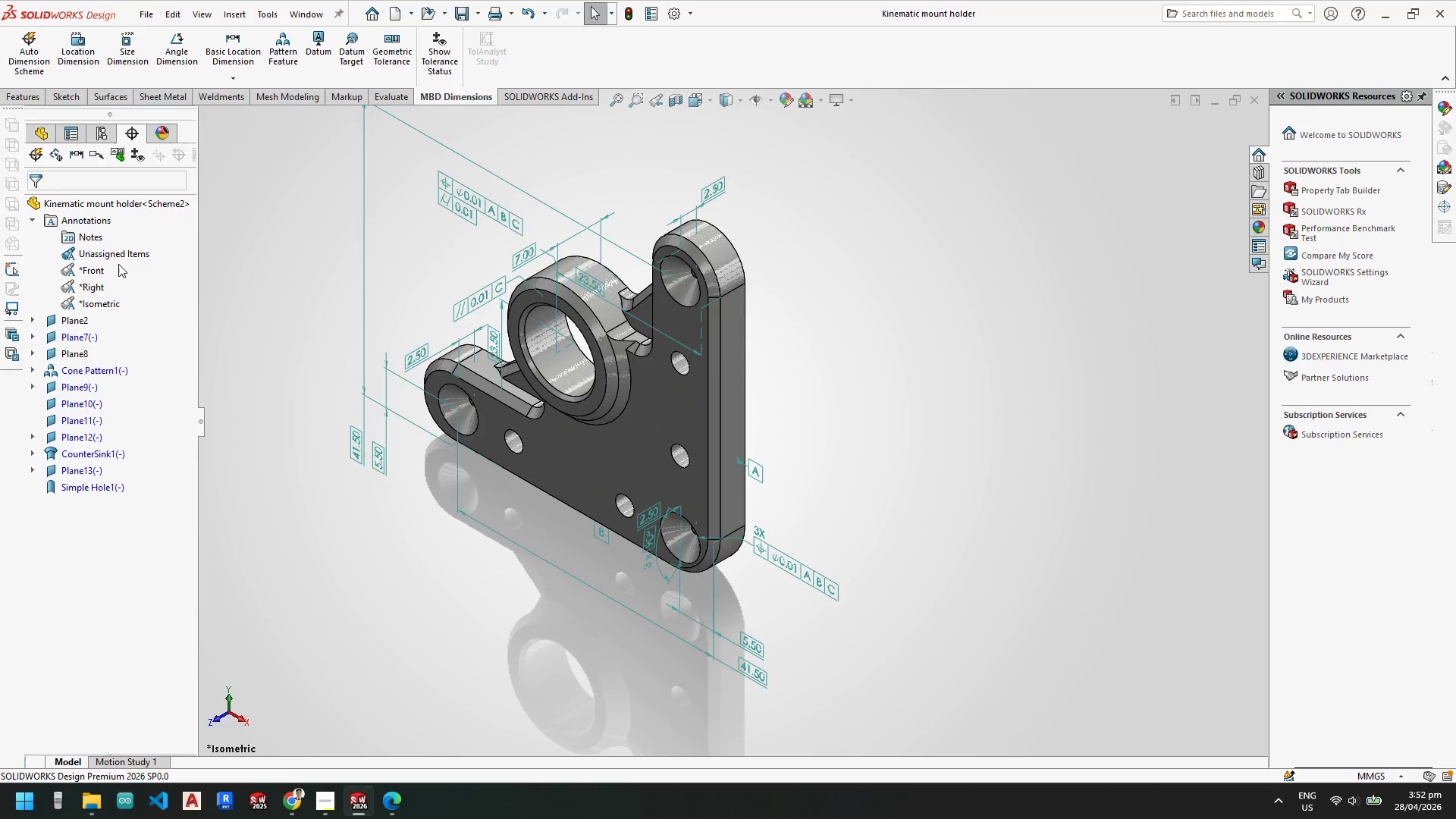 
scroll: coordinate [803, 368], scroll_direction: up, amount: 1.0
 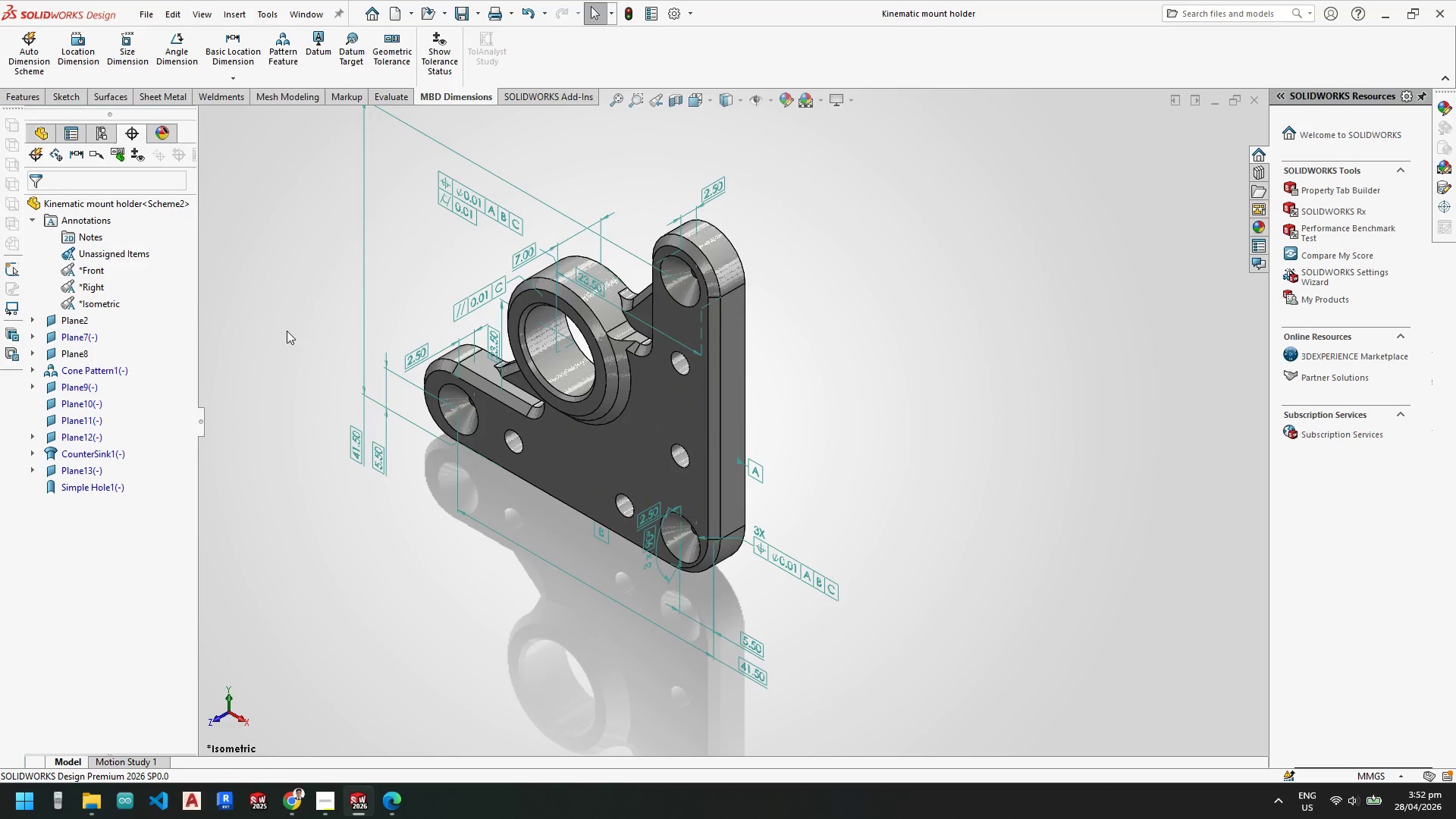 
key(Escape)
 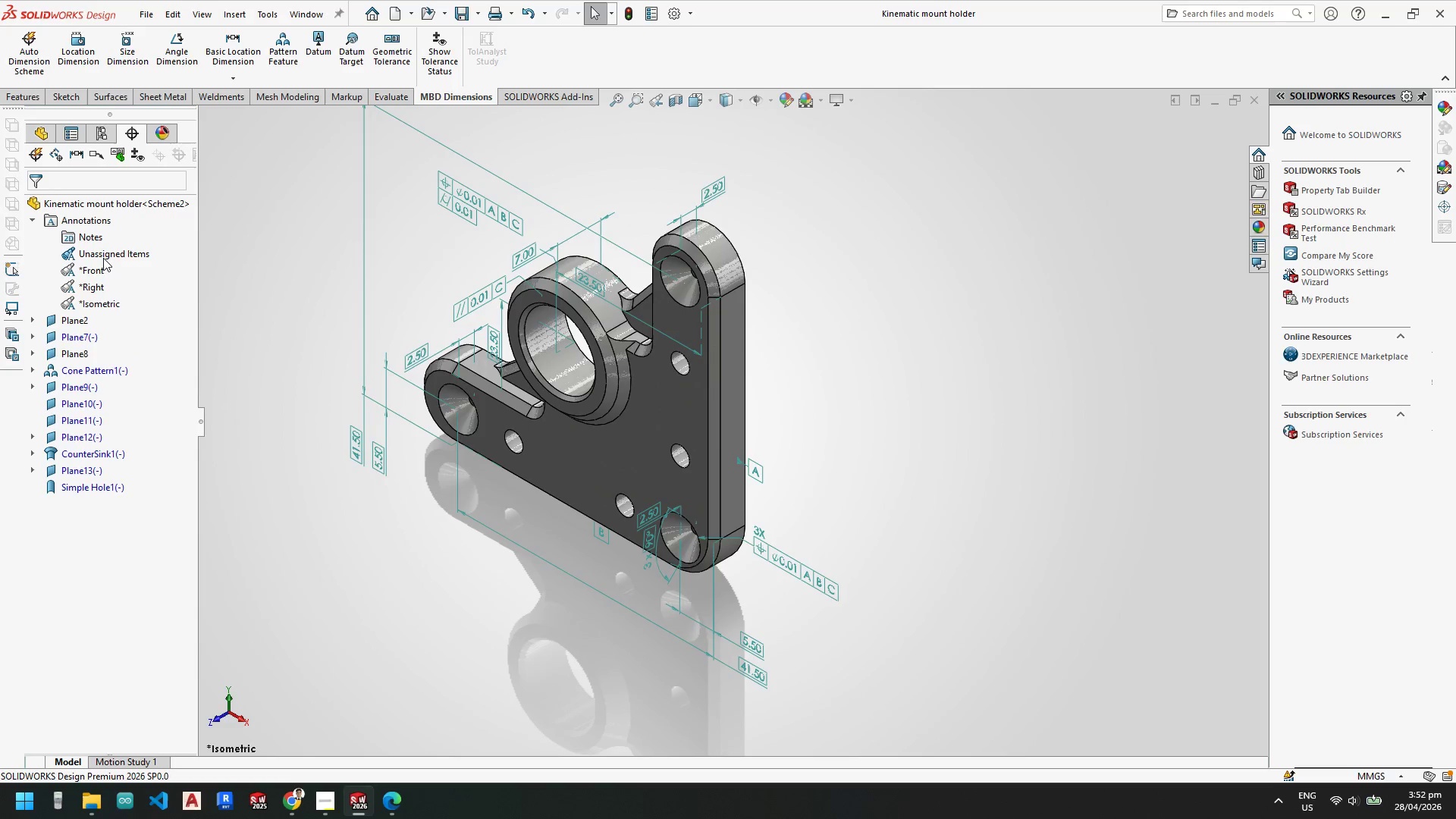 
right_click([104, 256])
 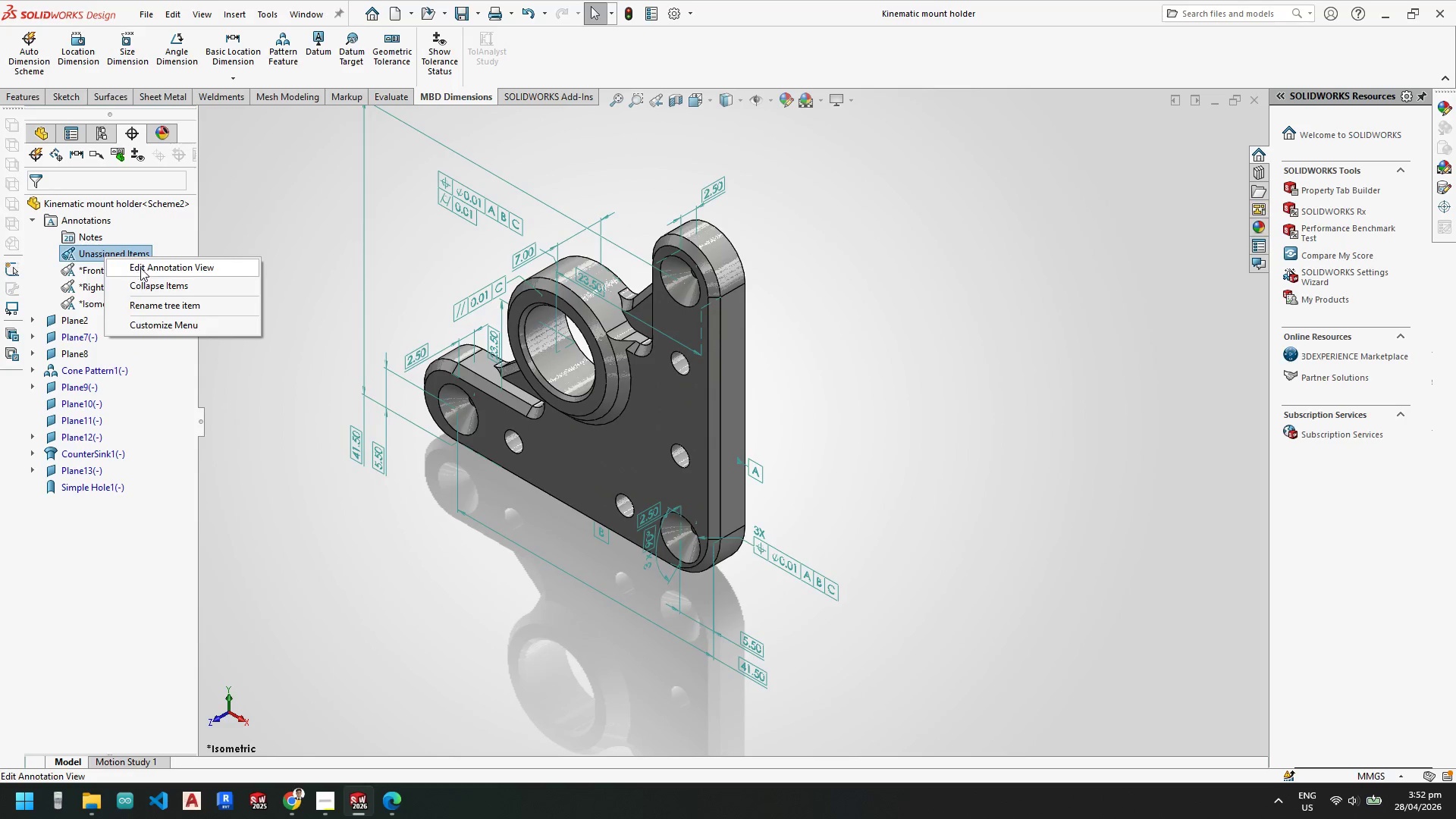 
left_click([151, 266])
 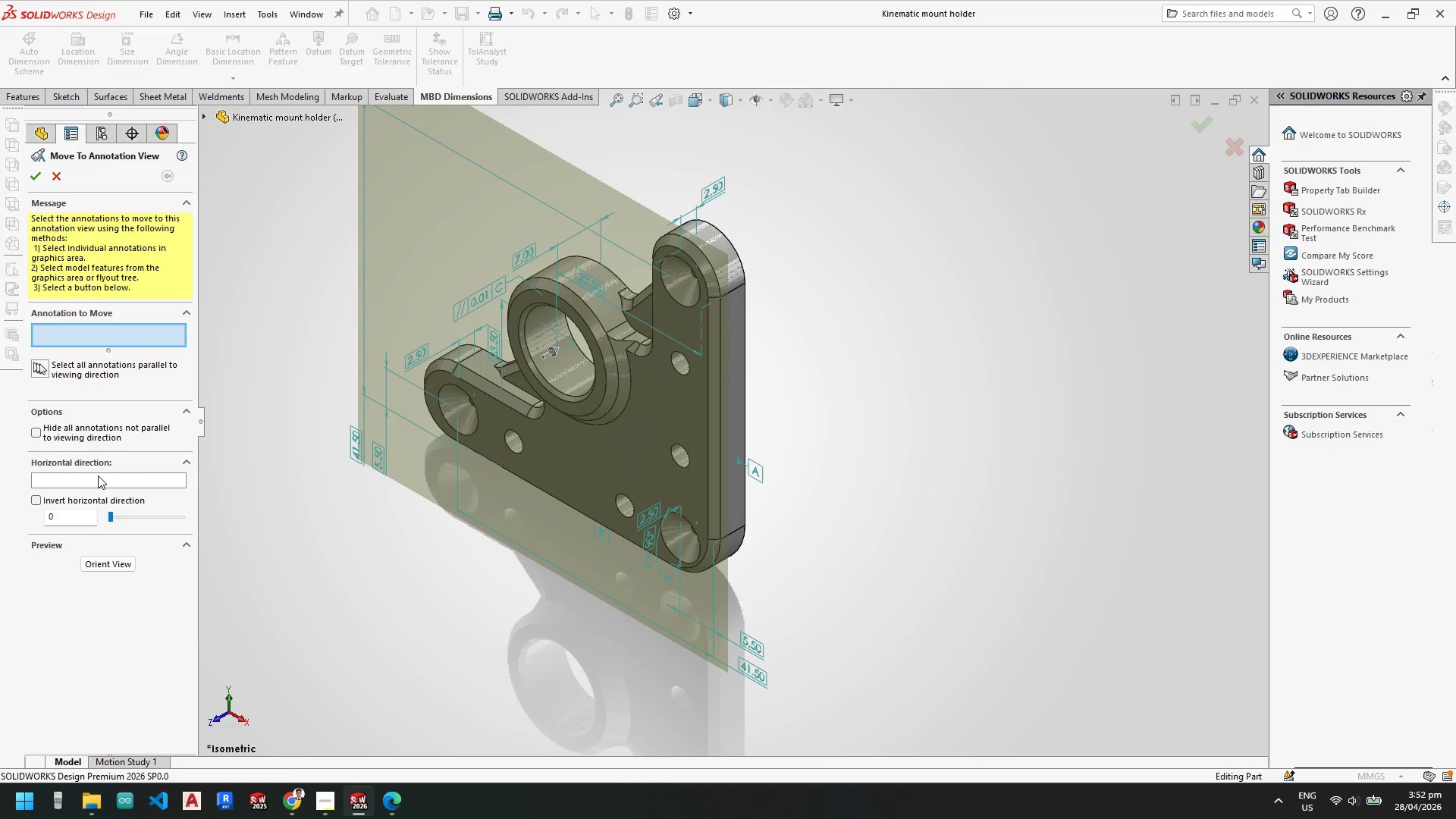 
wait(6.92)
 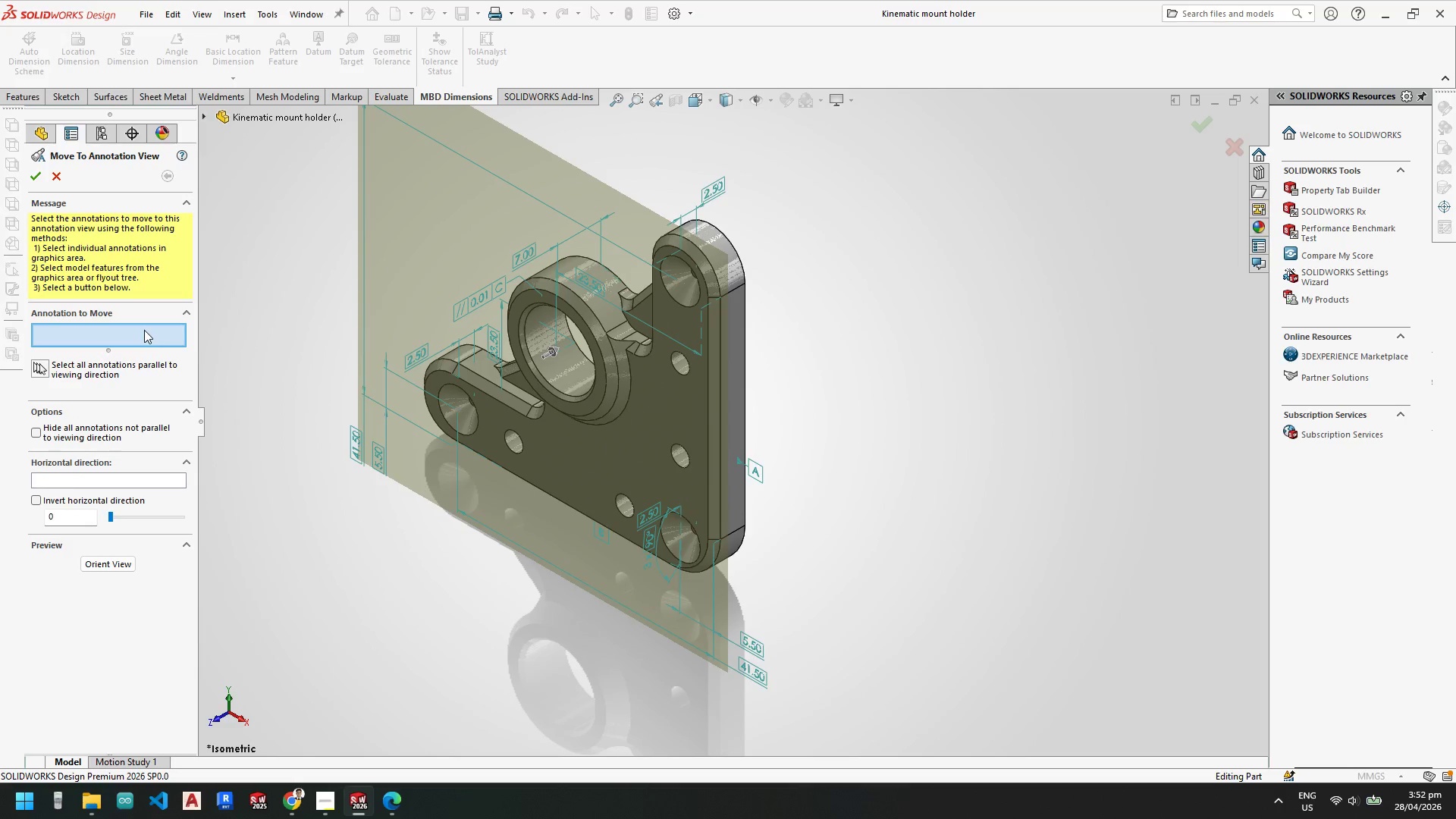 
left_click([102, 560])
 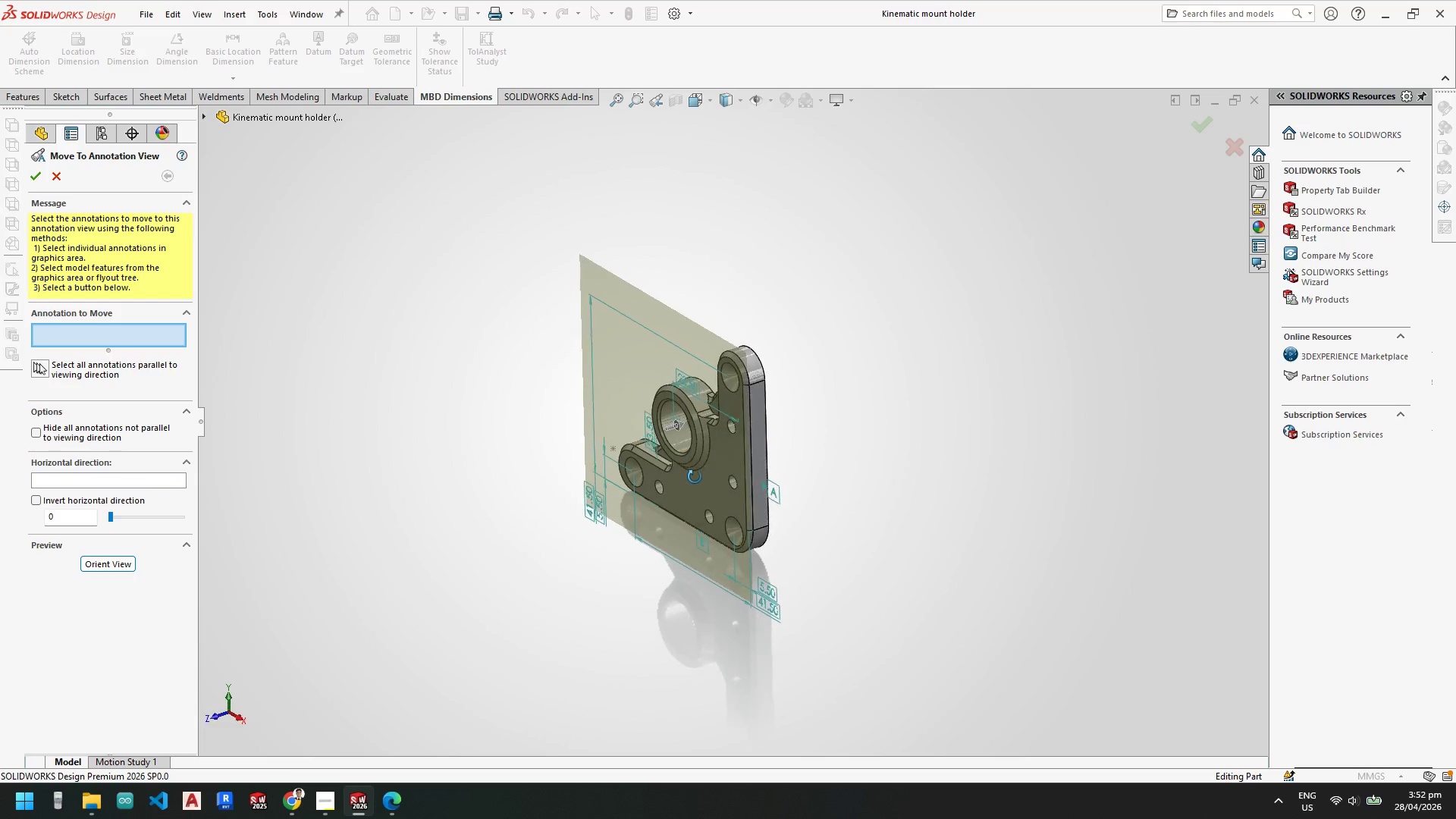 
key(Space)
 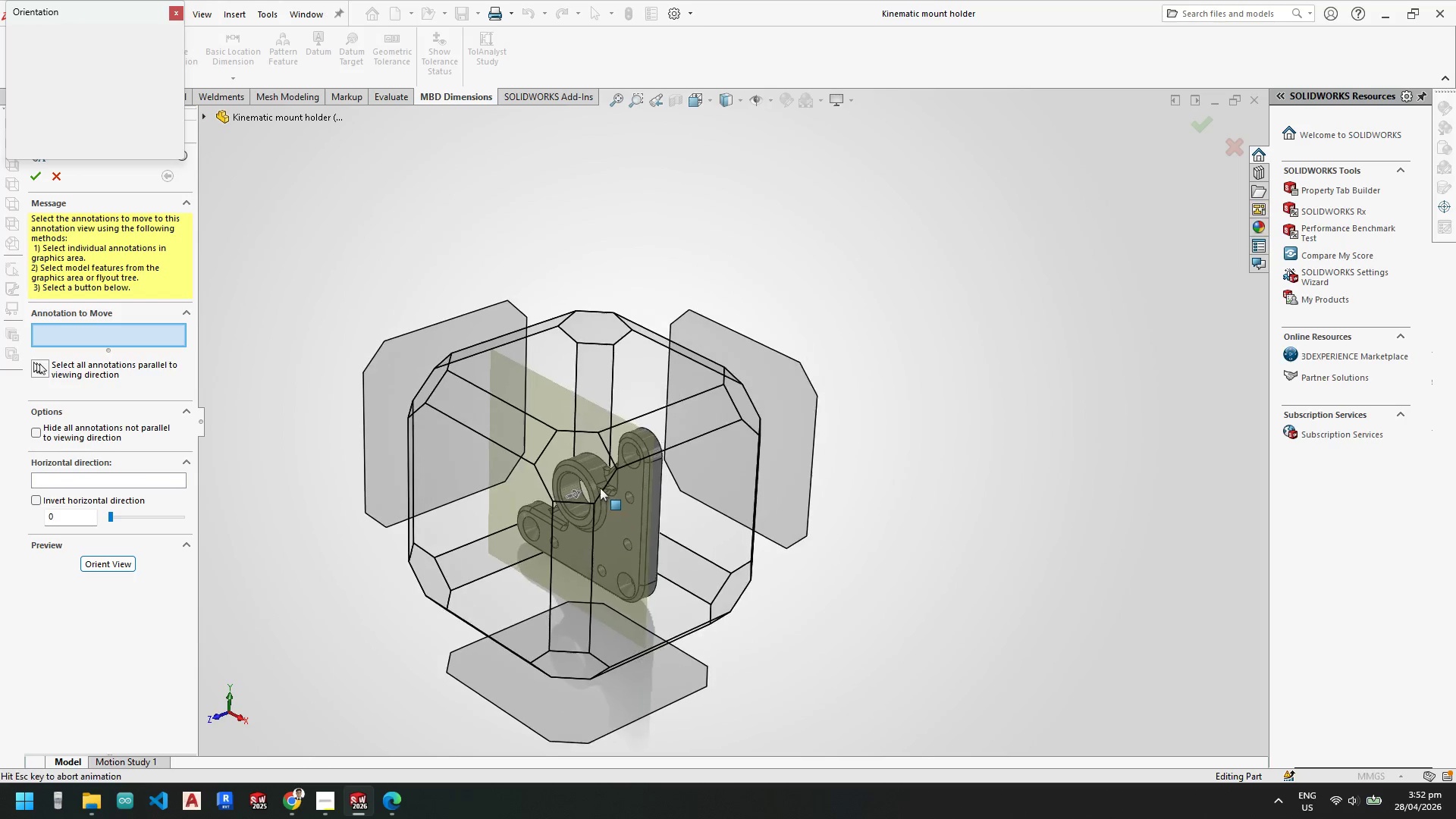 
left_click([563, 478])
 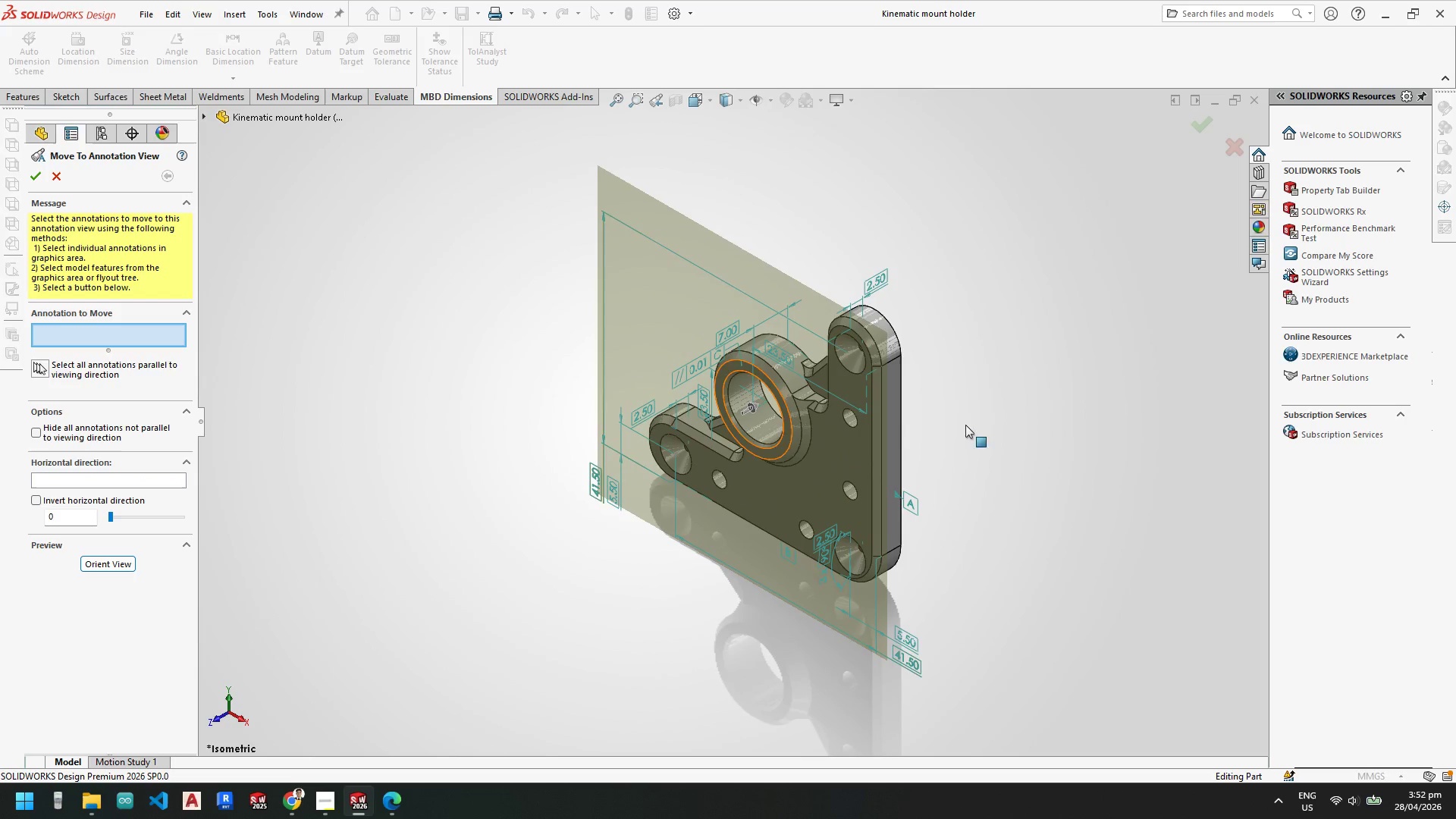 
scroll: coordinate [976, 416], scroll_direction: down, amount: 1.0
 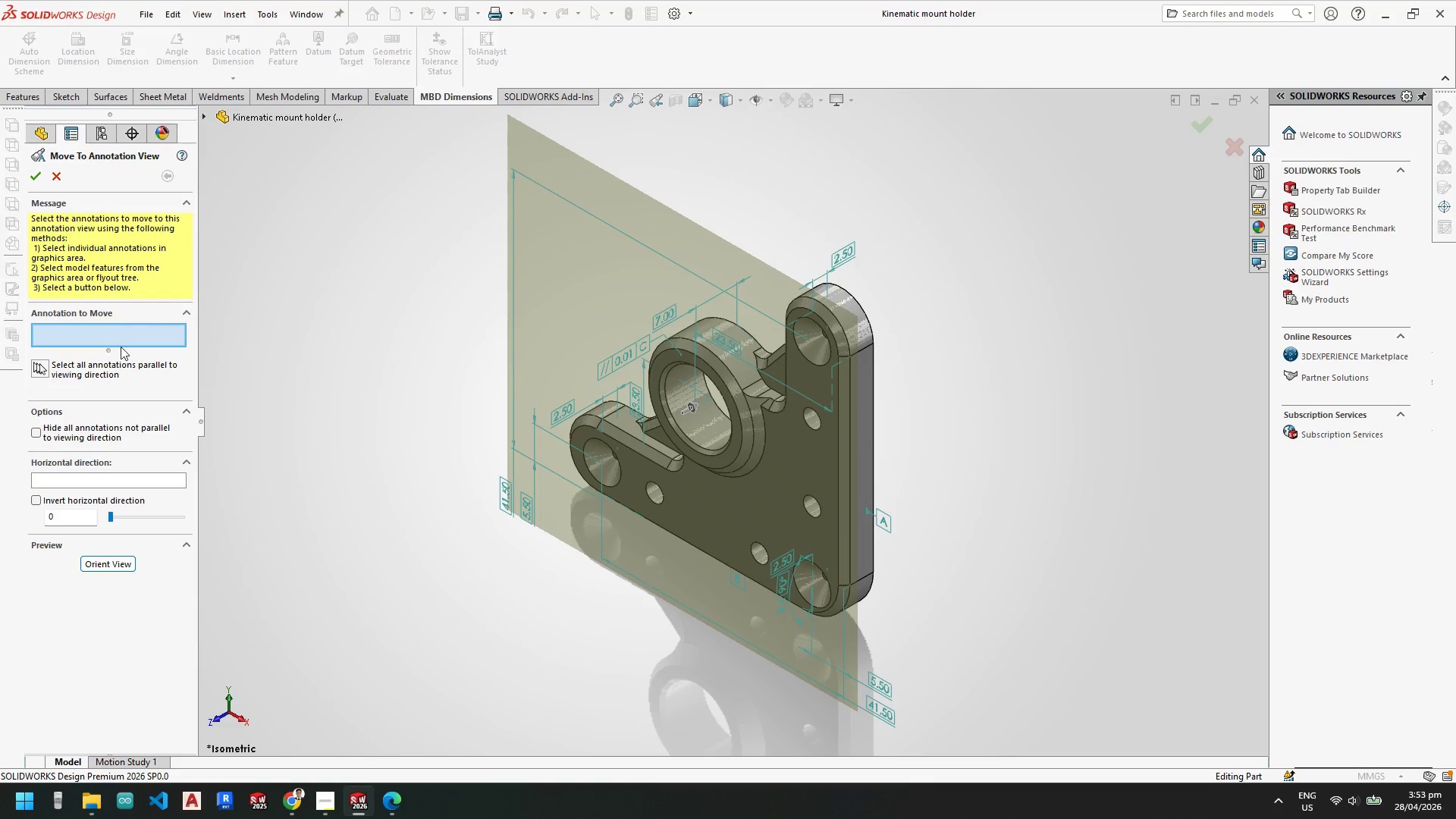 
wait(6.41)
 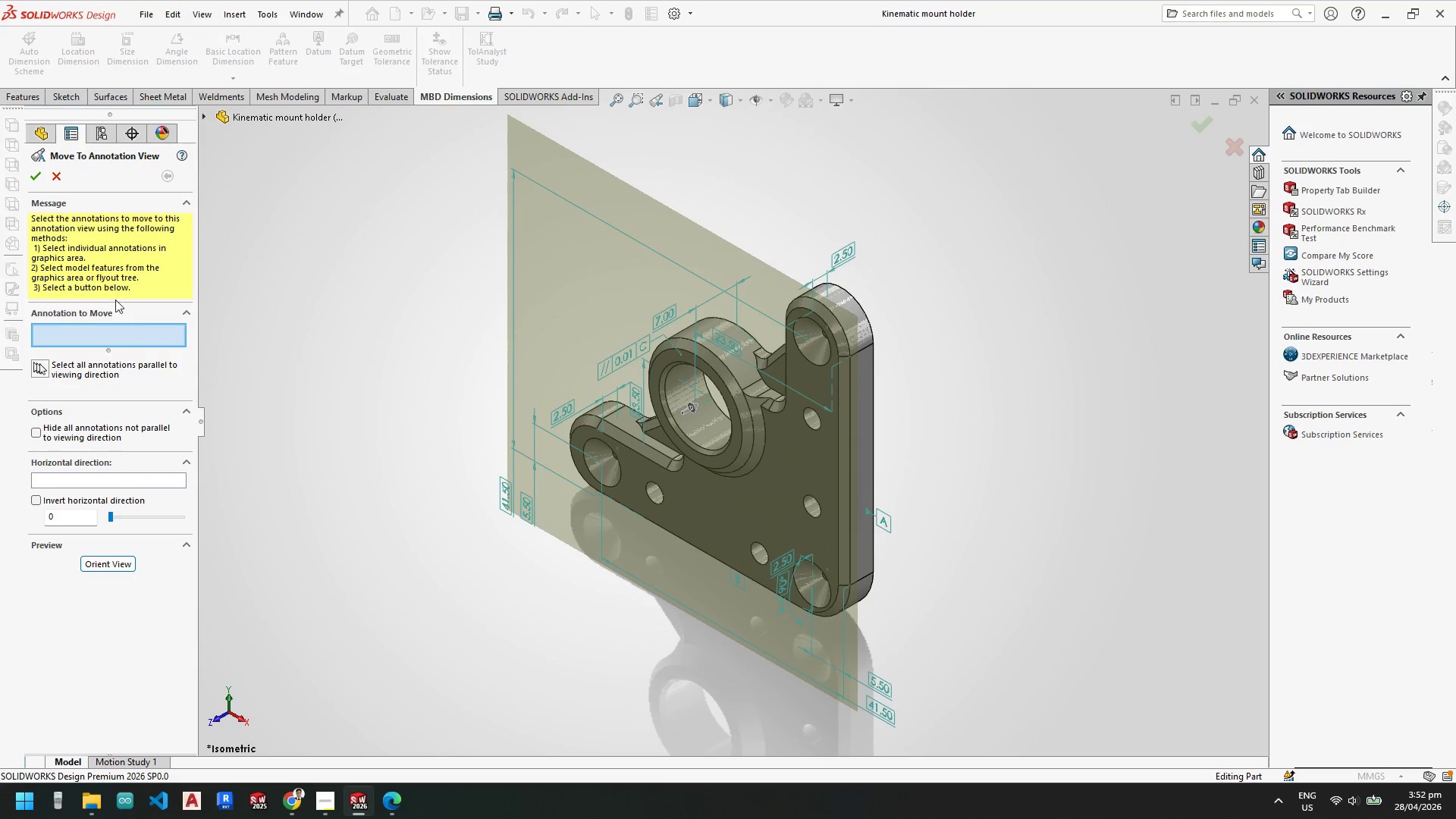 
key(Escape)
 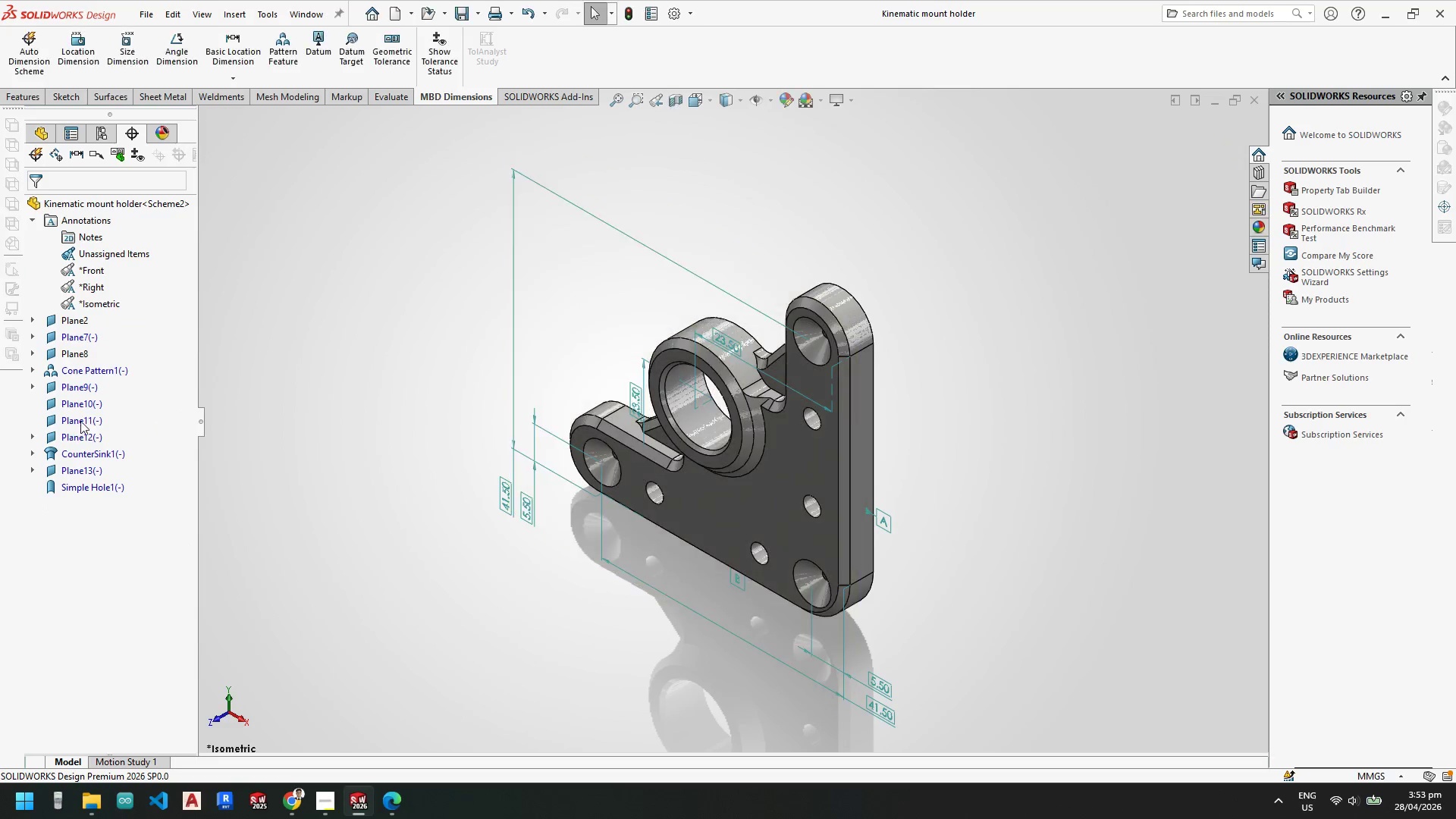 
key(Escape)
 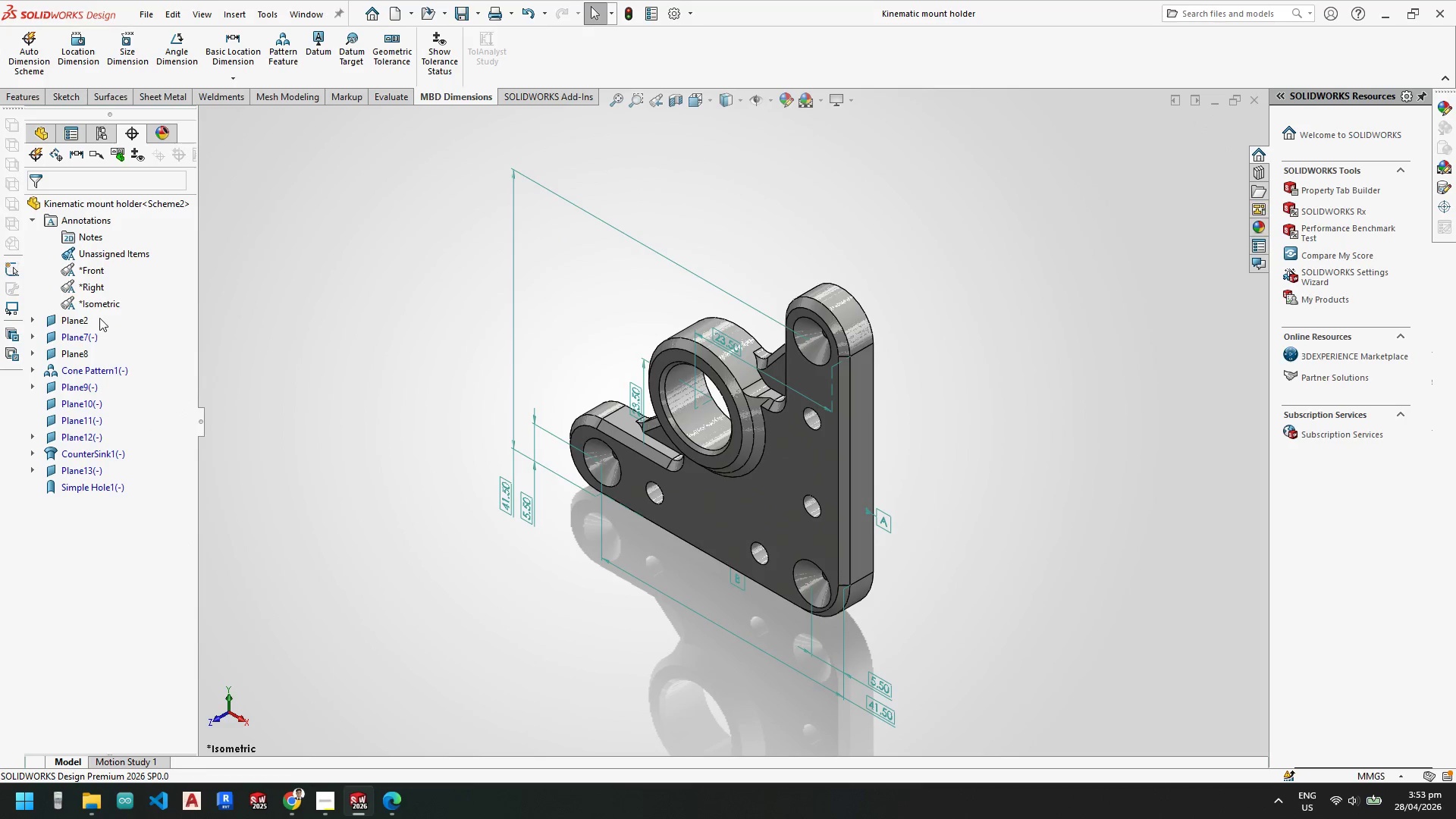 
left_click([100, 300])
 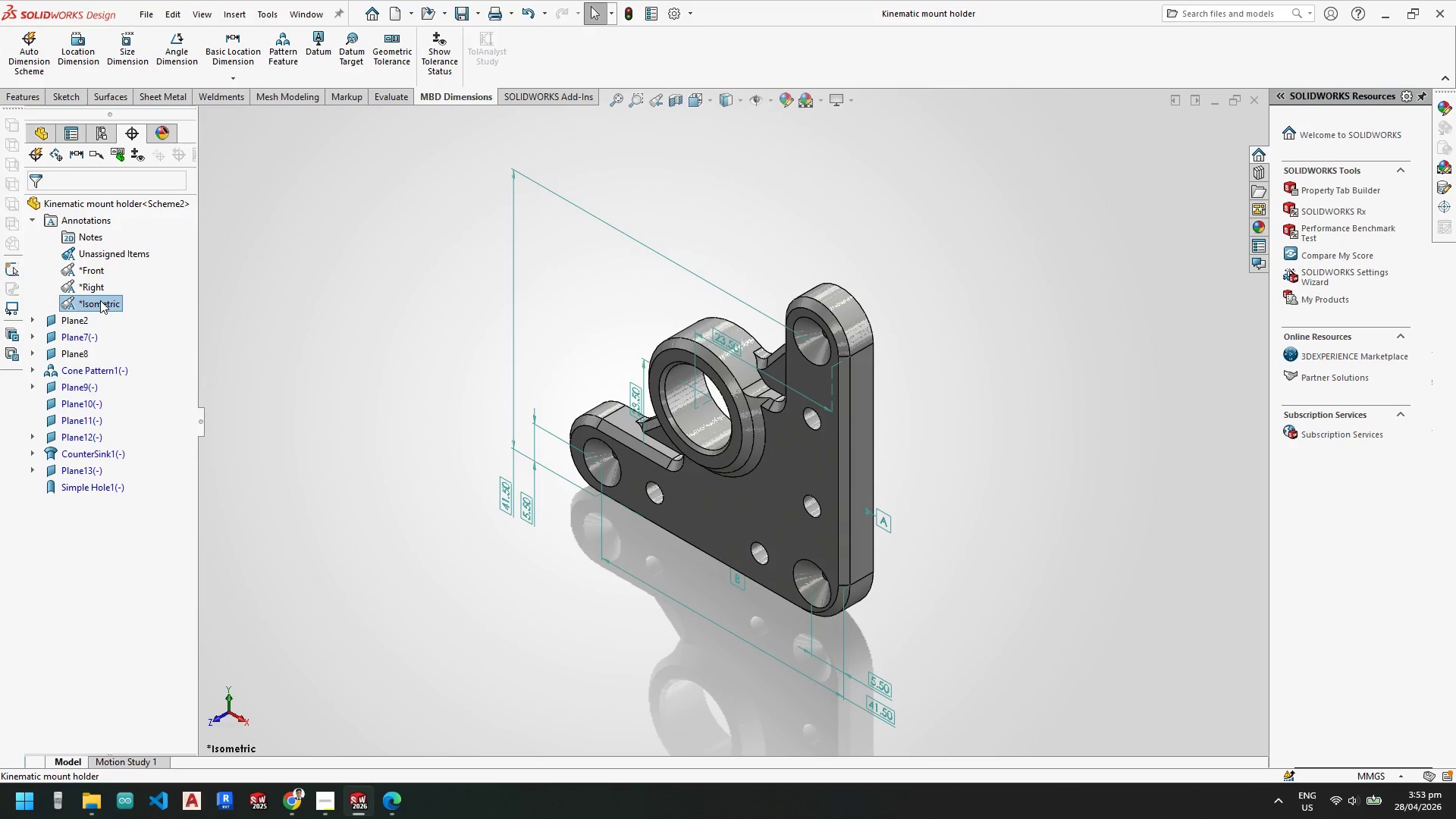 
right_click([100, 300])
 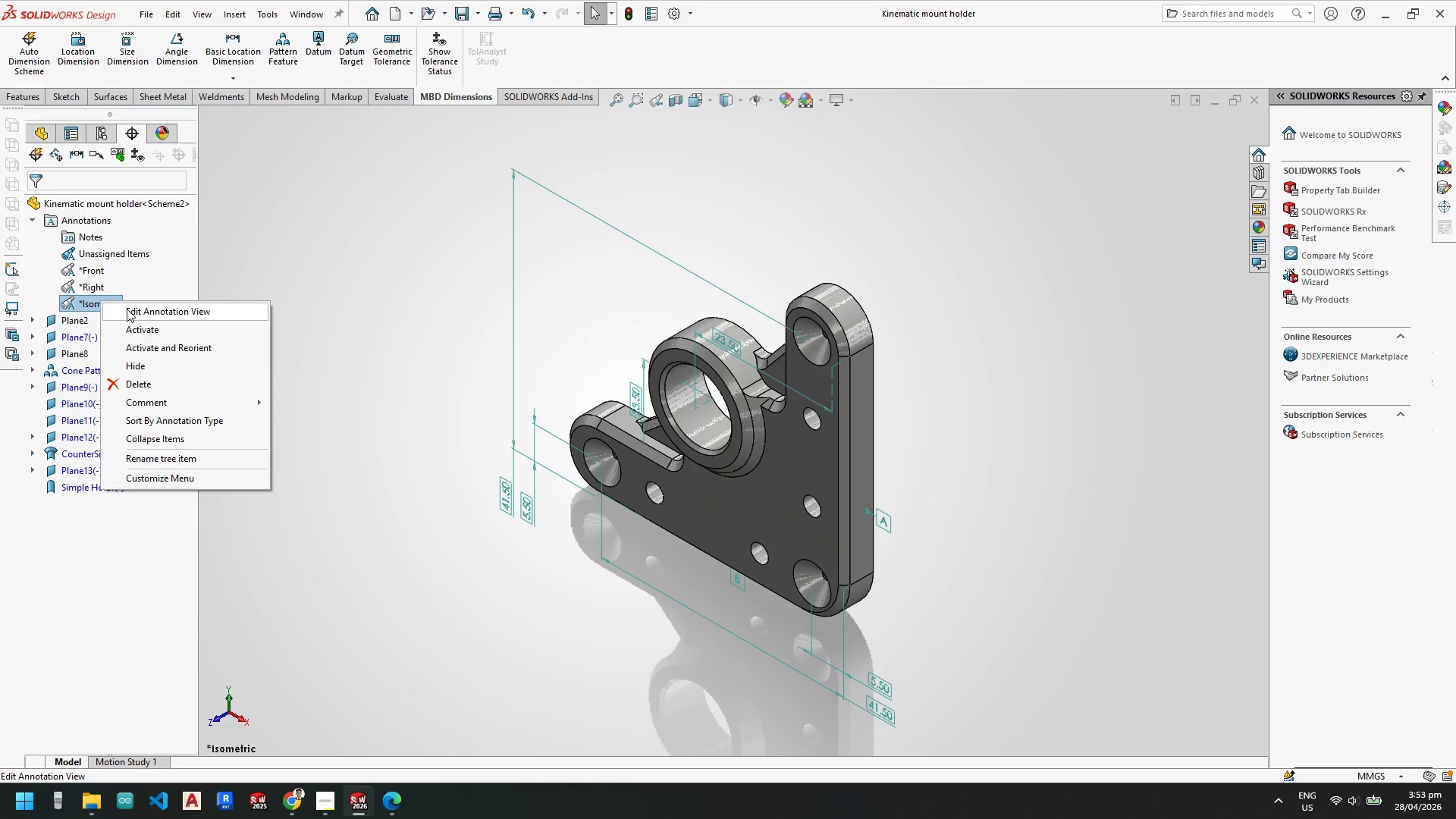 
wait(5.16)
 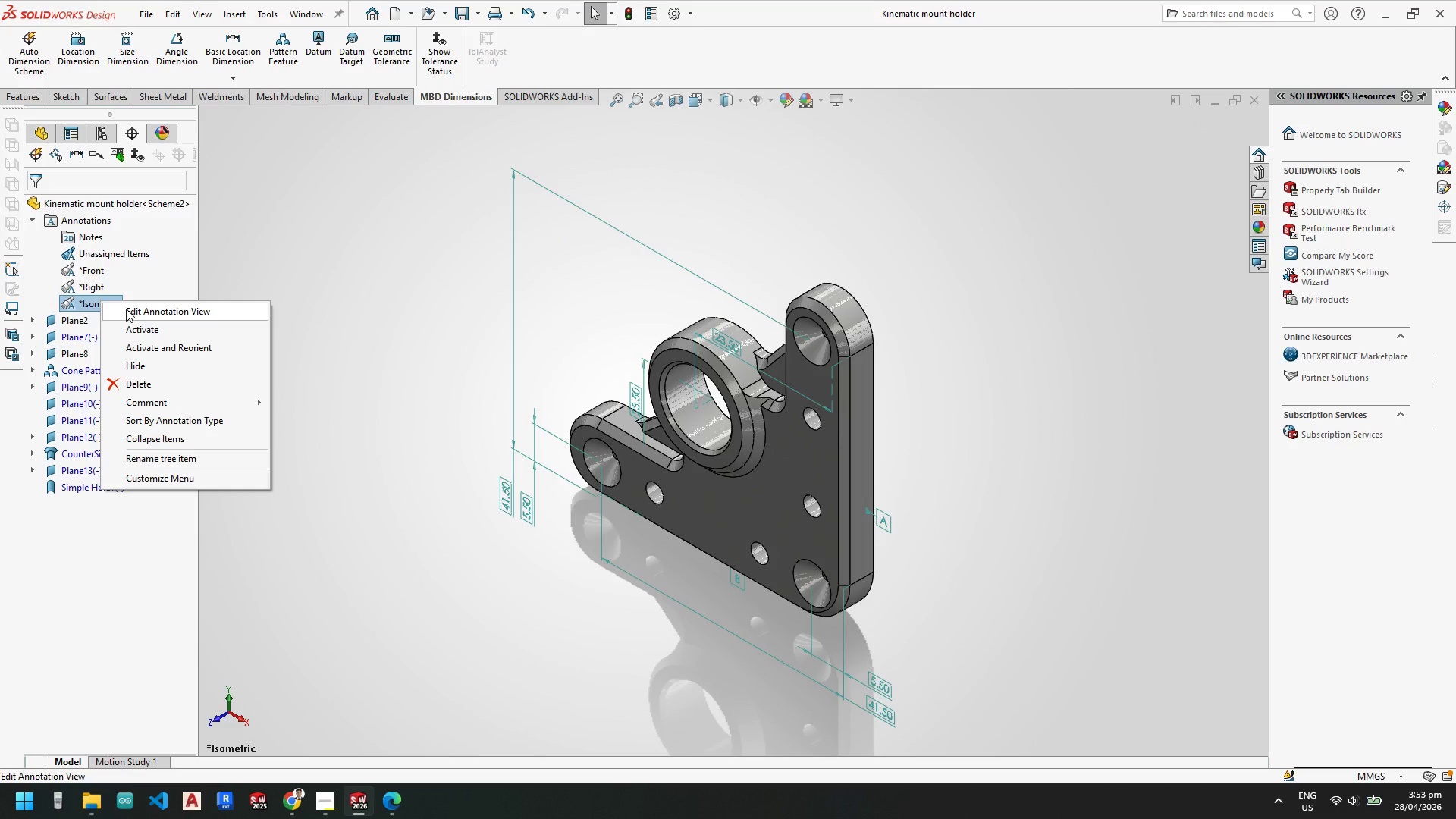 
left_click([127, 309])
 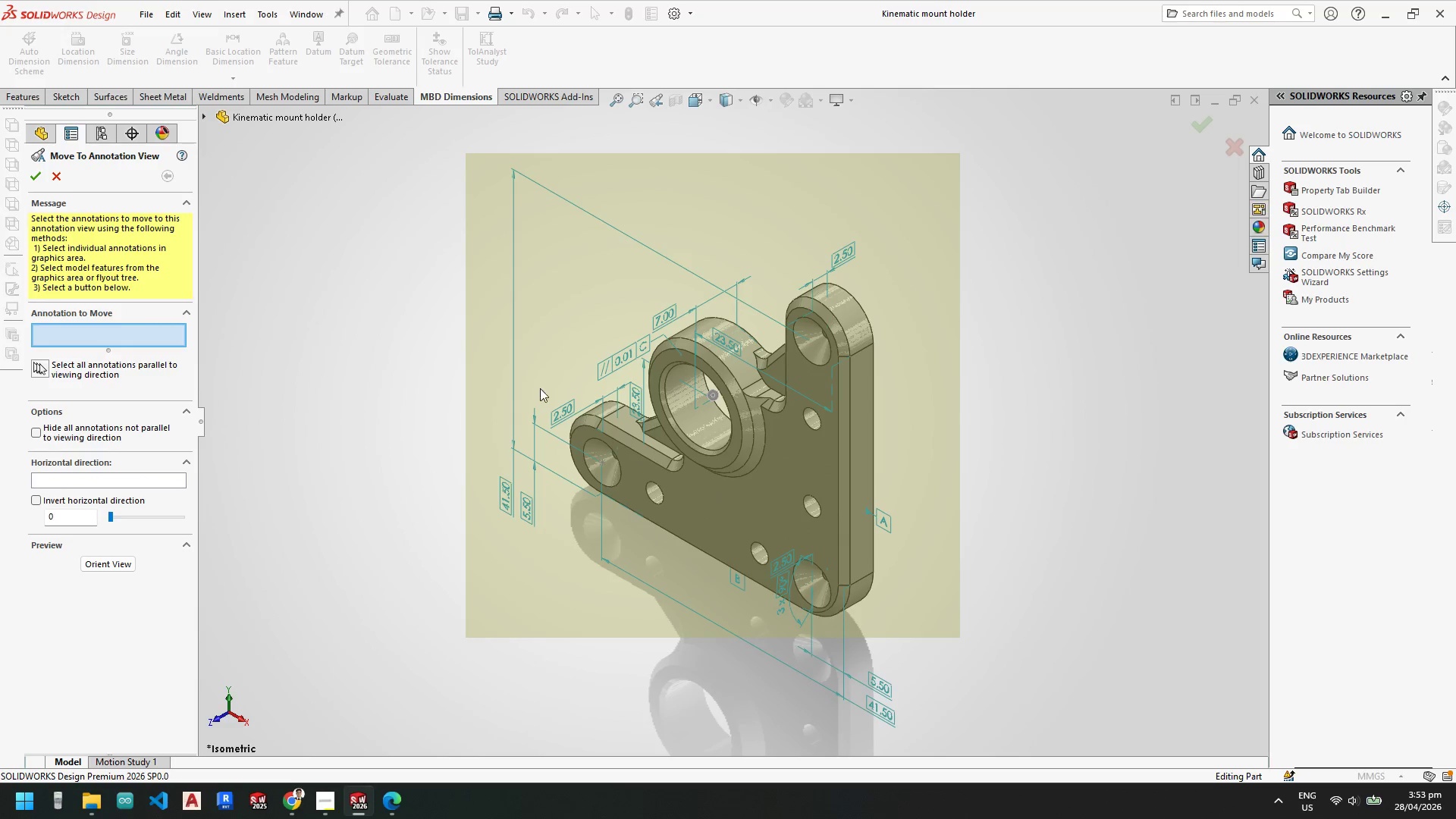 
scroll: coordinate [706, 447], scroll_direction: up, amount: 1.0
 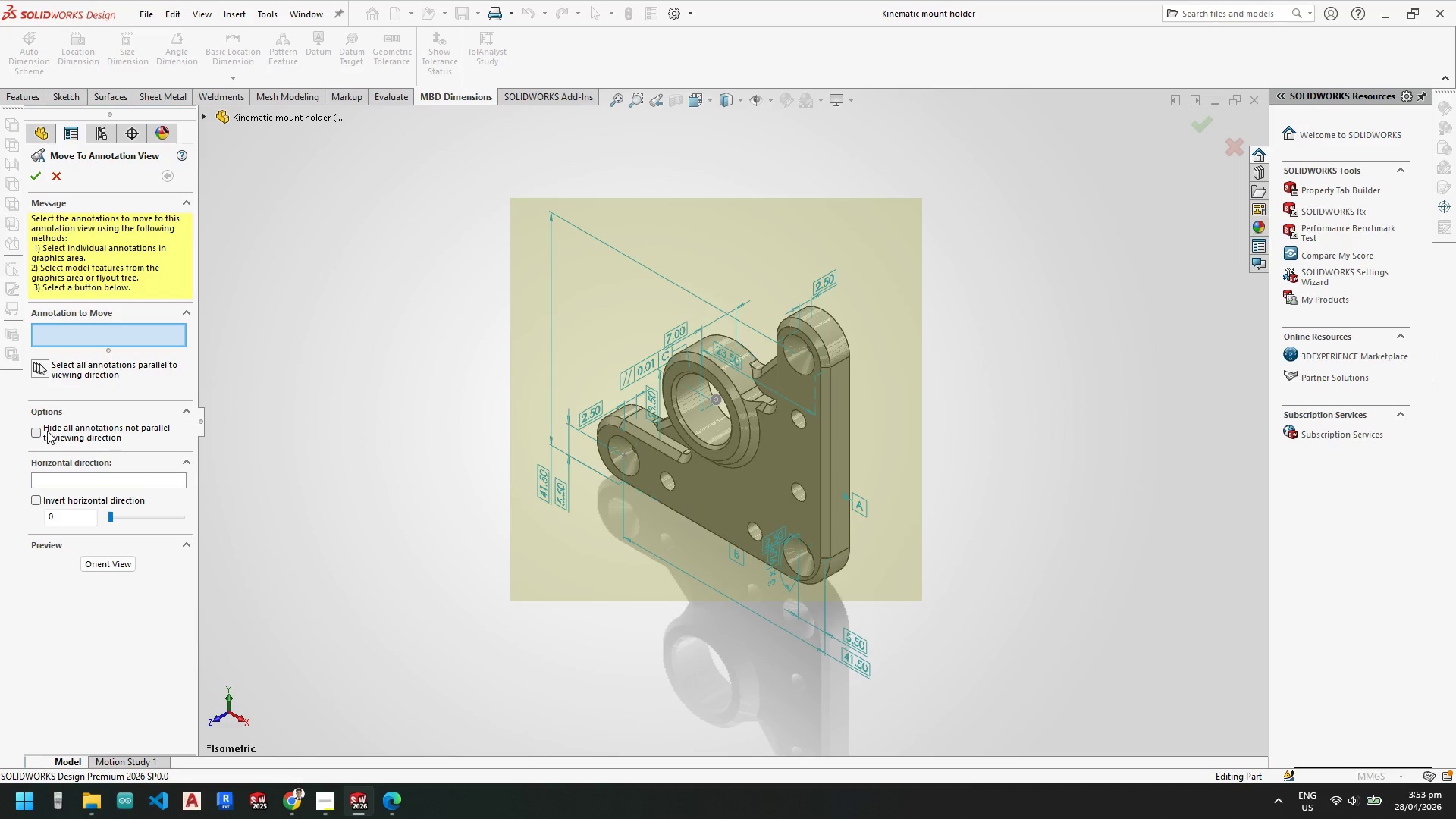 
left_click([41, 432])
 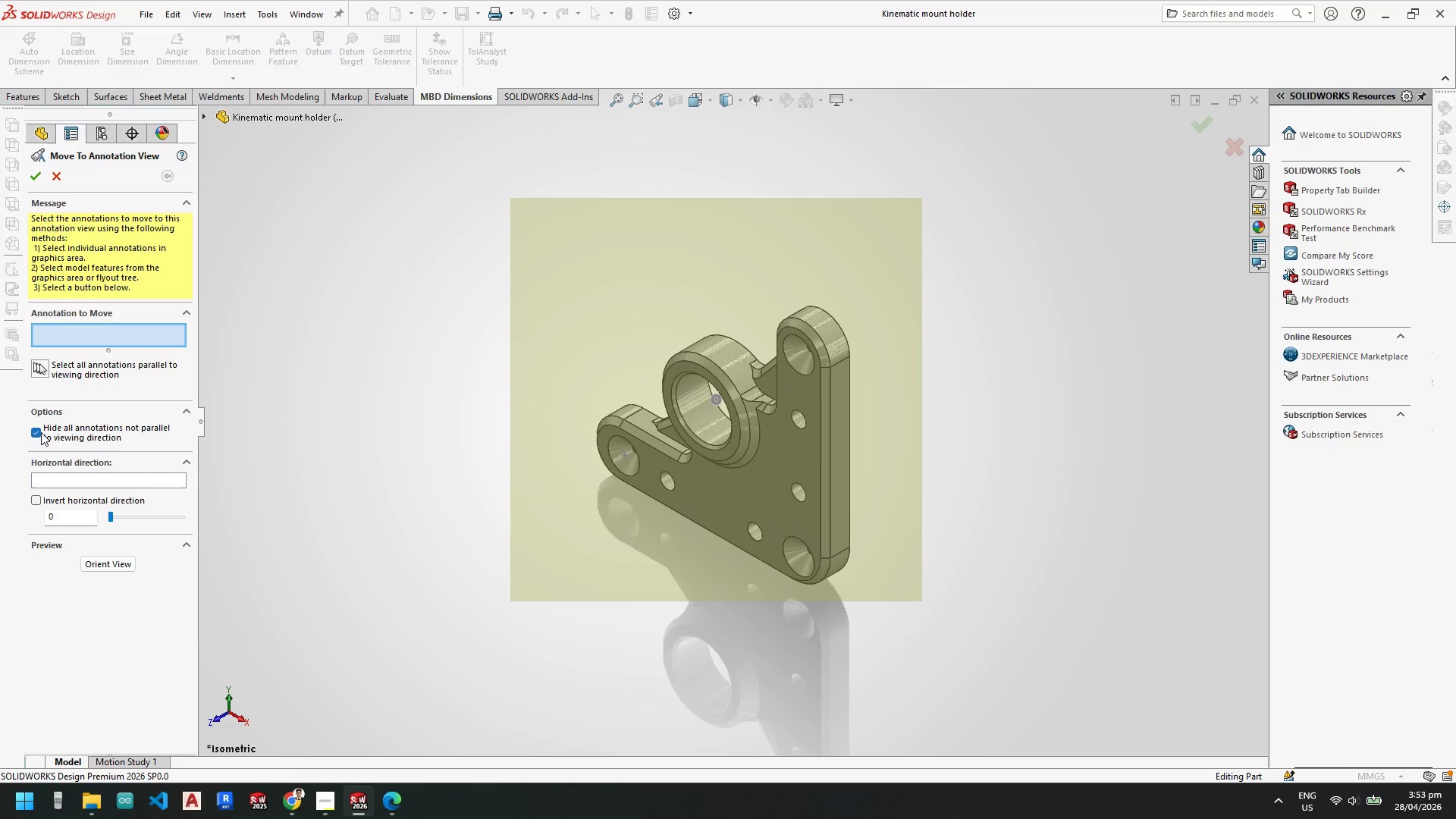 
left_click([41, 432])
 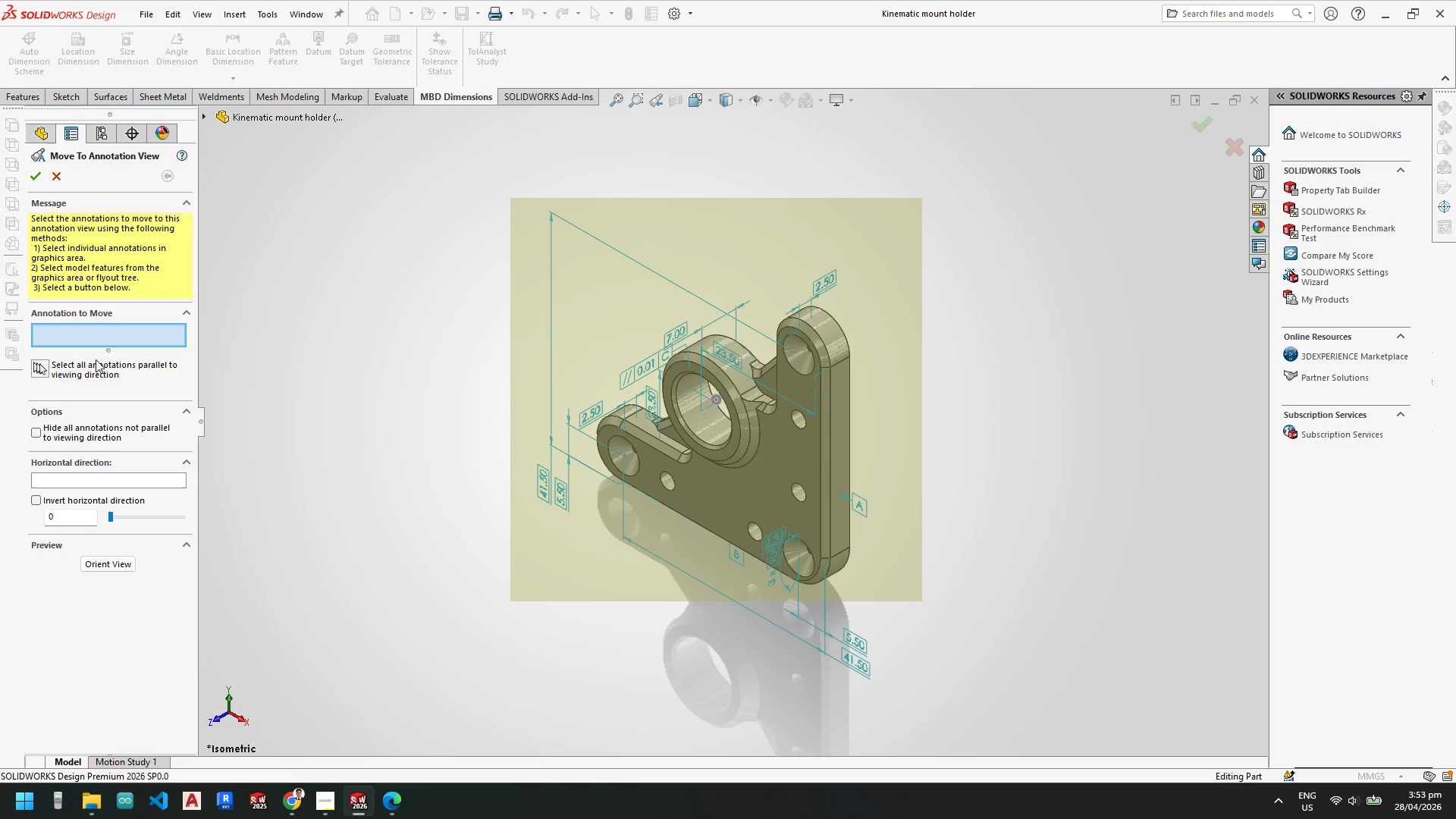 
left_click([38, 371])
 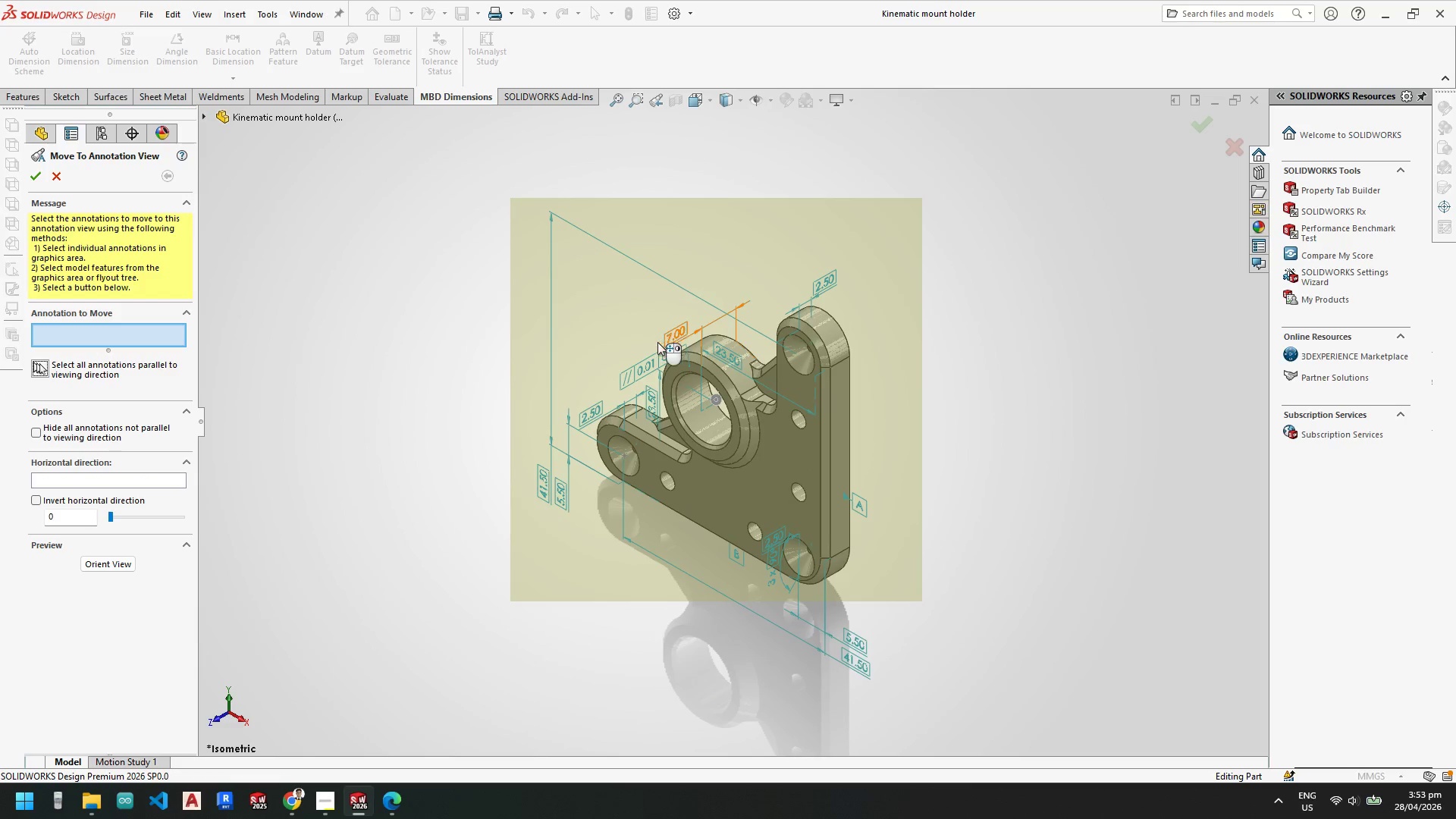 
scroll: coordinate [684, 381], scroll_direction: down, amount: 3.0
 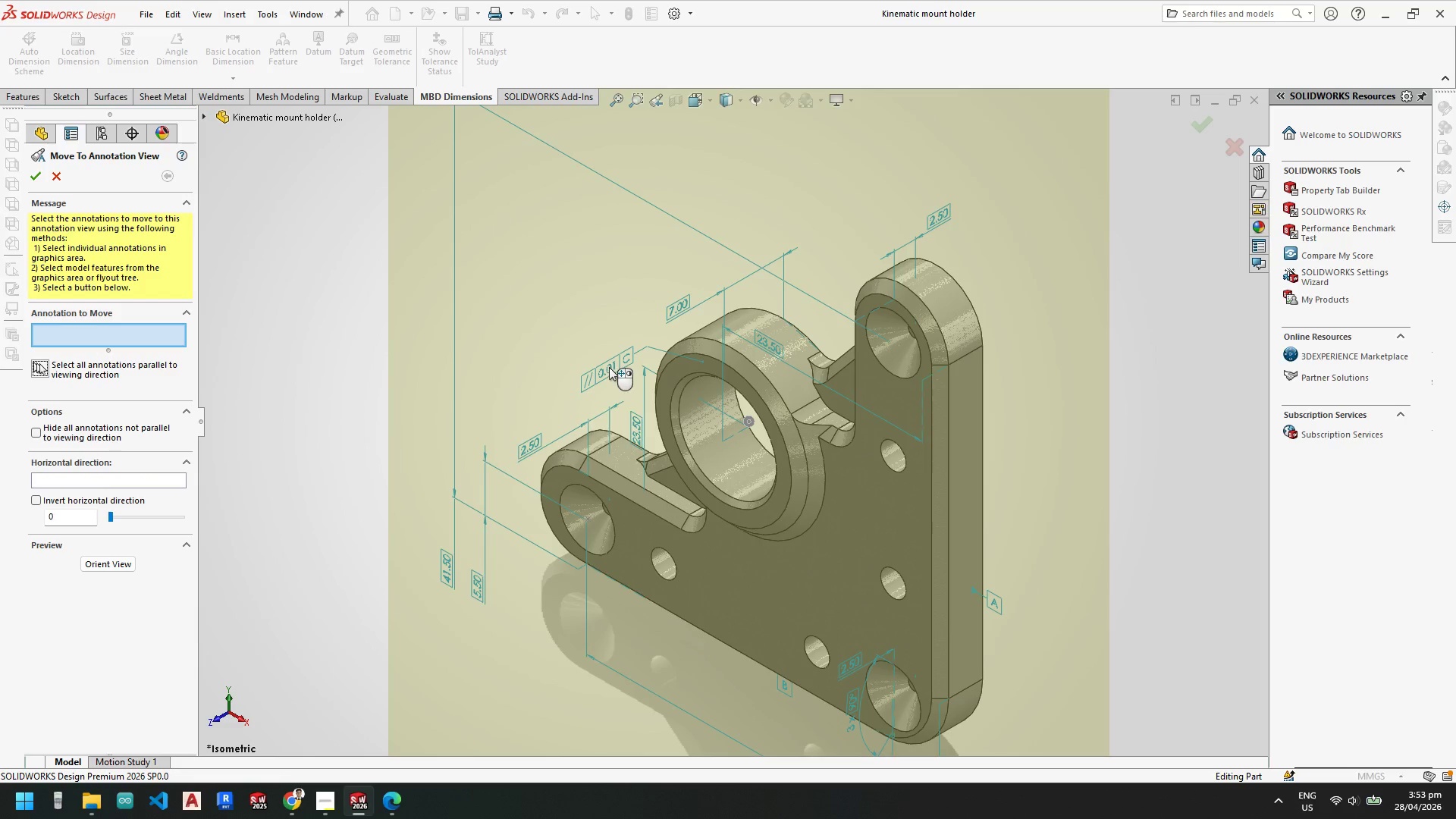 
left_click([609, 367])
 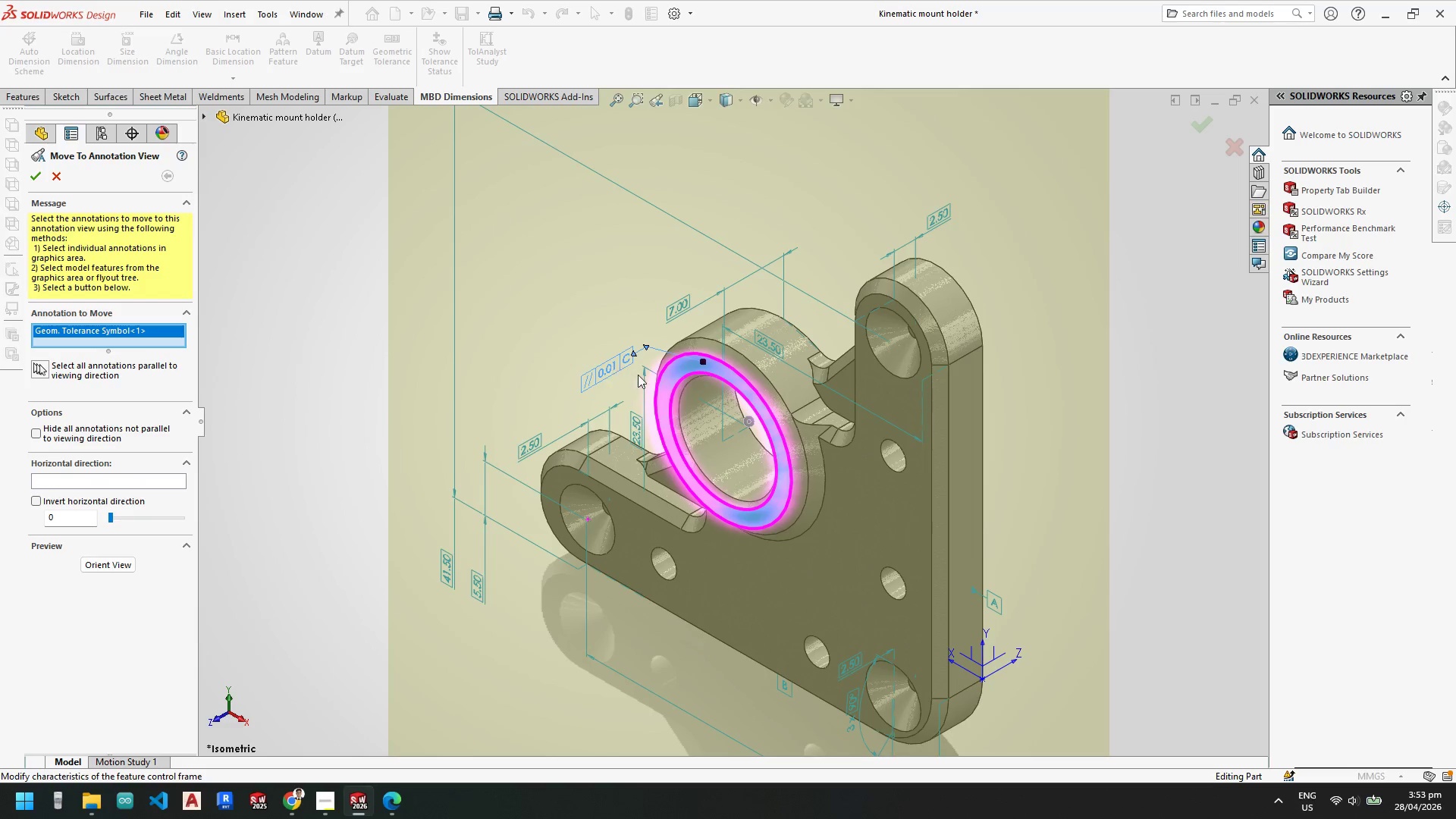 
scroll: coordinate [640, 376], scroll_direction: down, amount: 2.0
 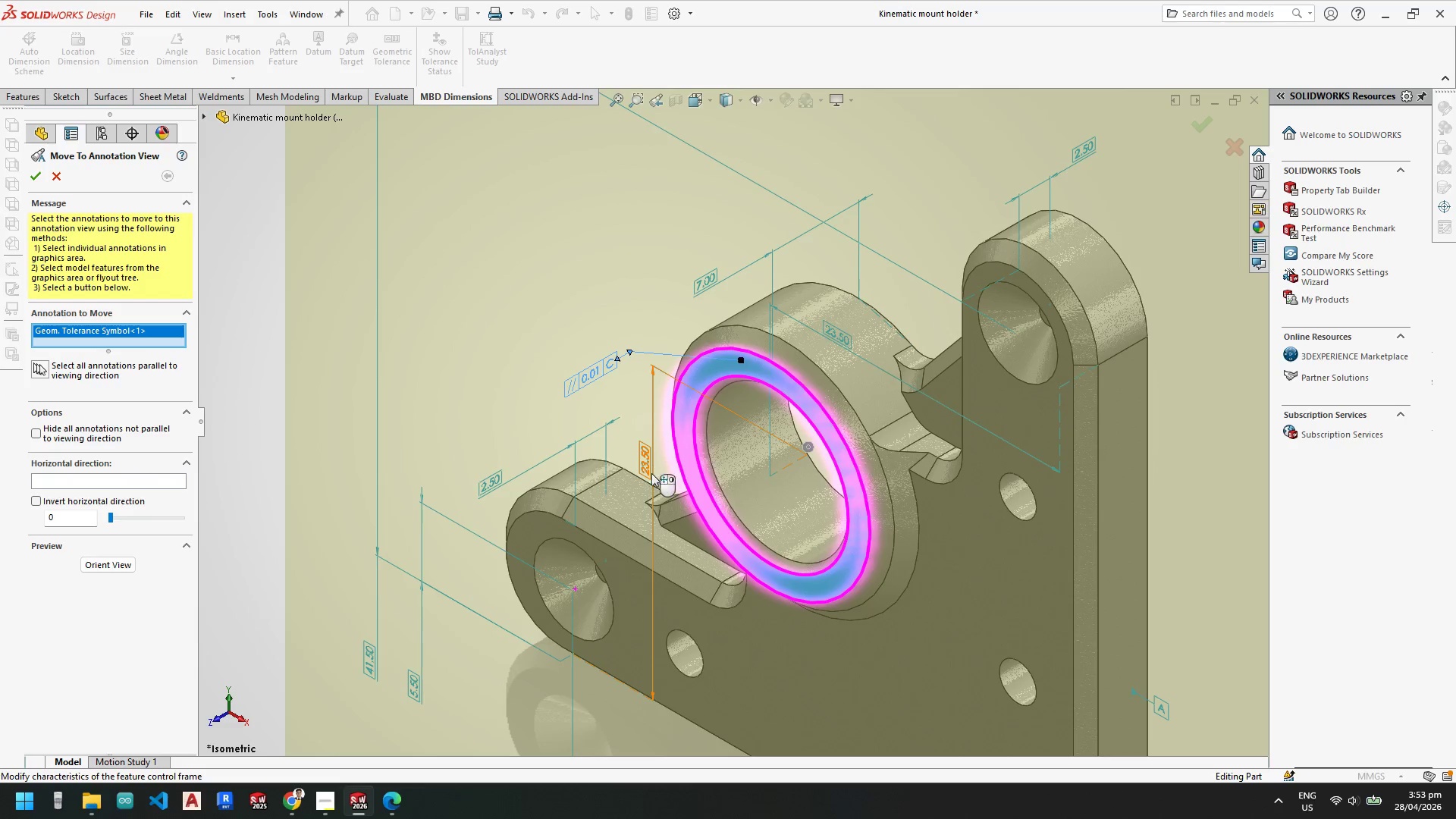 
scroll: coordinate [667, 478], scroll_direction: up, amount: 3.0
 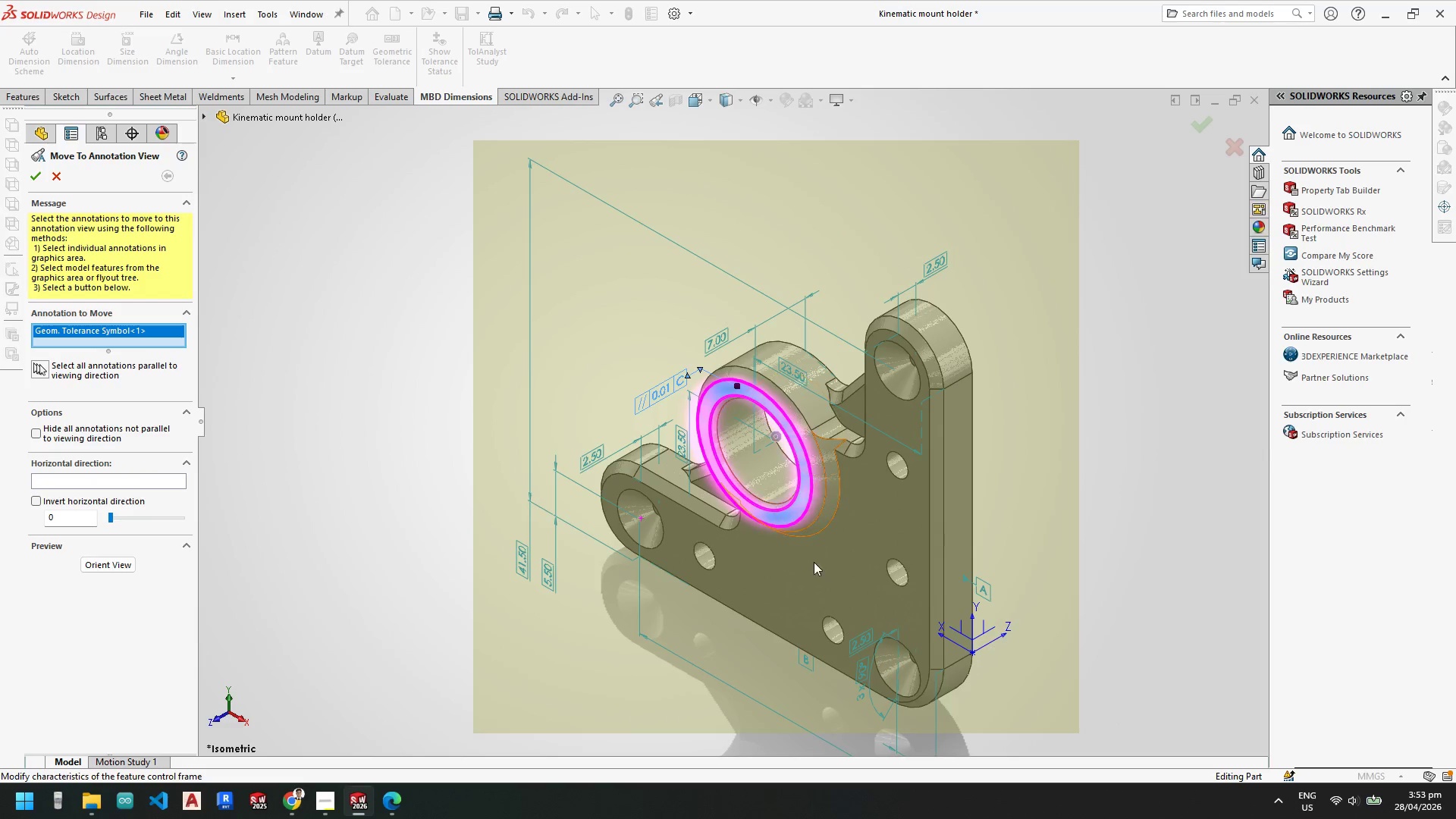 
scroll: coordinate [858, 577], scroll_direction: down, amount: 2.0
 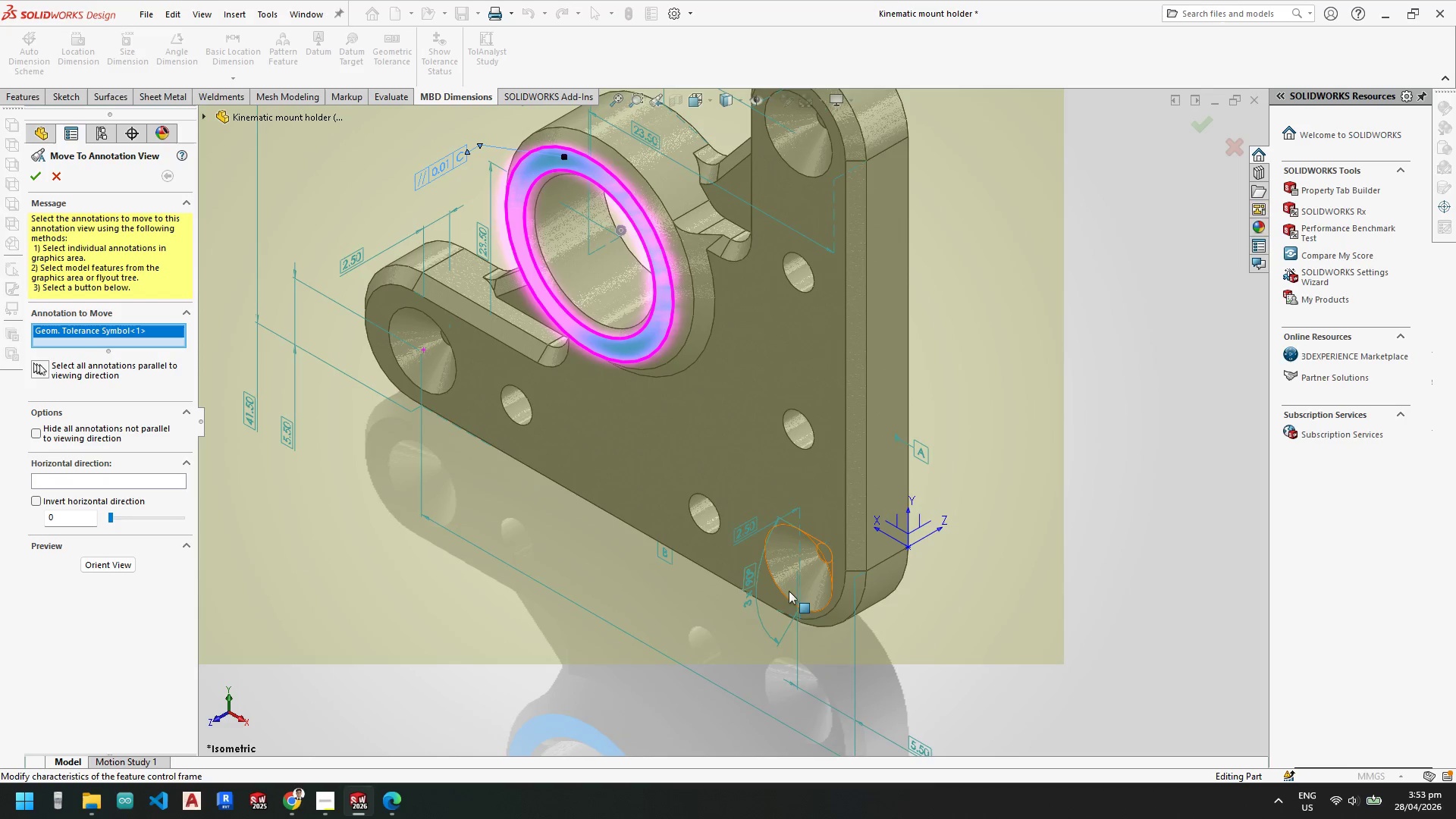 
scroll: coordinate [781, 389], scroll_direction: up, amount: 4.0
 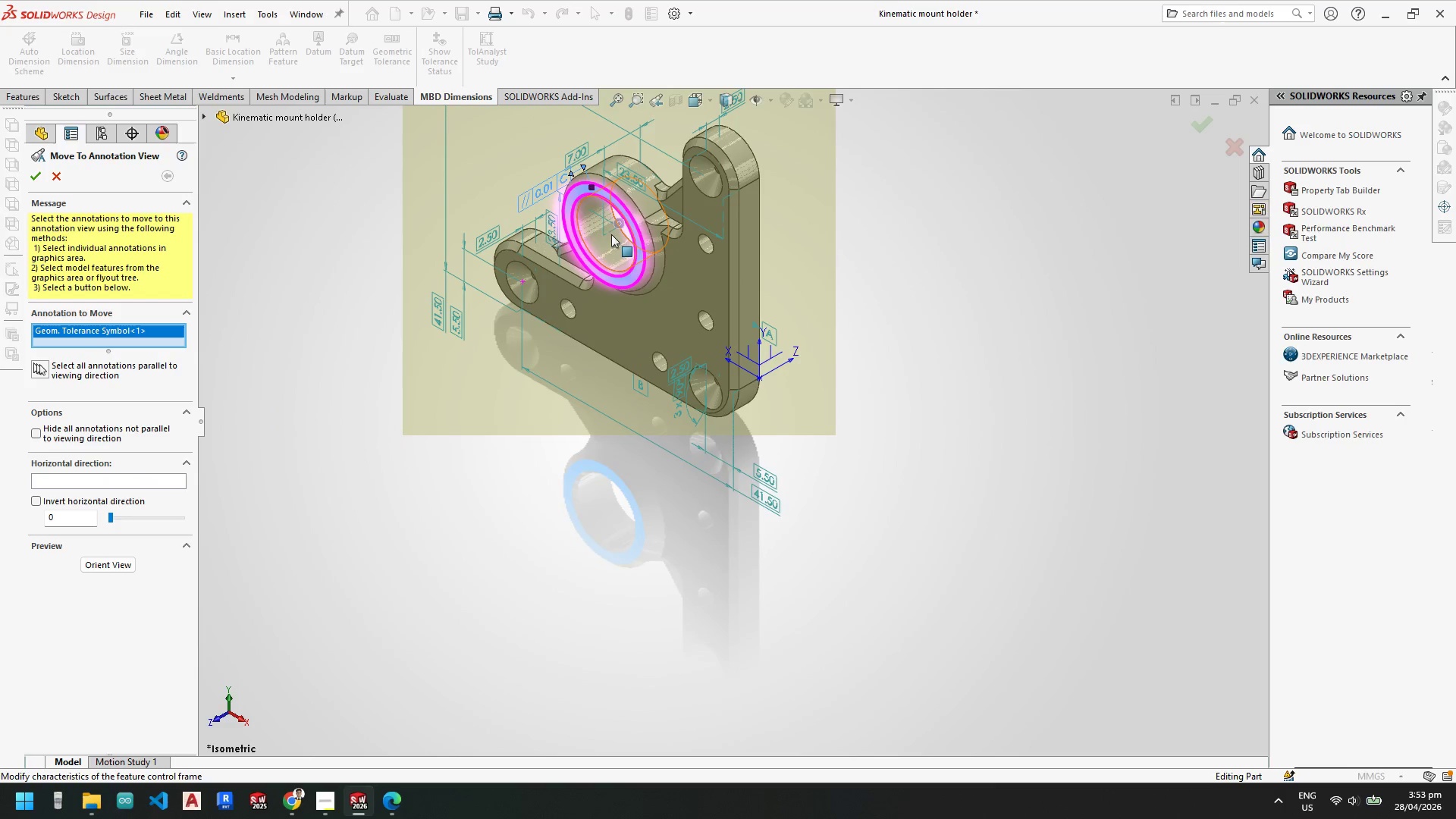 
scroll: coordinate [580, 215], scroll_direction: down, amount: 1.0
 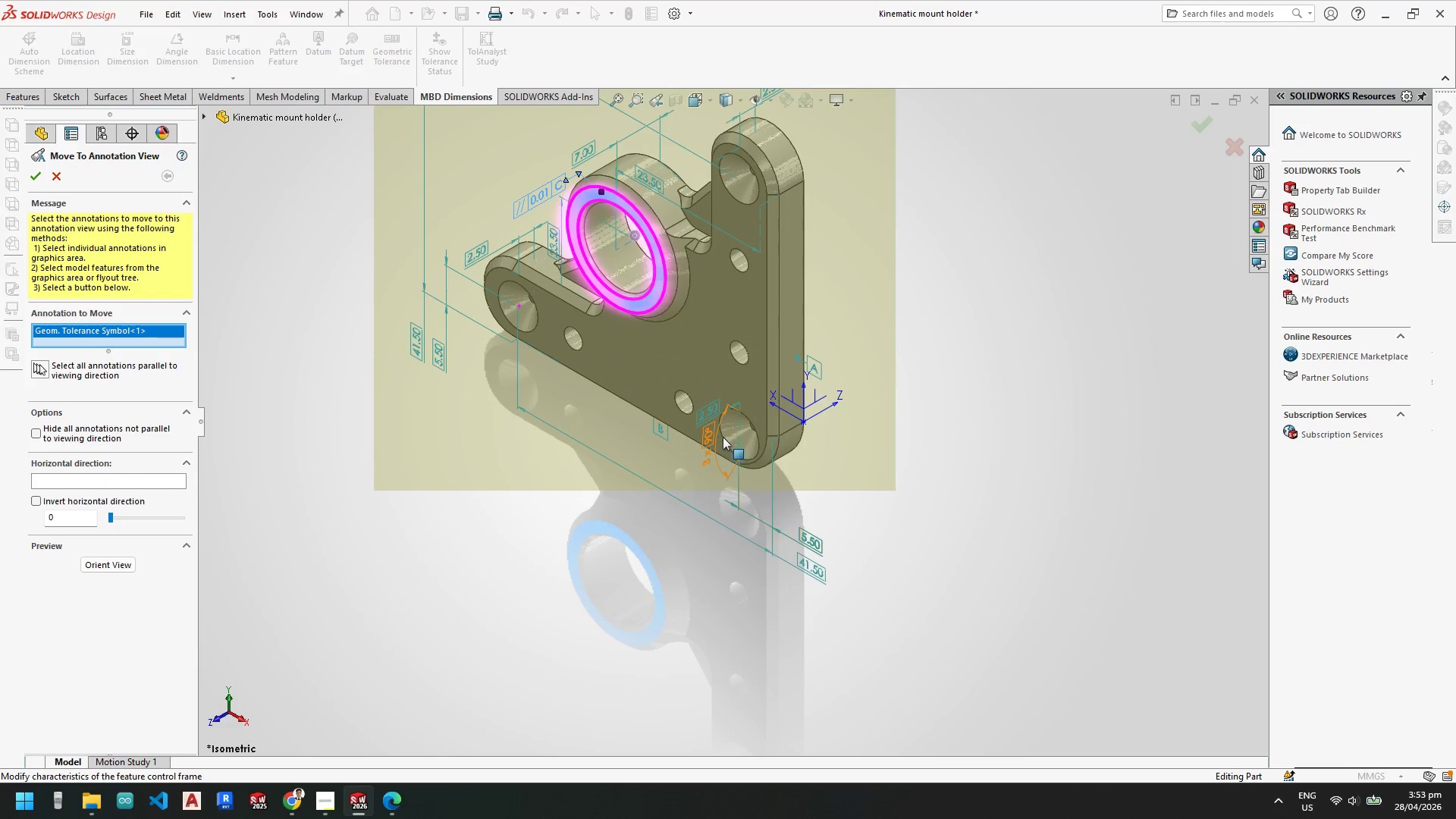 
scroll: coordinate [704, 420], scroll_direction: up, amount: 2.0
 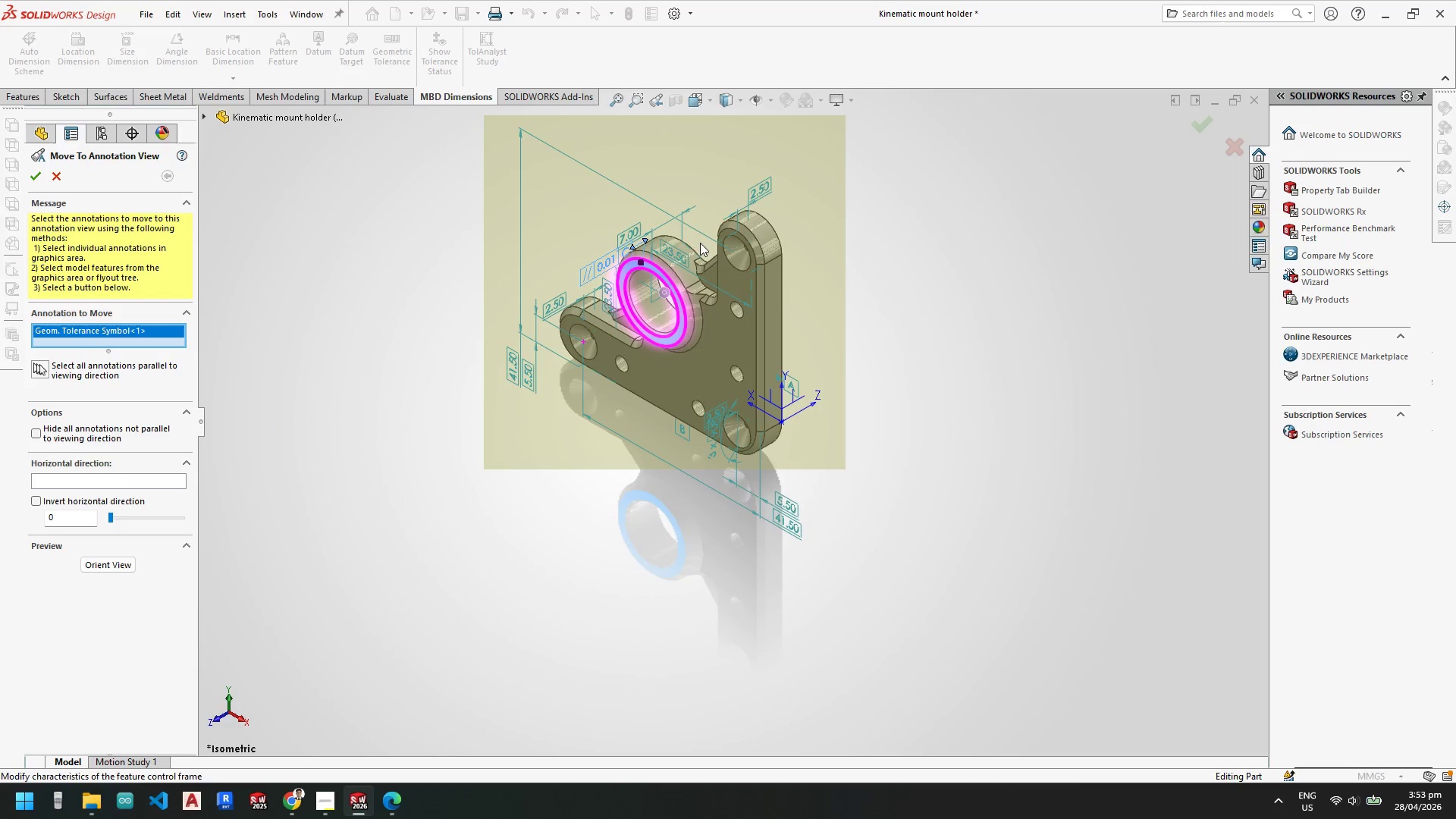 
key(Escape)
 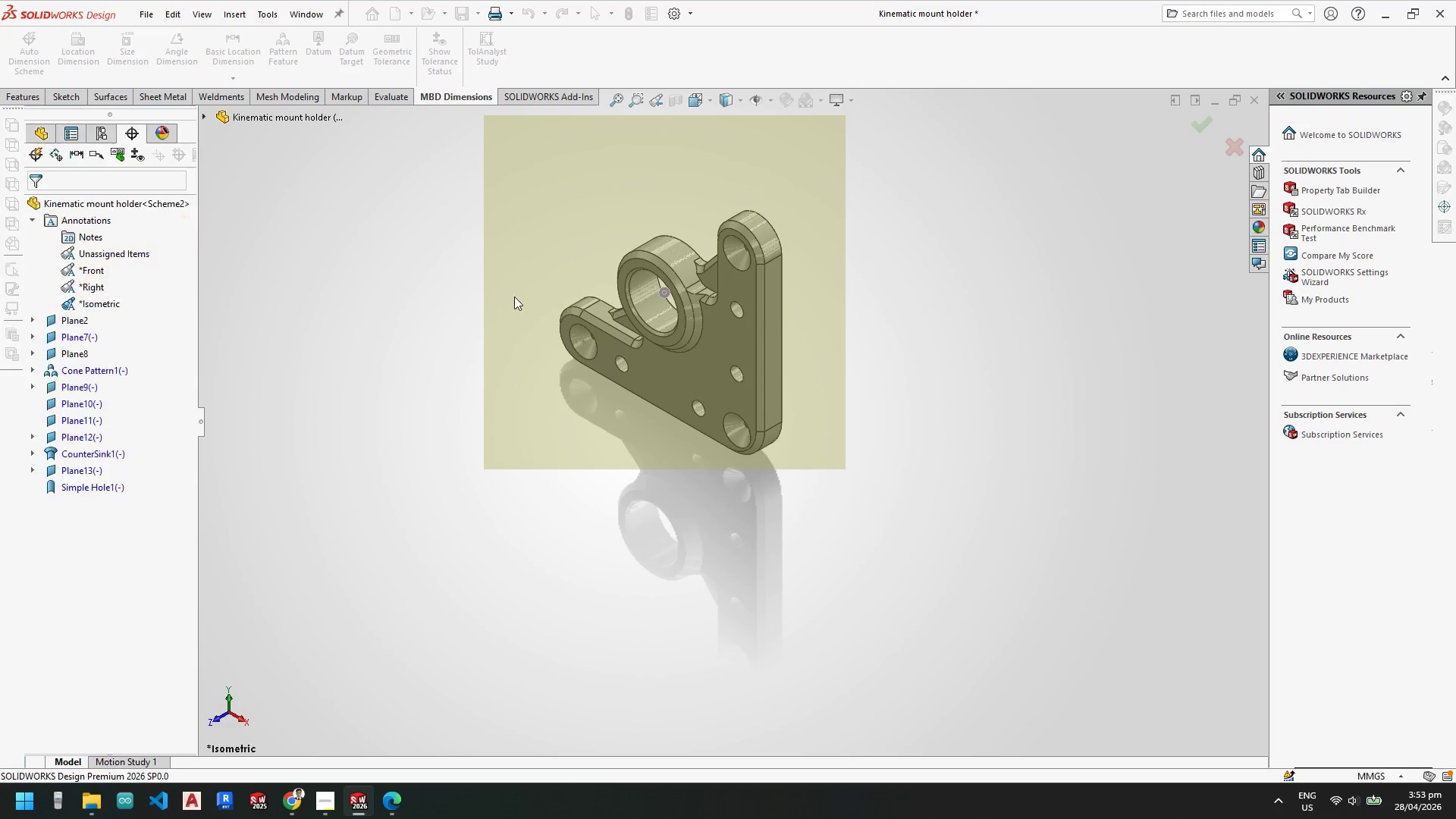 
key(Escape)
 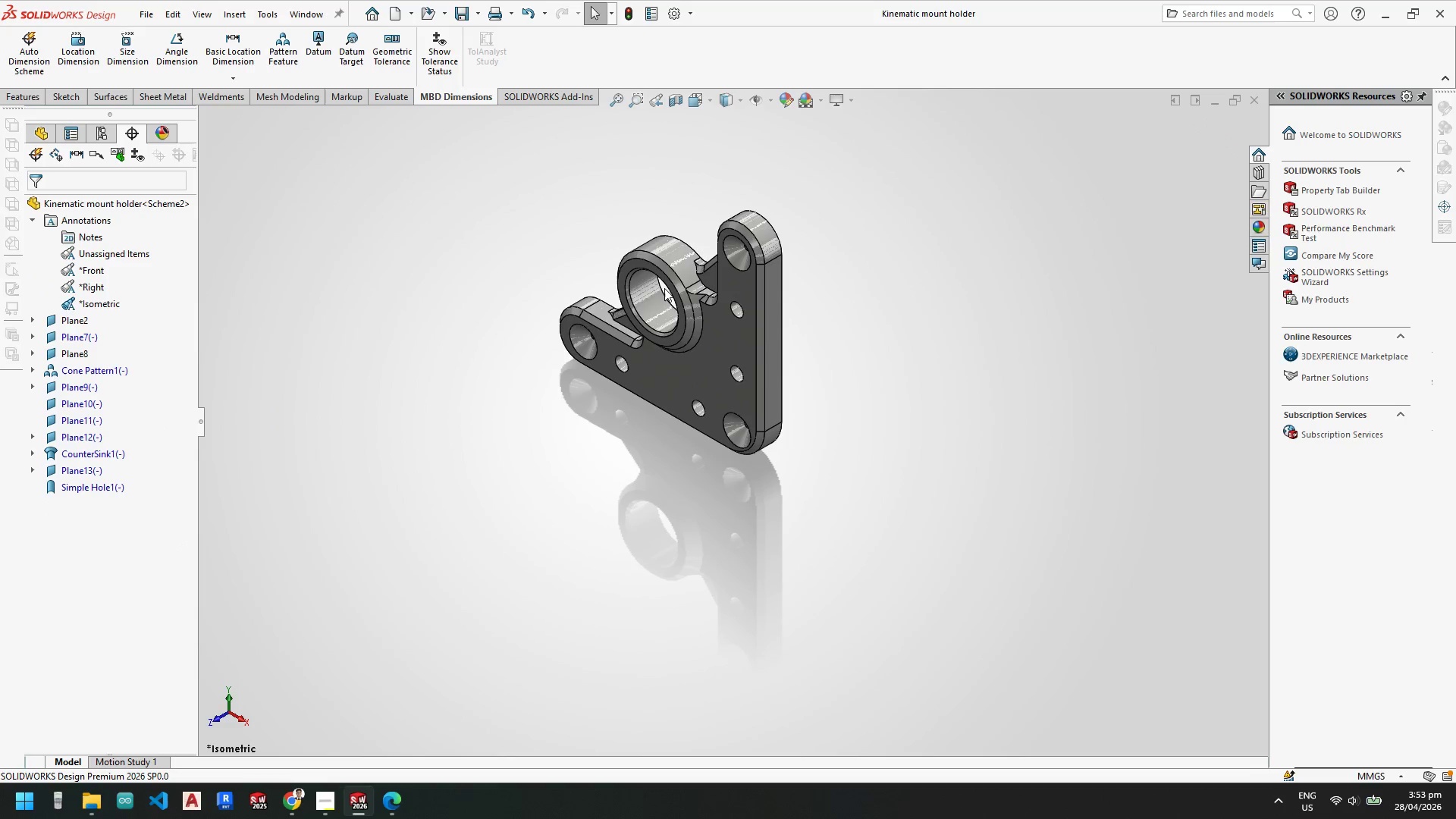 
key(Escape)
 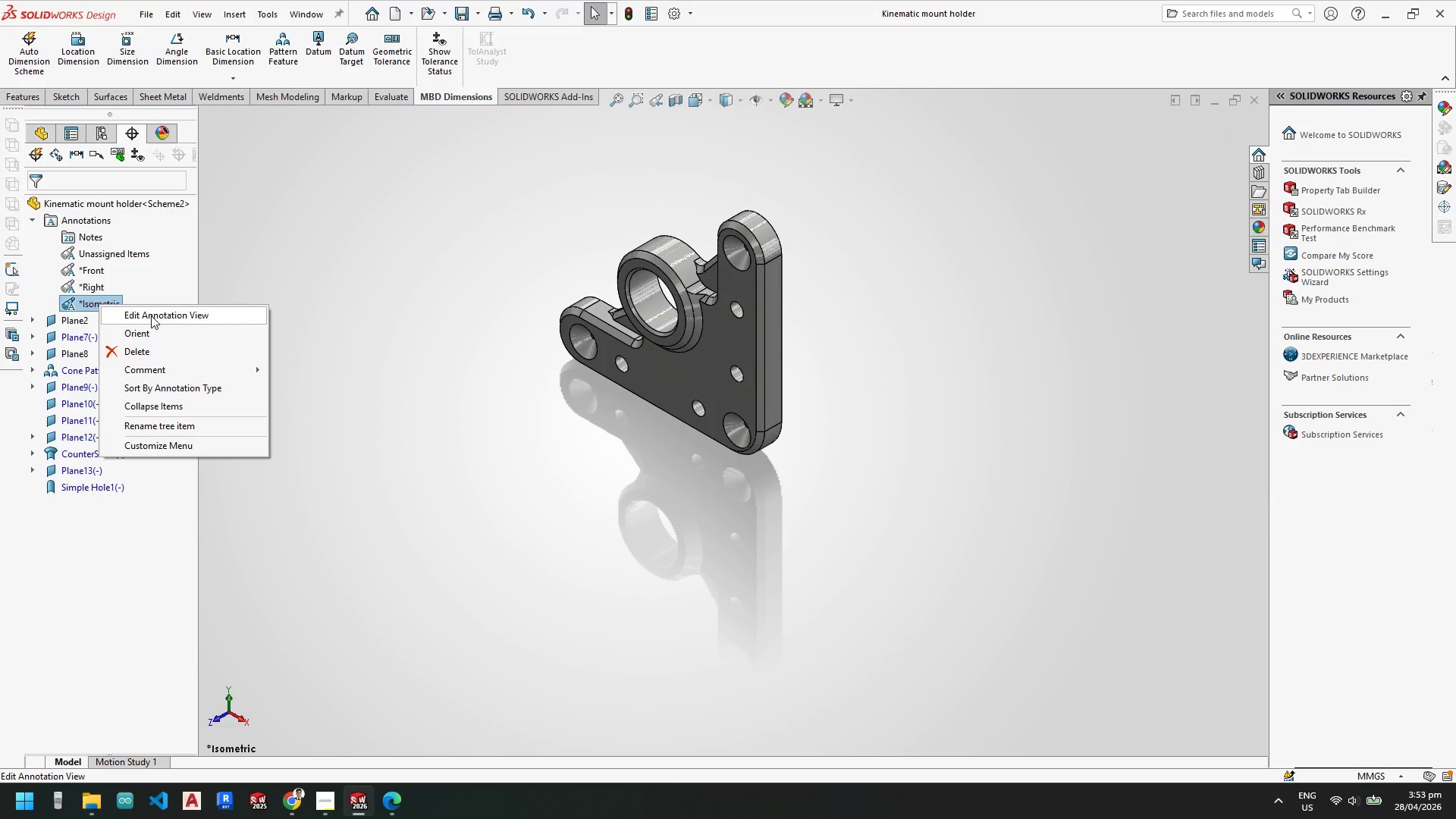 
wait(5.94)
 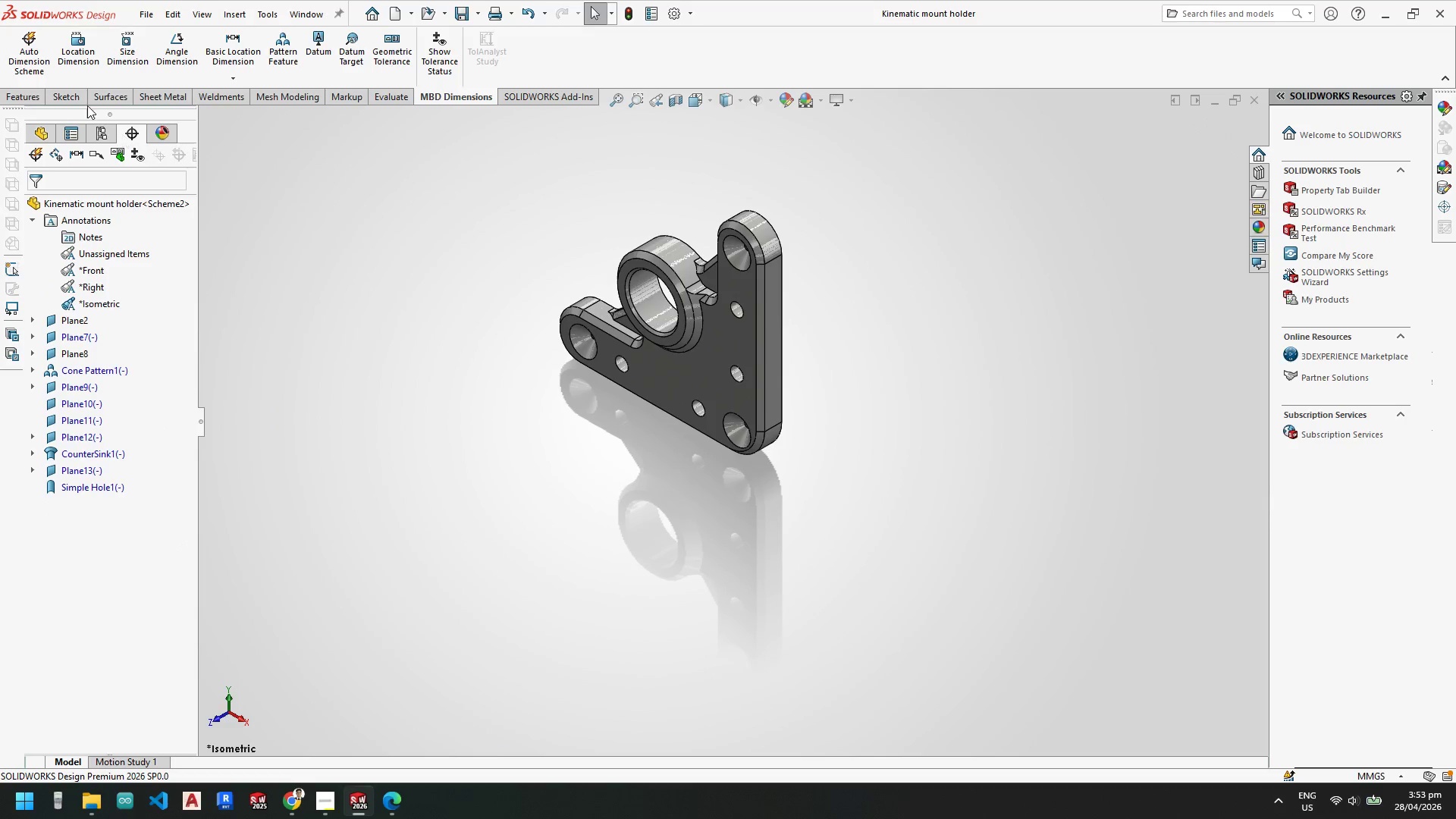 
left_click([151, 315])
 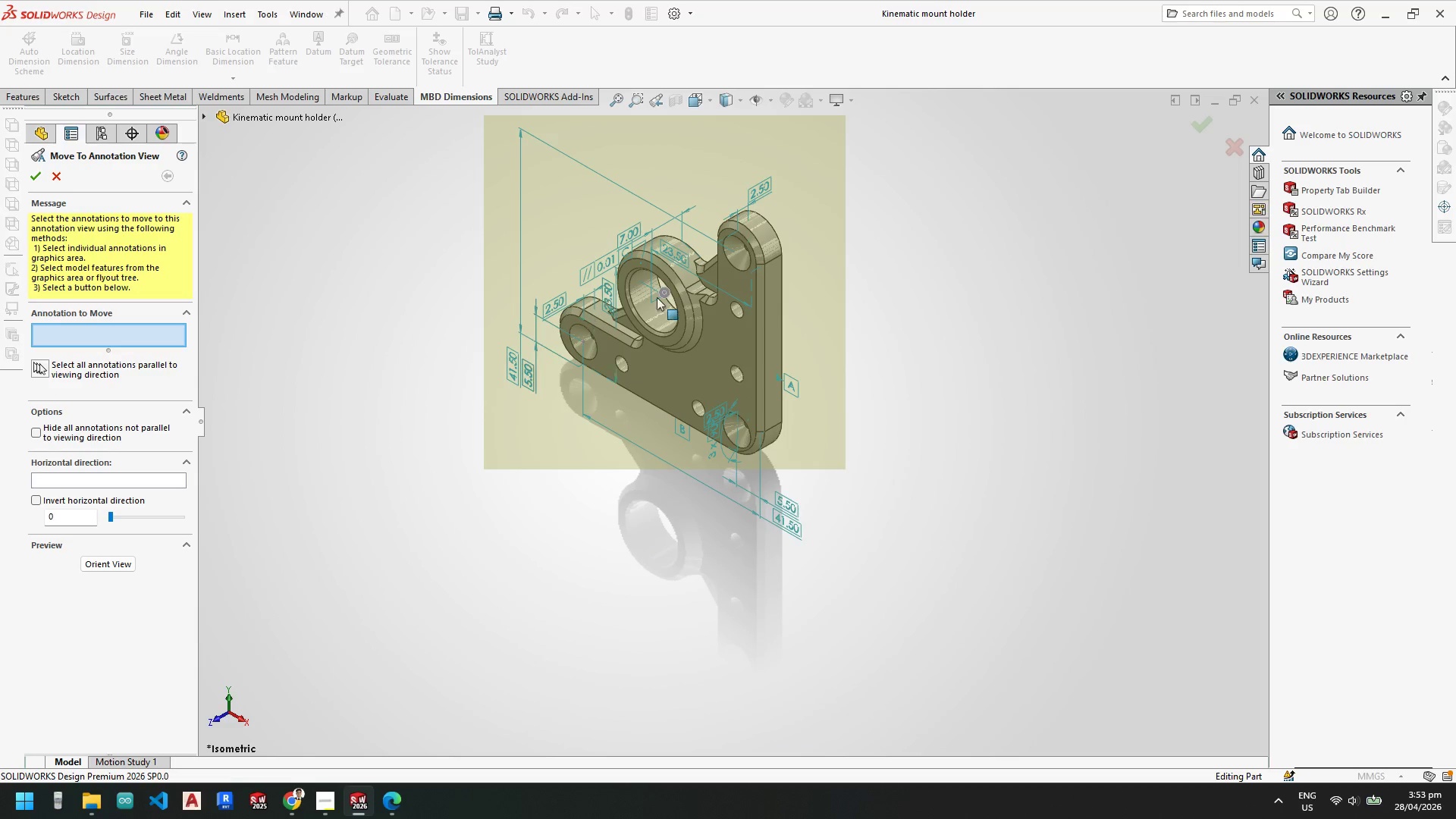 
scroll: coordinate [703, 332], scroll_direction: down, amount: 5.0
 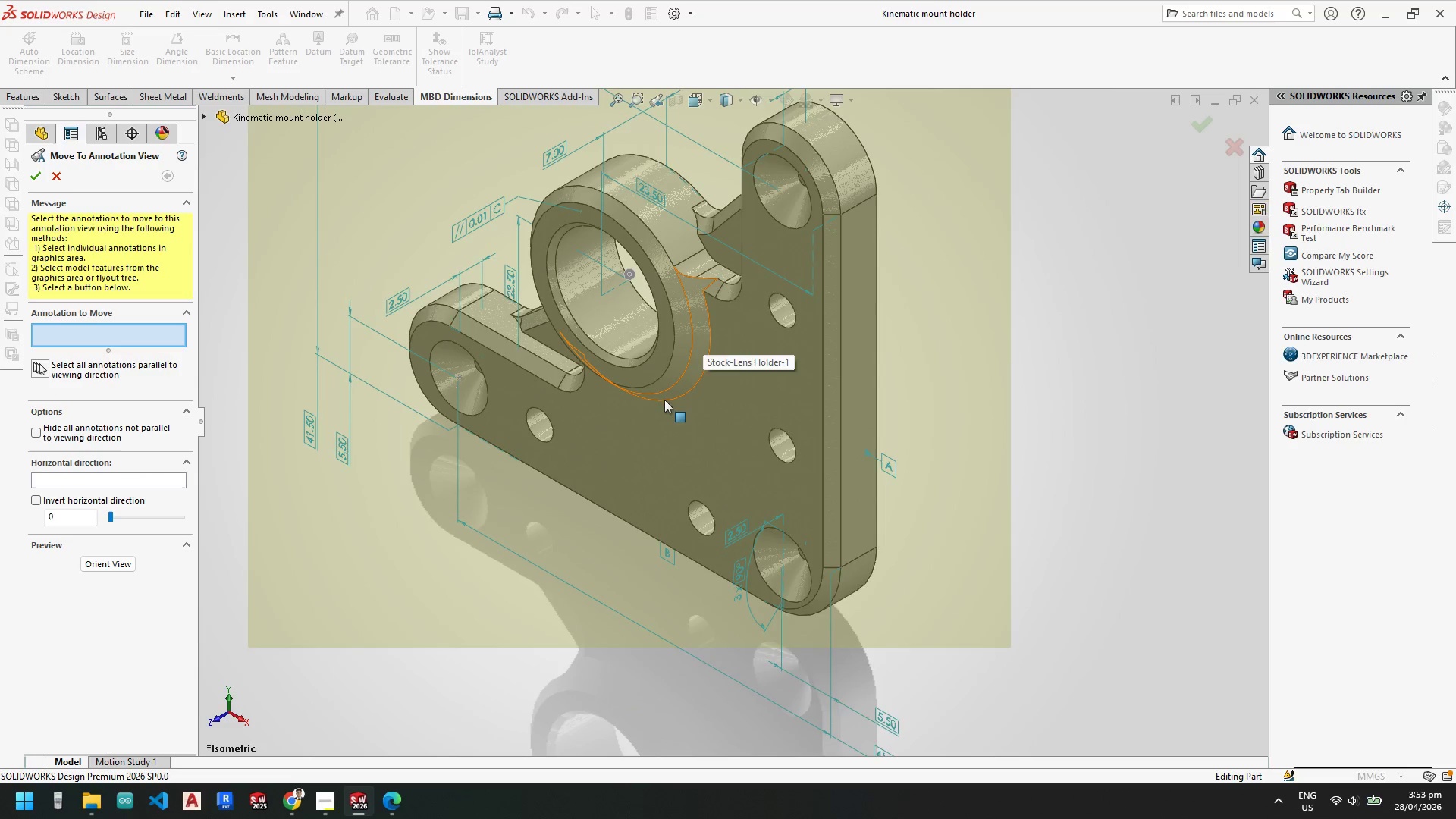 
scroll: coordinate [663, 395], scroll_direction: up, amount: 2.0
 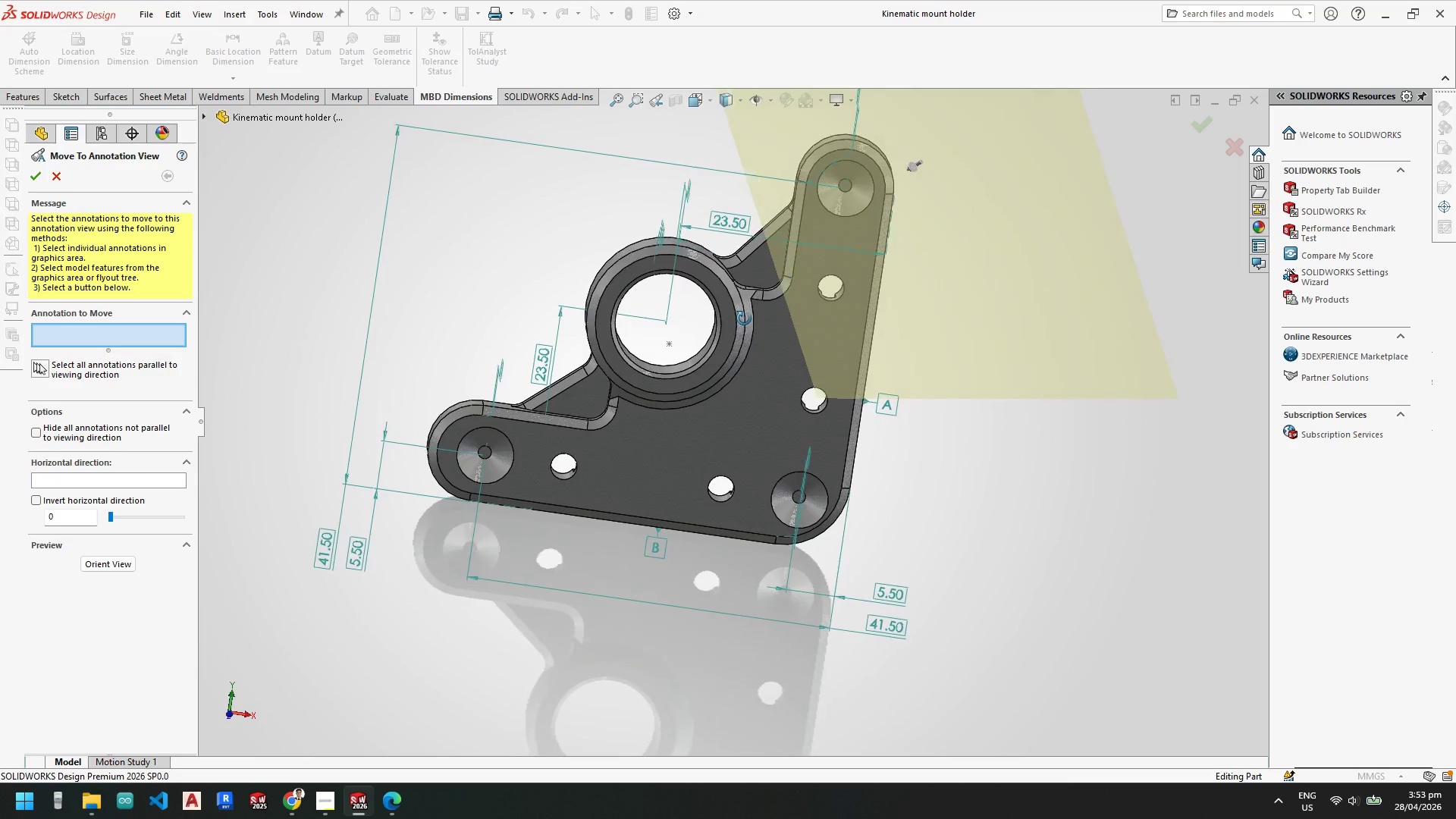 
key(Space)
 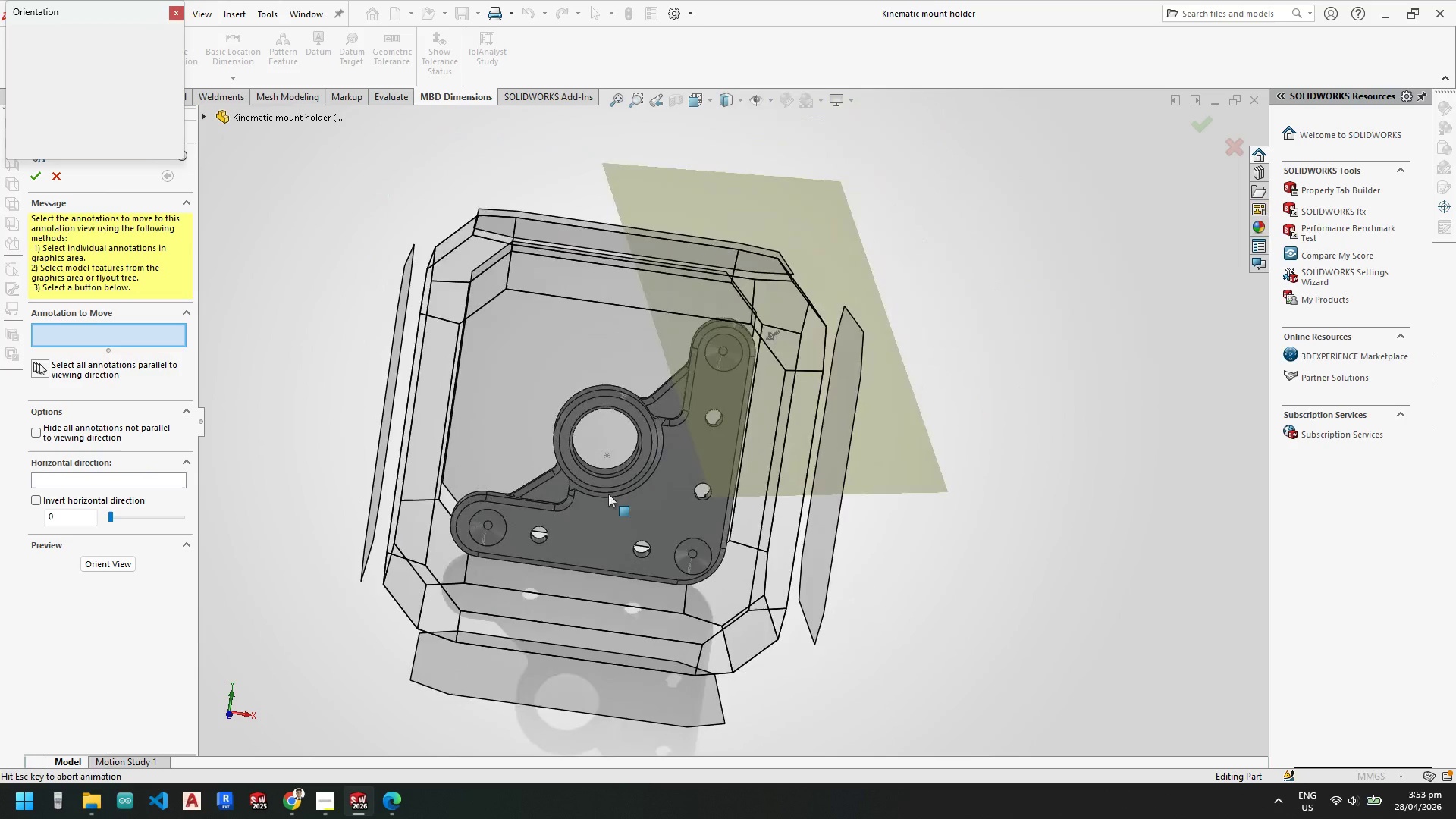 
left_click([541, 521])
 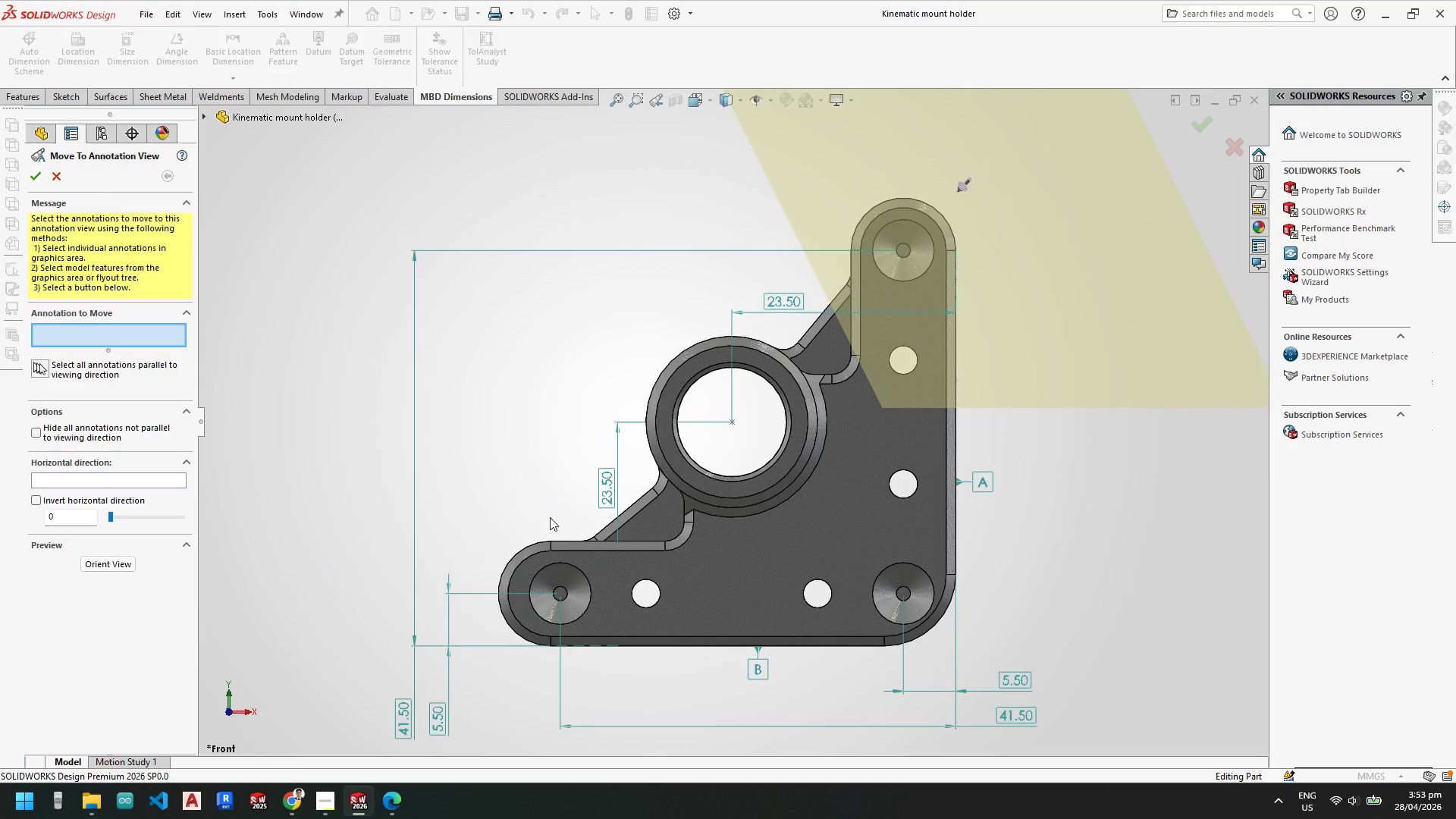 
scroll: coordinate [563, 509], scroll_direction: up, amount: 4.0
 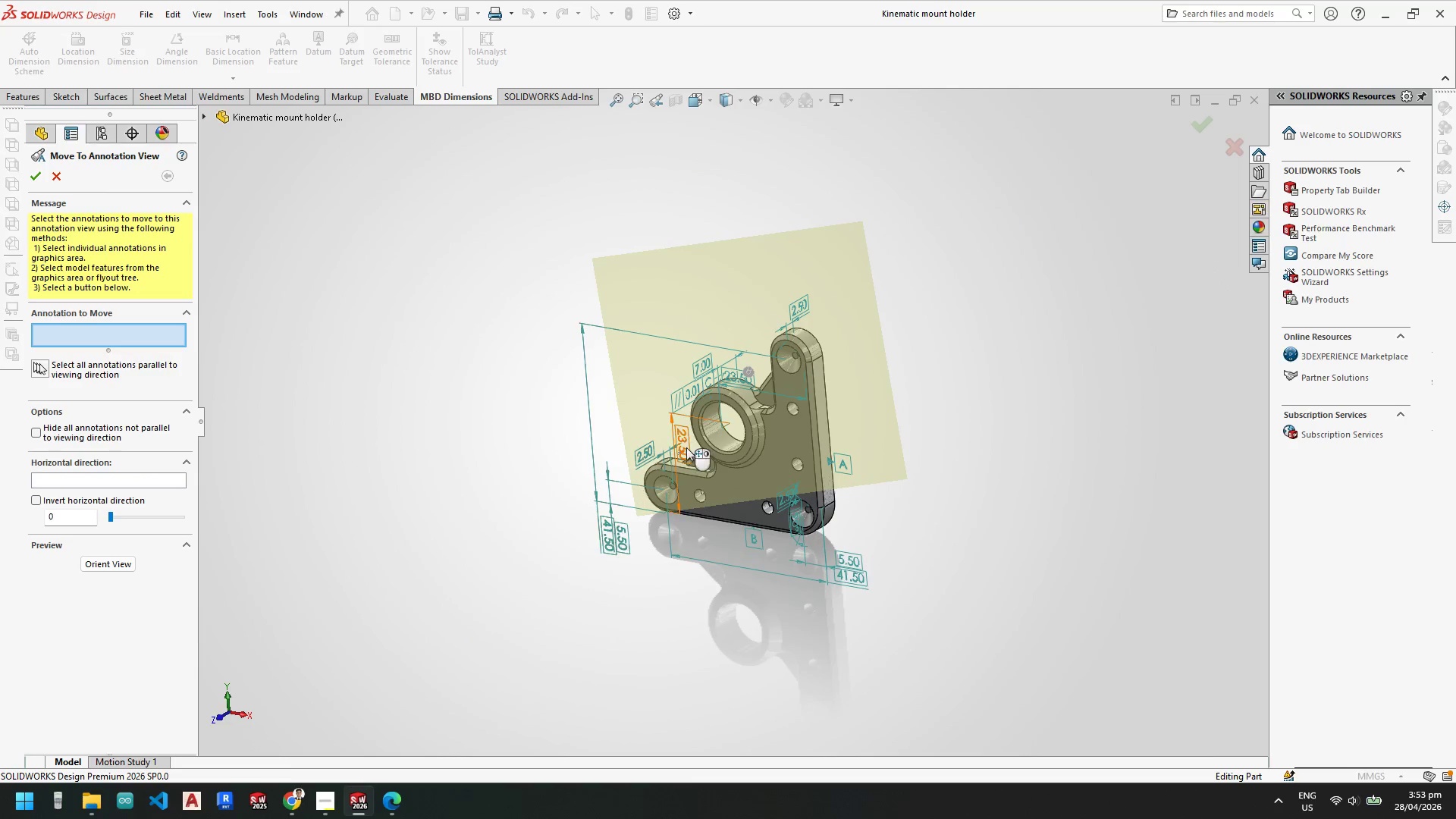 
key(Space)
 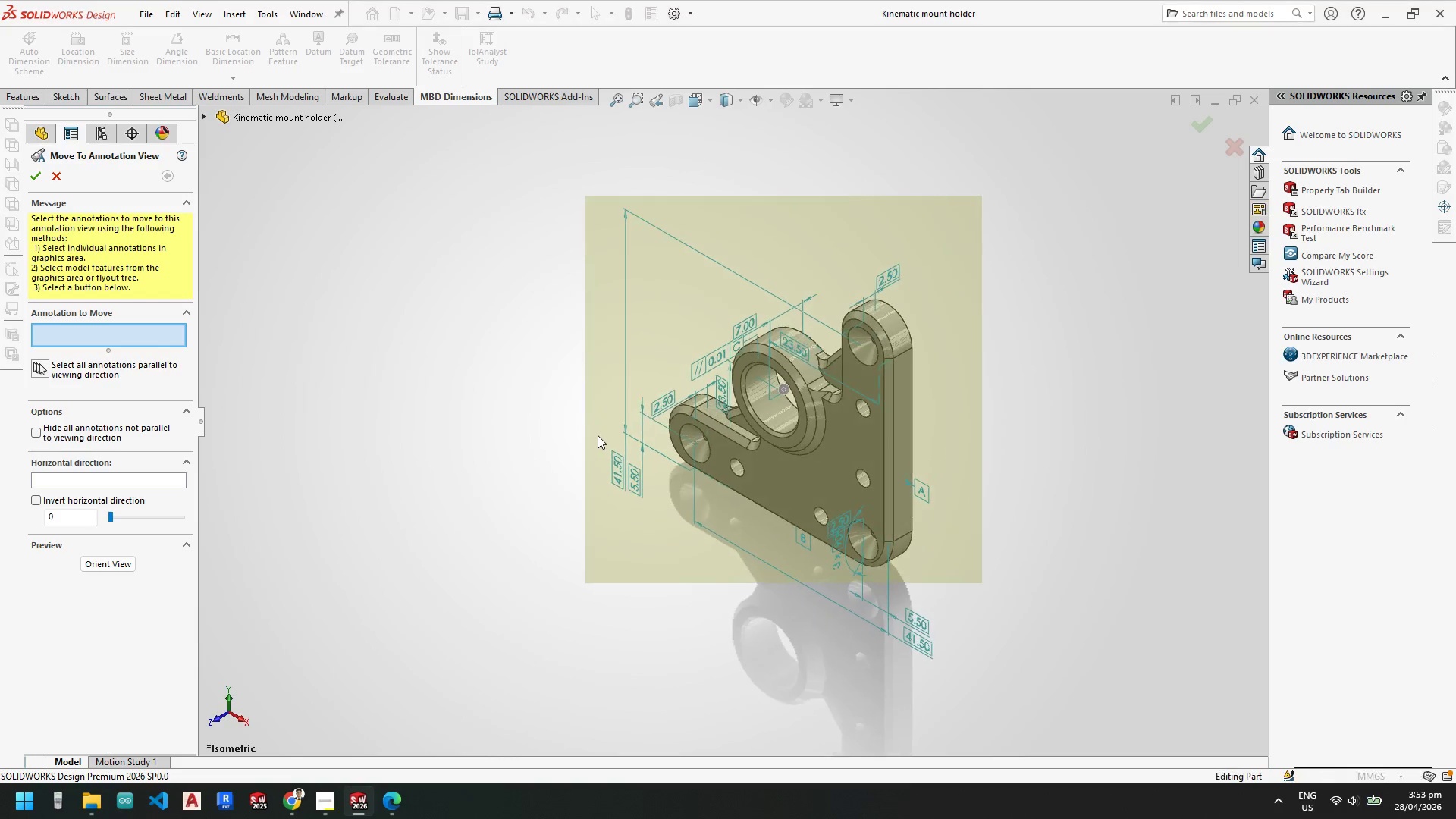 
scroll: coordinate [711, 351], scroll_direction: down, amount: 1.0
 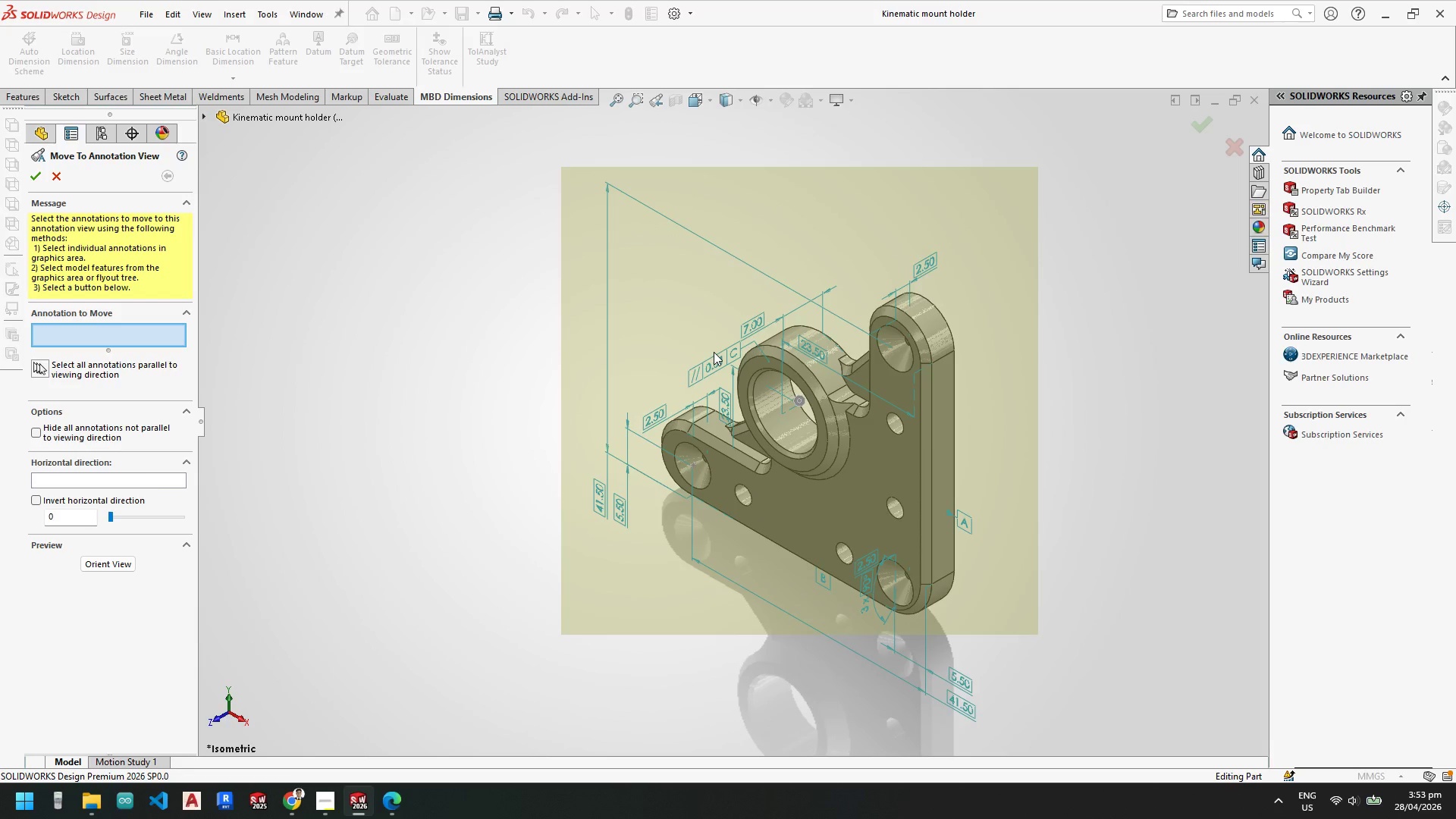 
key(Escape)
 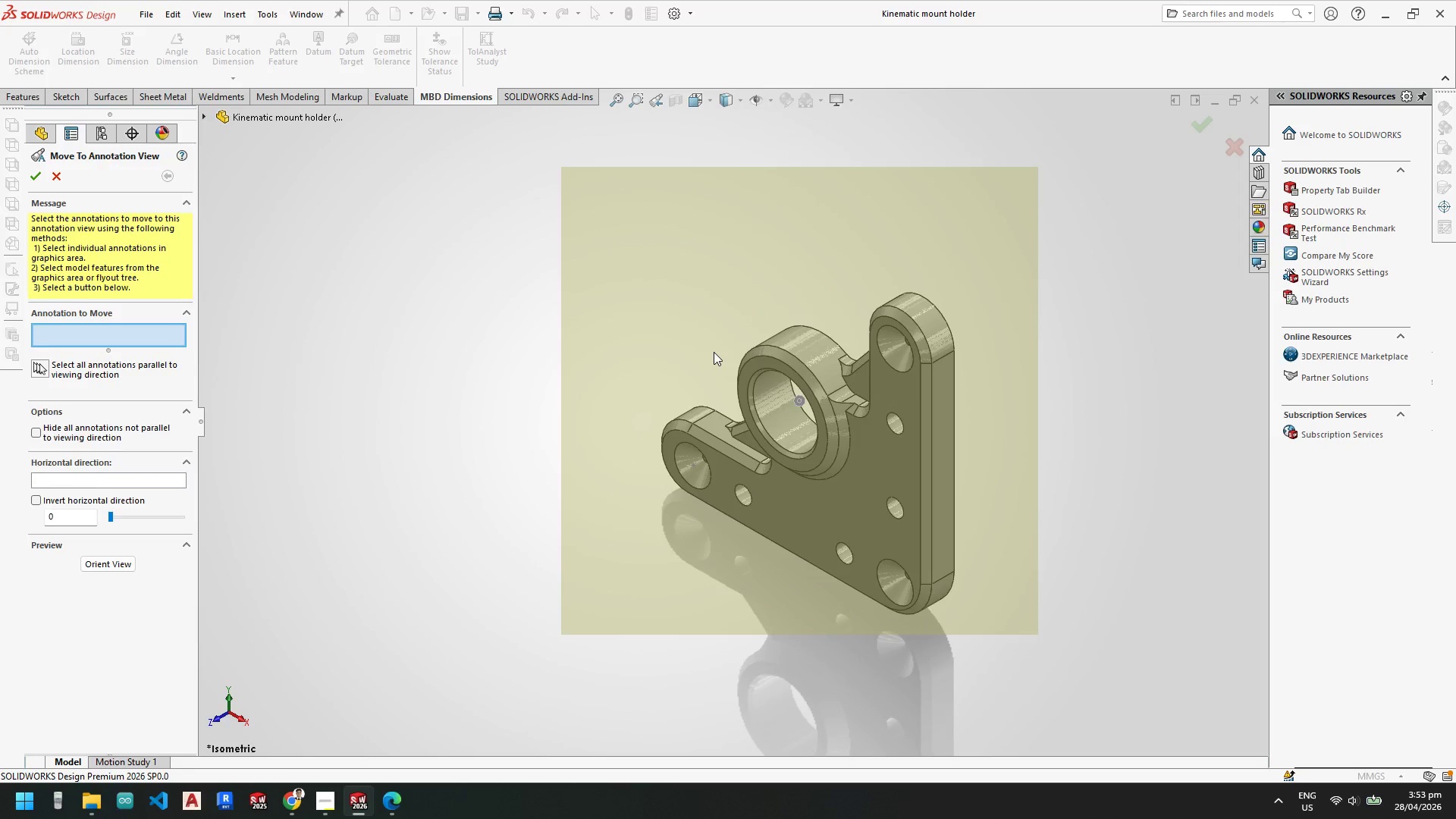 
key(Escape)
 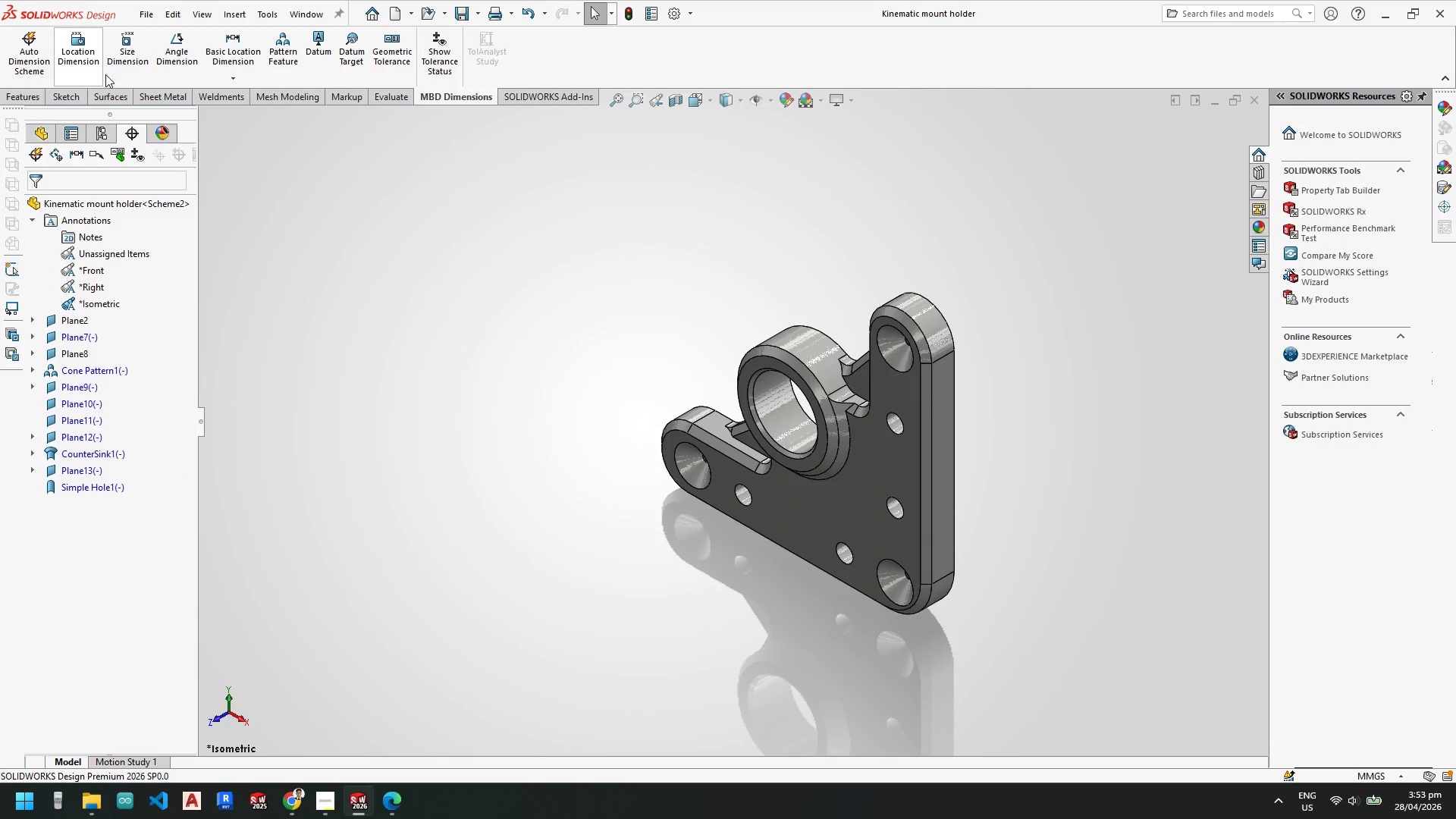 
left_click([393, 55])
 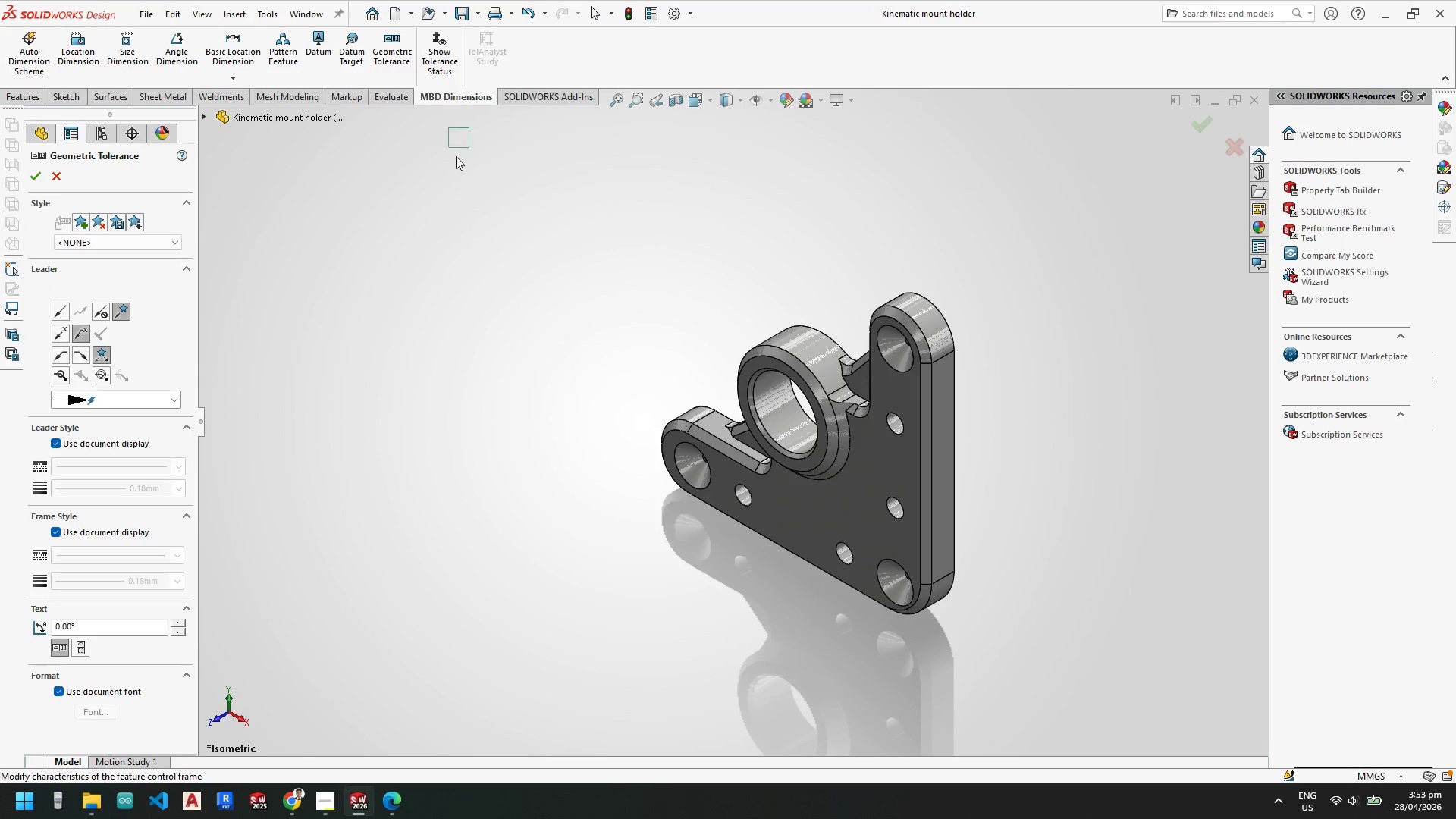 
key(Escape)
 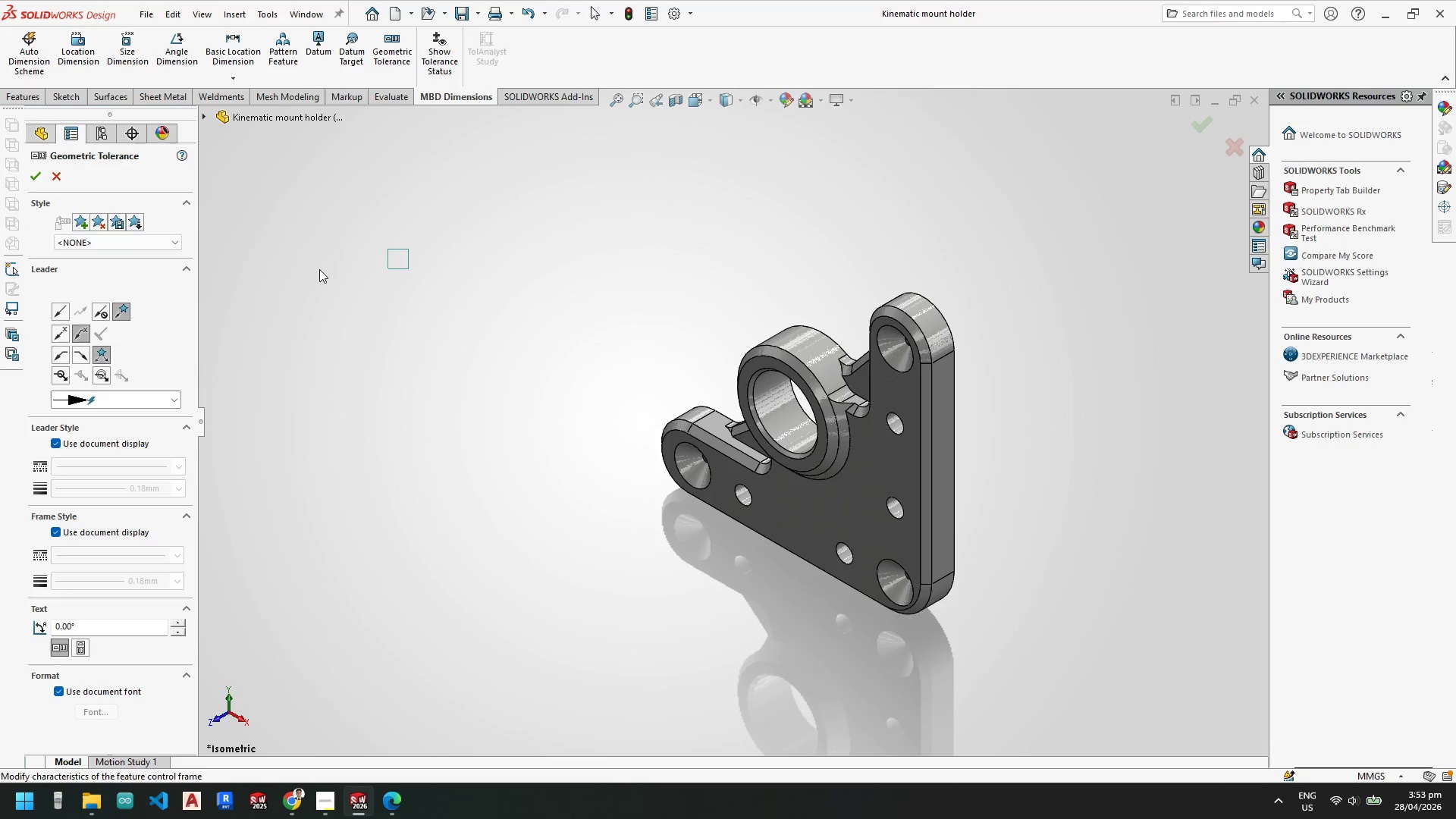 
key(Escape)
 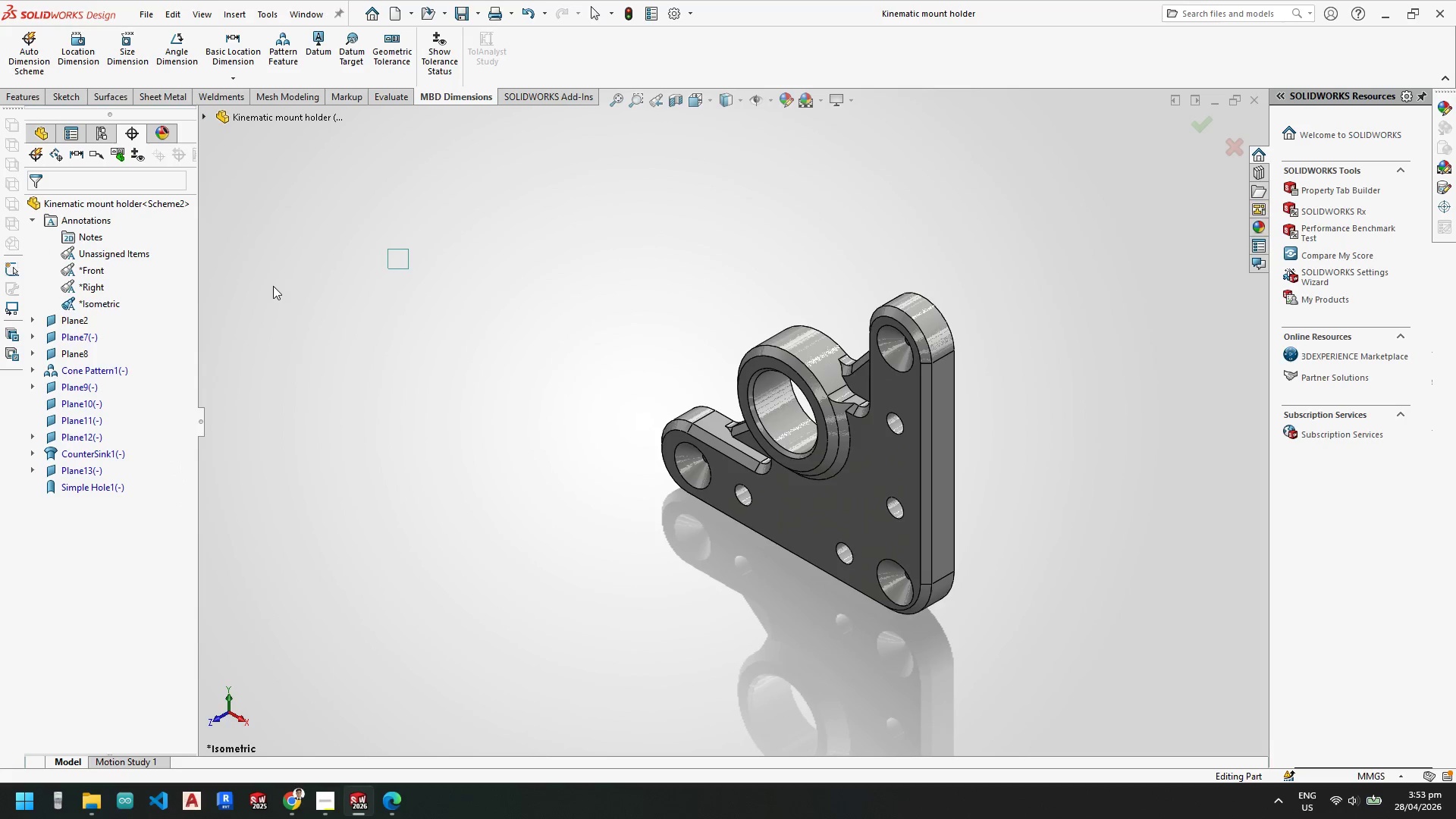 
key(Escape)
 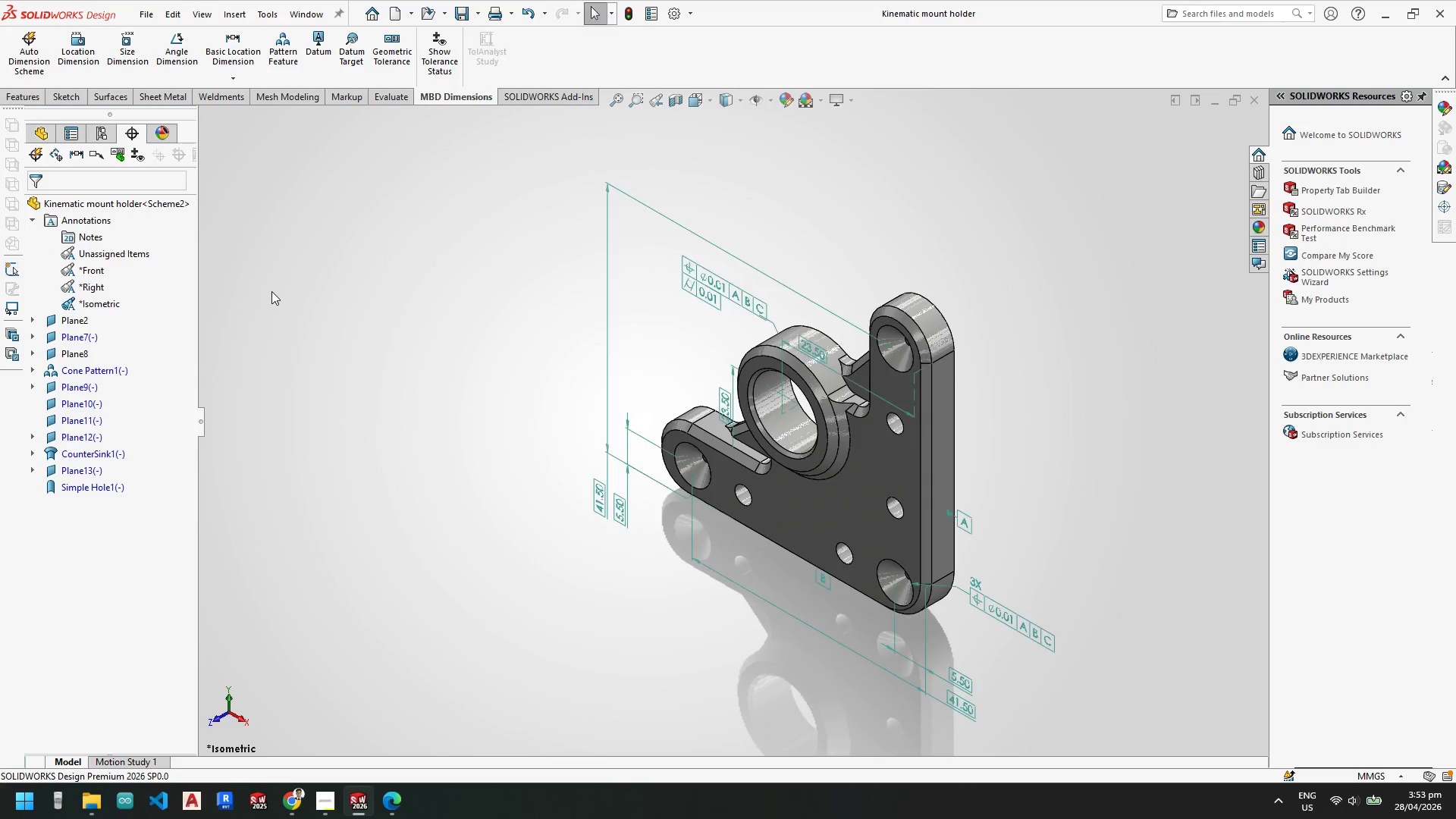 
key(Escape)
 